 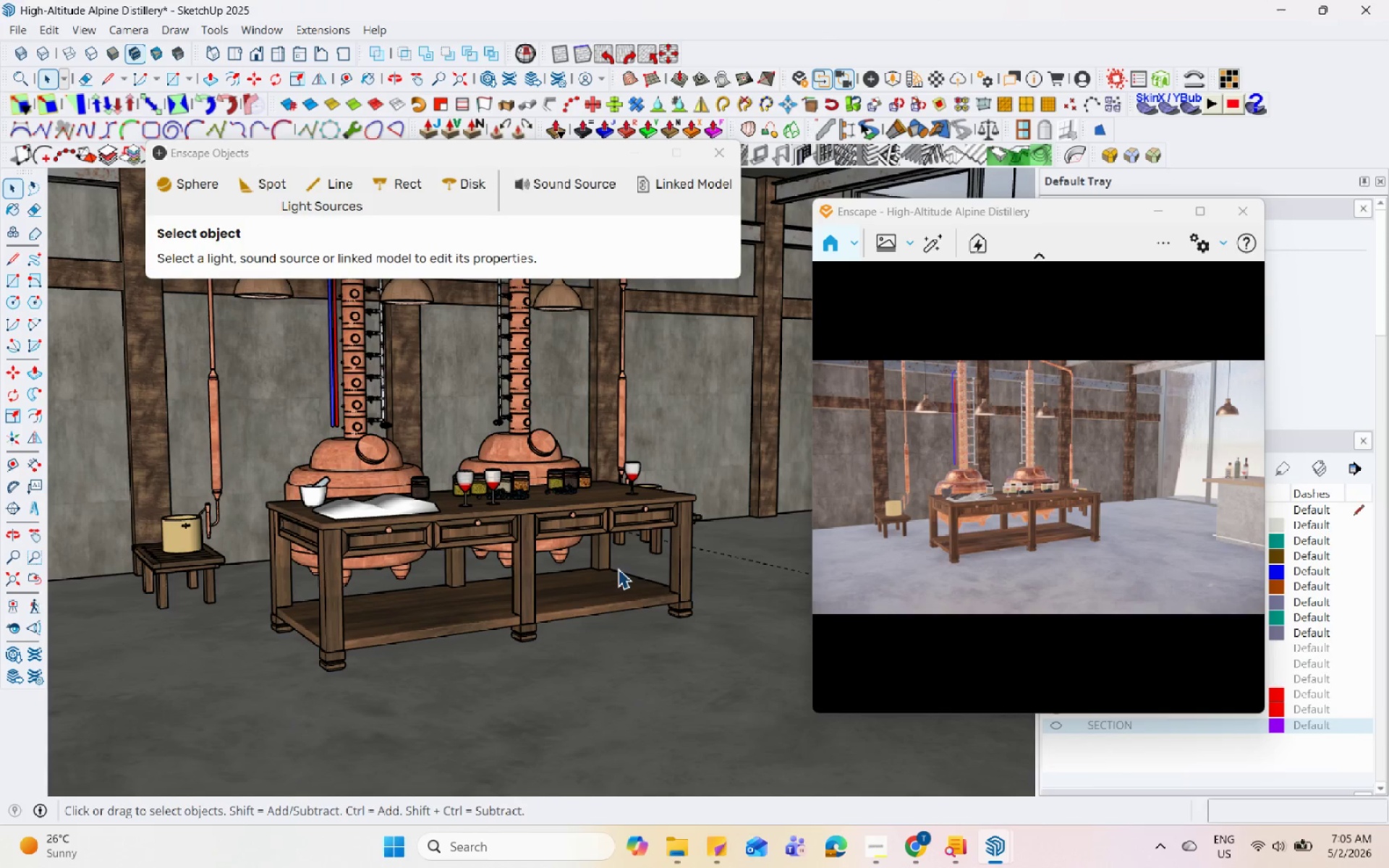 
left_click([33, 529])
 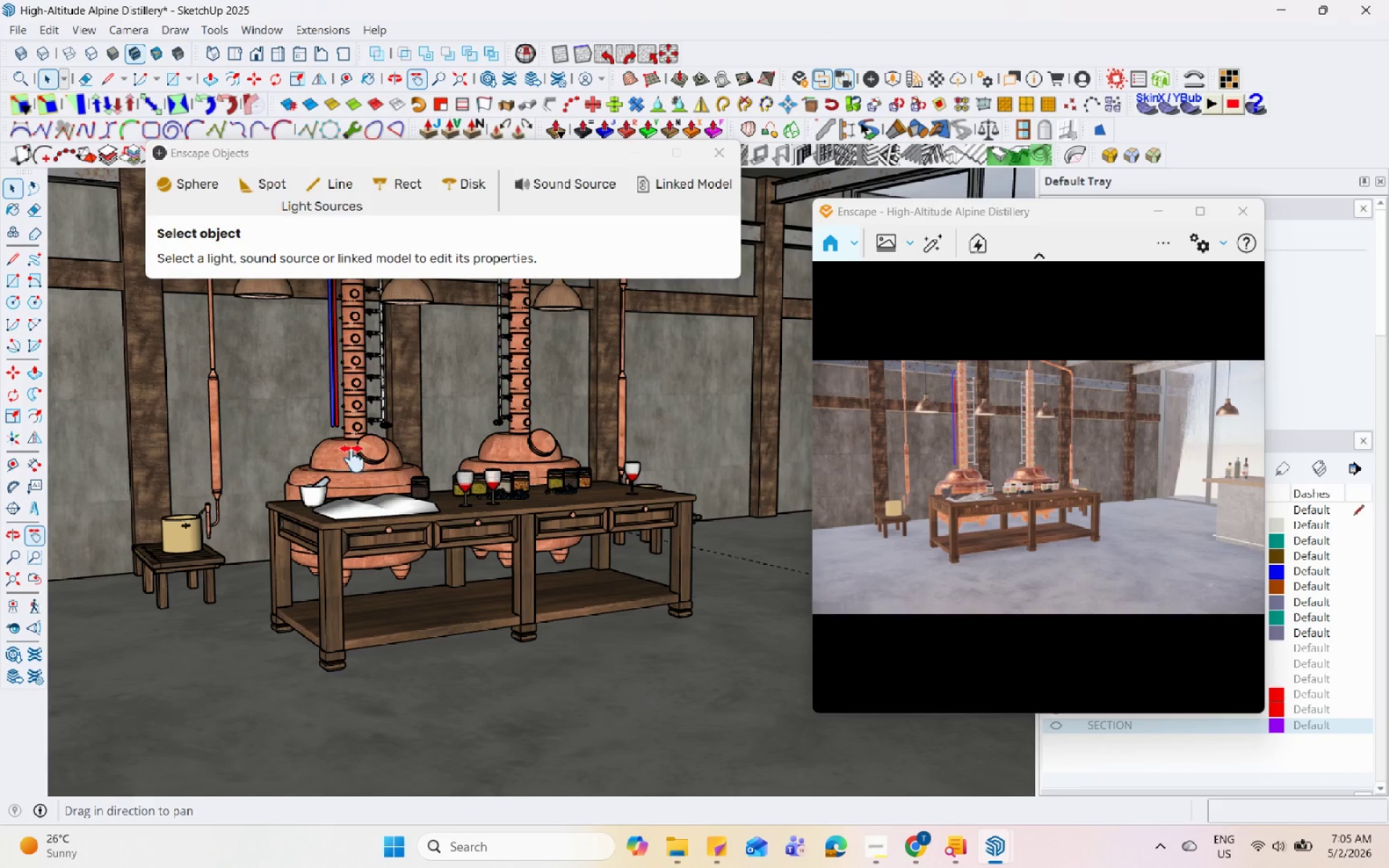 
left_click_drag(start_coordinate=[519, 421], to_coordinate=[478, 491])
 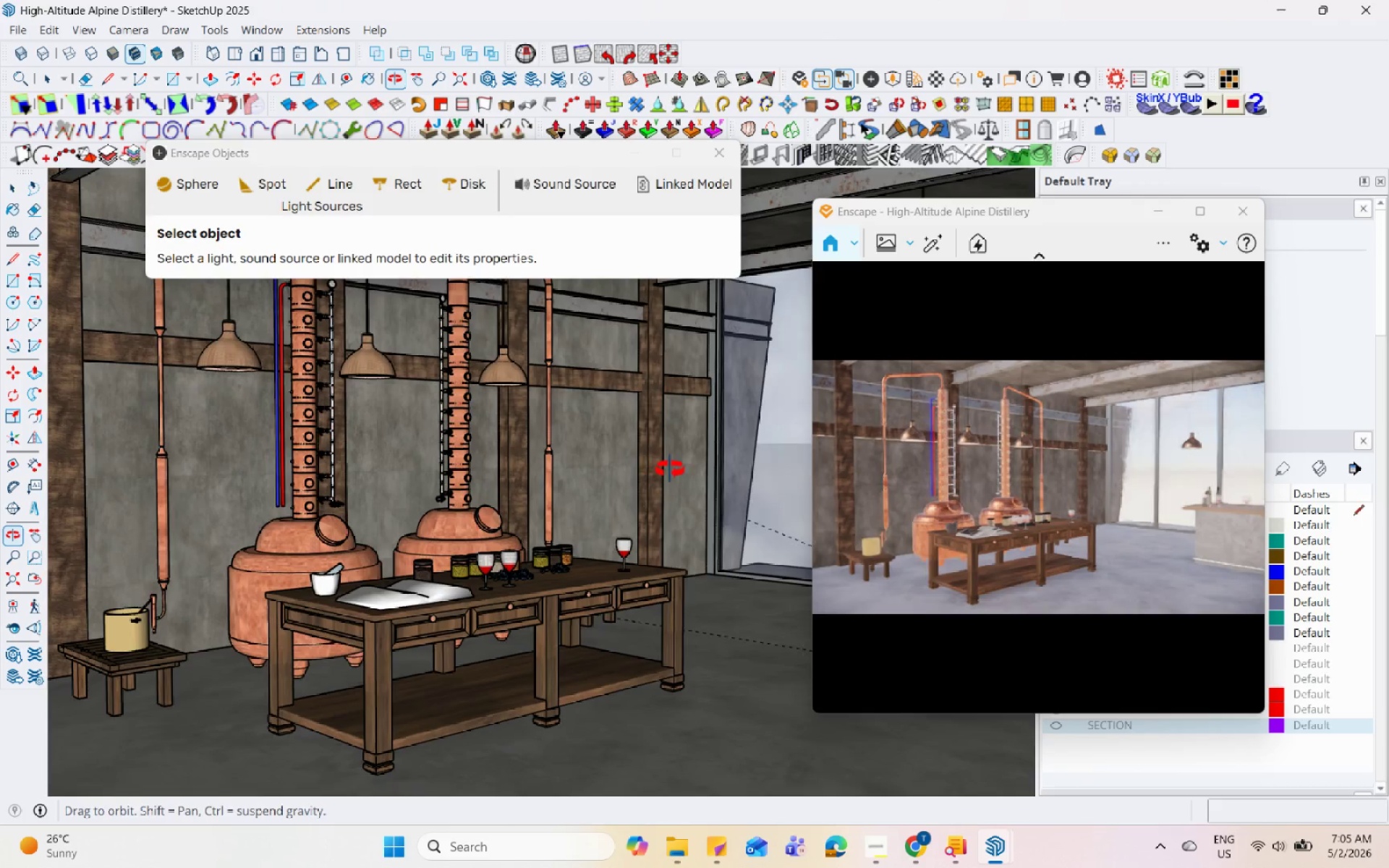 
left_click_drag(start_coordinate=[661, 461], to_coordinate=[627, 456])
 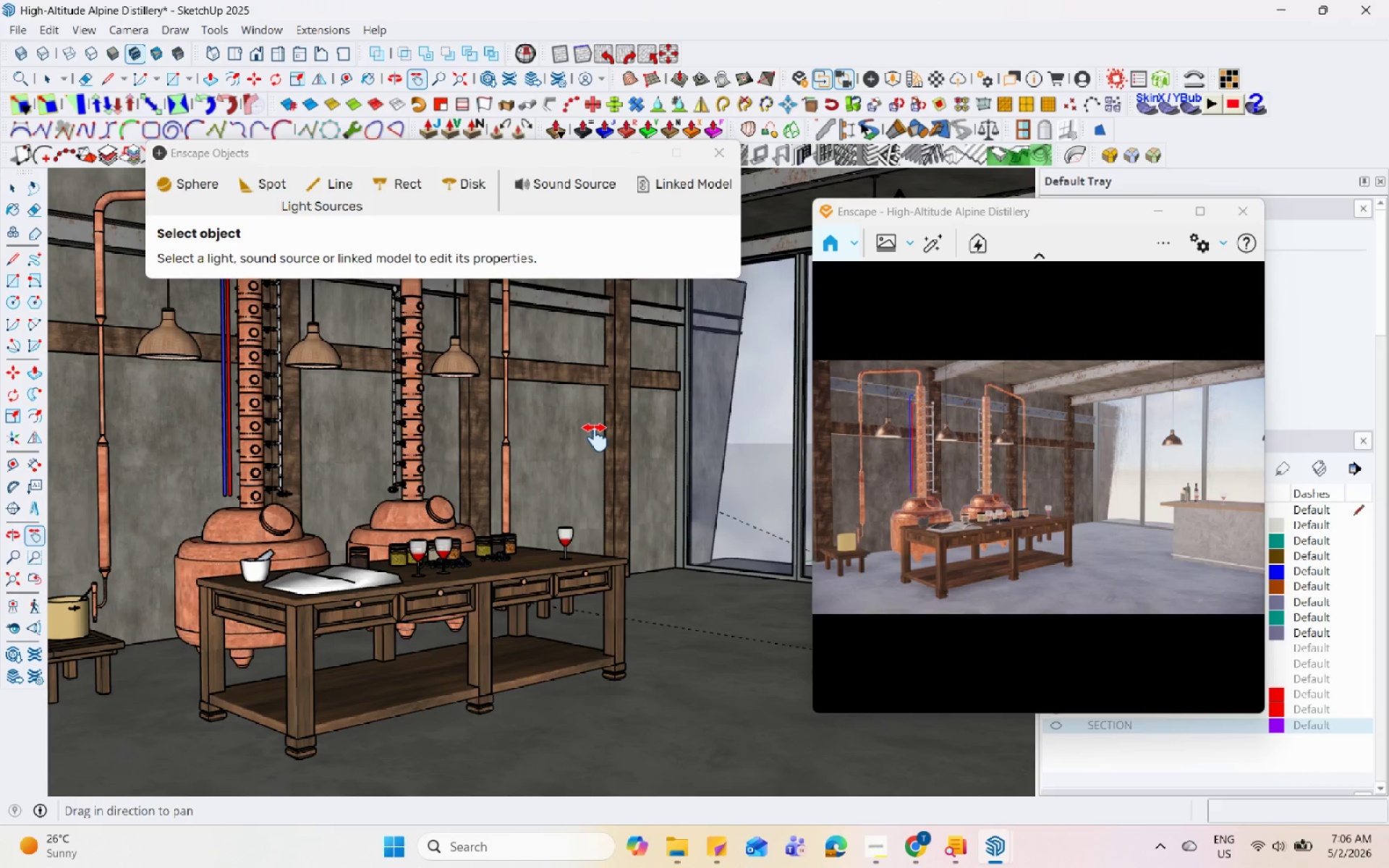 
scroll: coordinate [595, 438], scroll_direction: up, amount: 1.0
 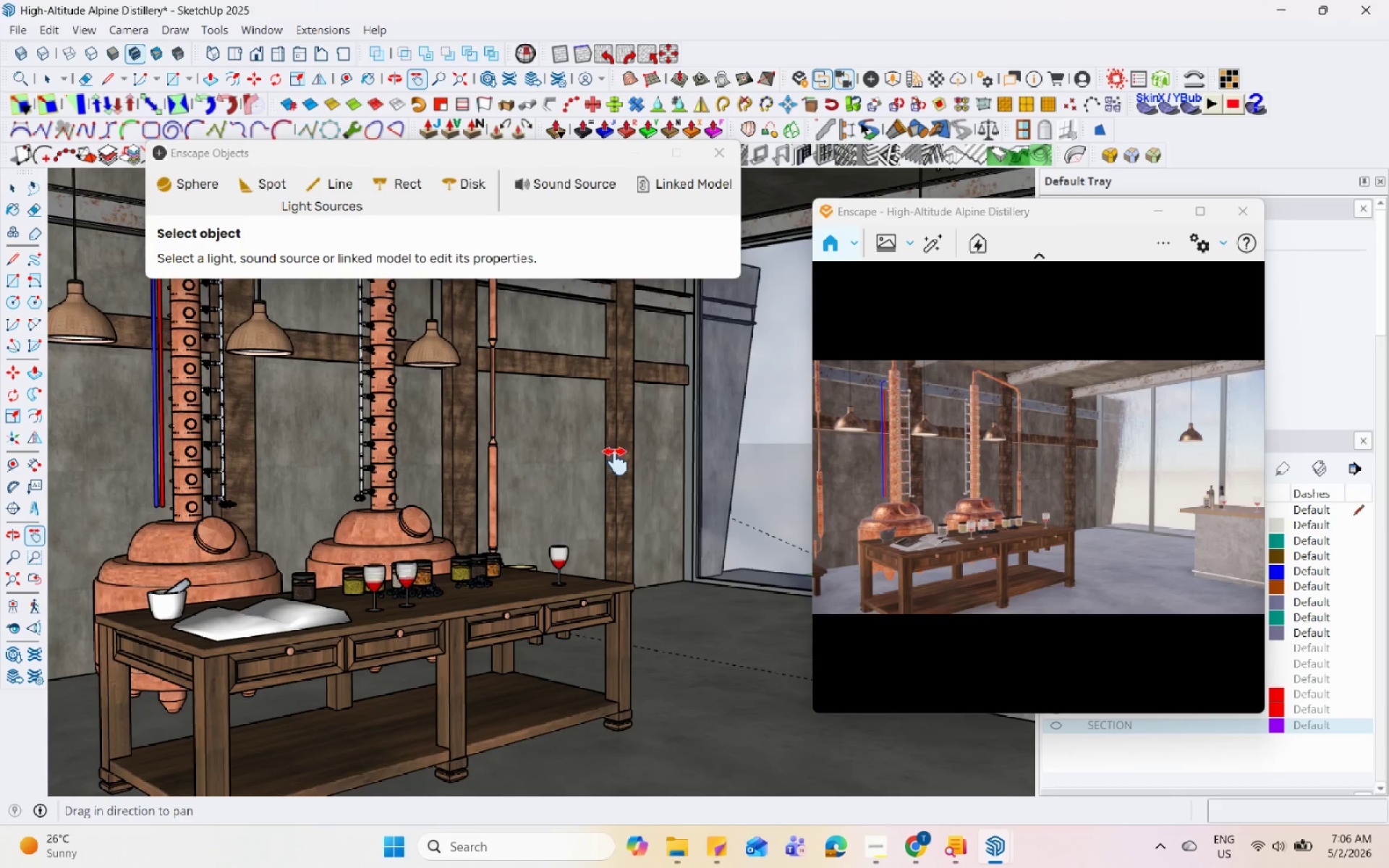 
scroll: coordinate [616, 461], scroll_direction: down, amount: 1.0
 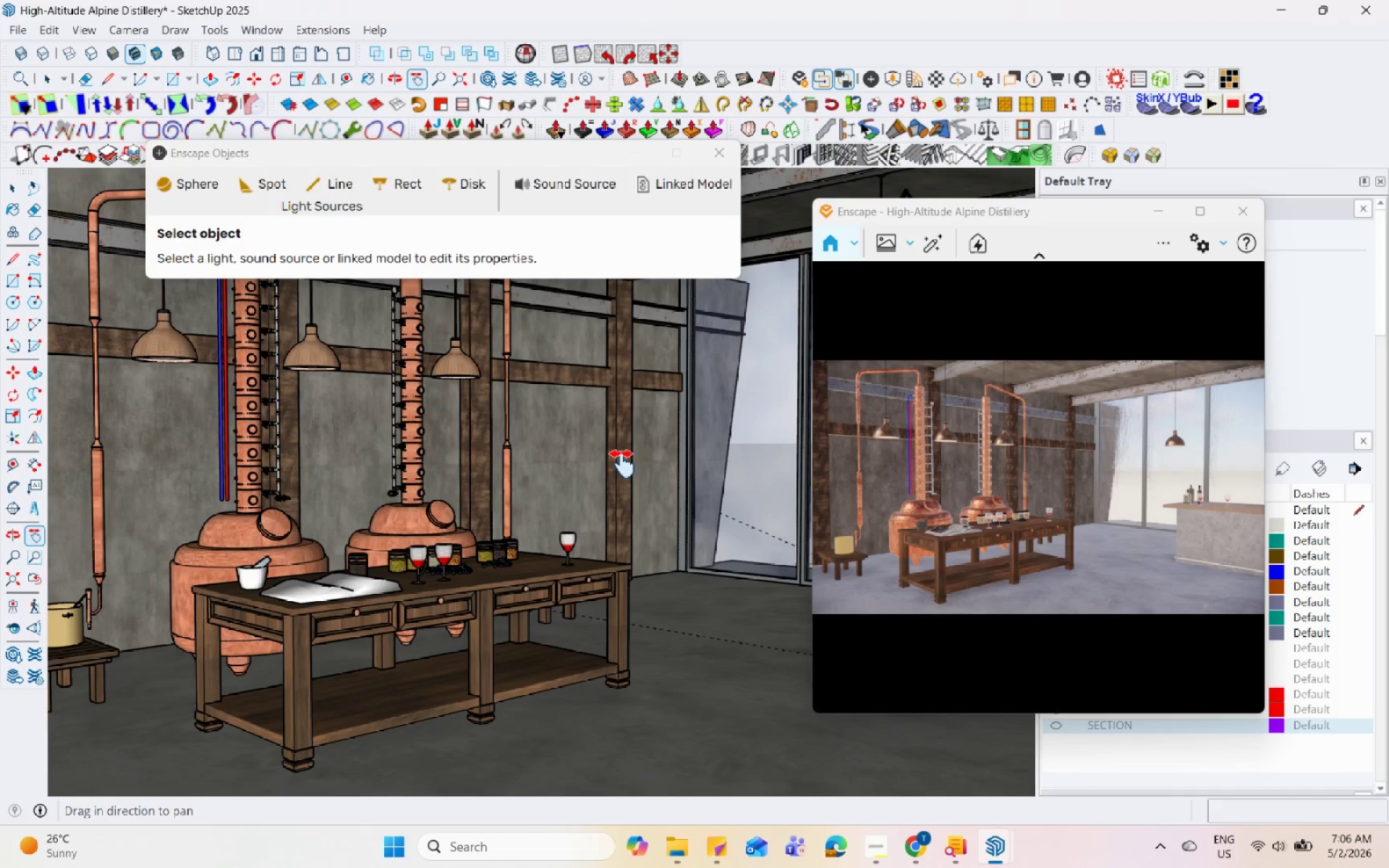 
left_click_drag(start_coordinate=[614, 471], to_coordinate=[642, 477])
 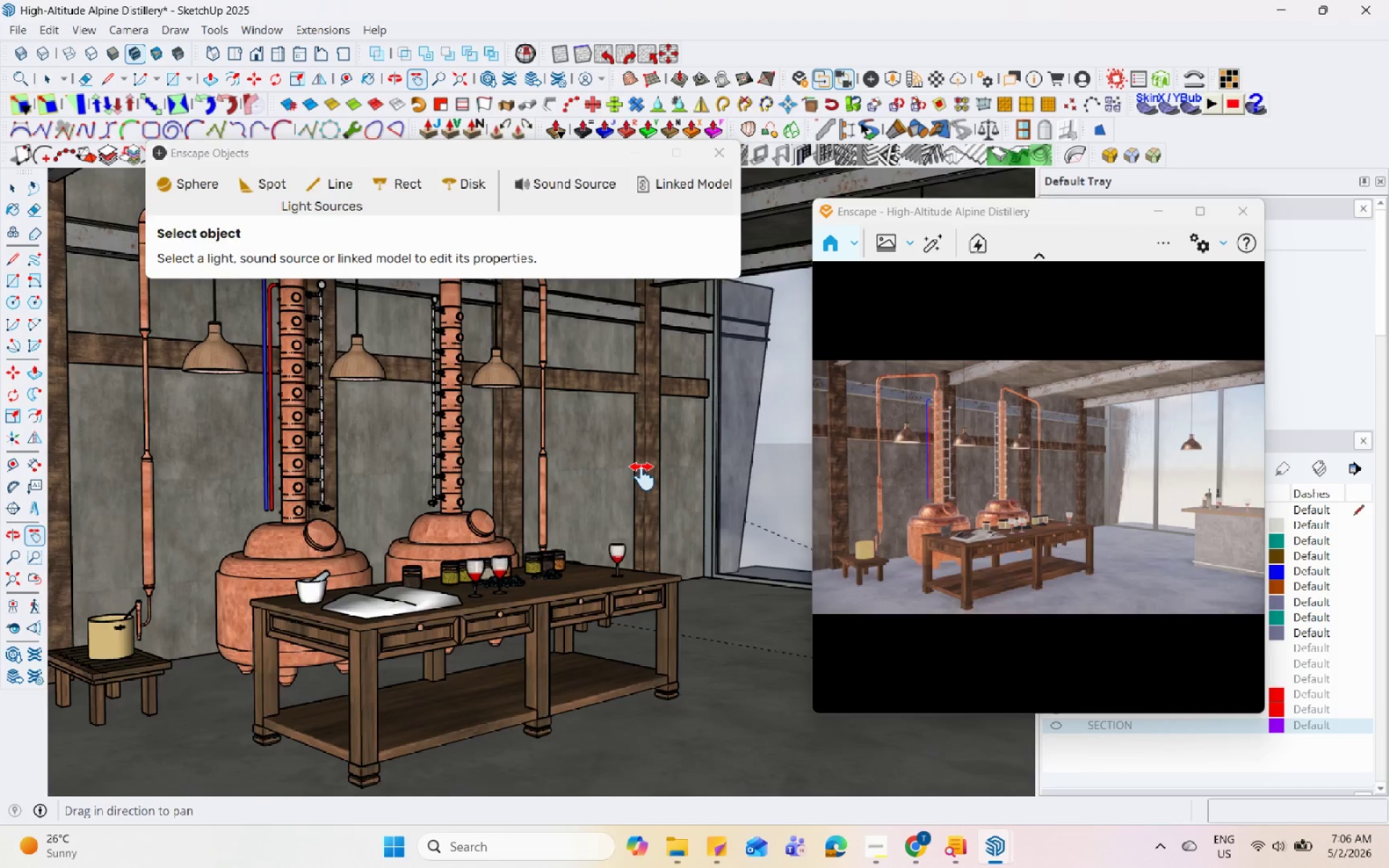 
left_click_drag(start_coordinate=[631, 490], to_coordinate=[633, 468])
 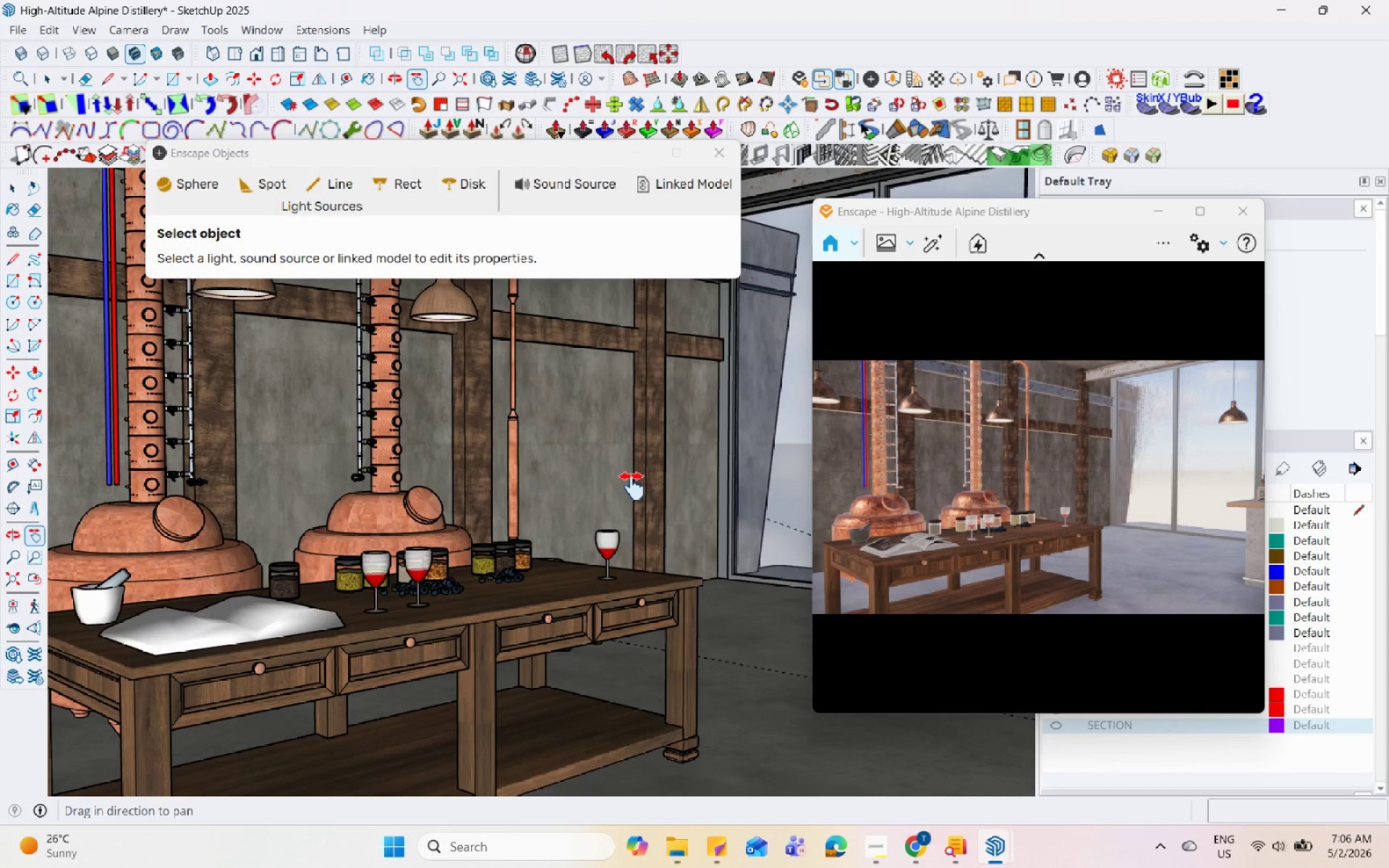 
scroll: coordinate [645, 477], scroll_direction: up, amount: 2.0
 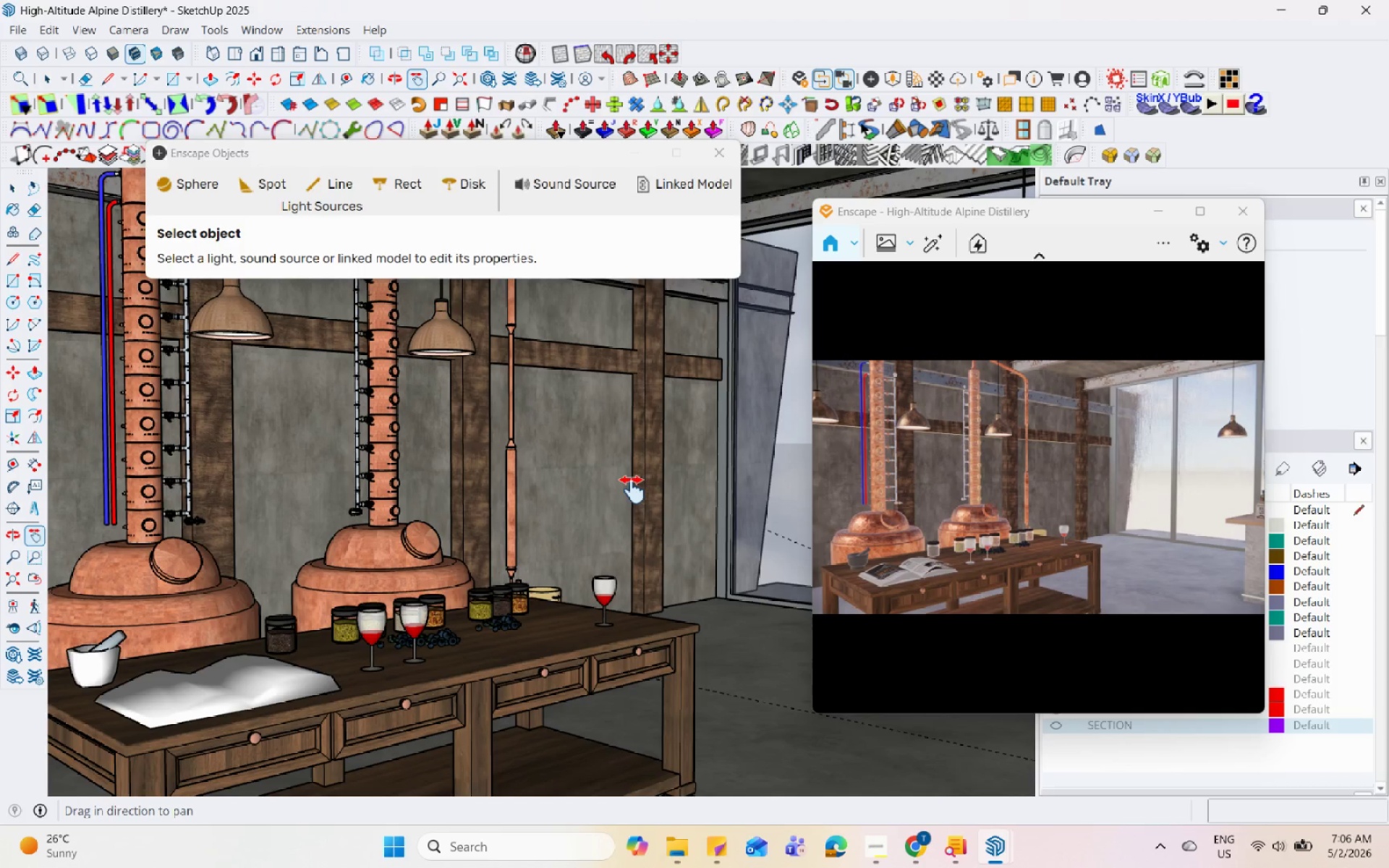 
scroll: coordinate [634, 495], scroll_direction: down, amount: 1.0
 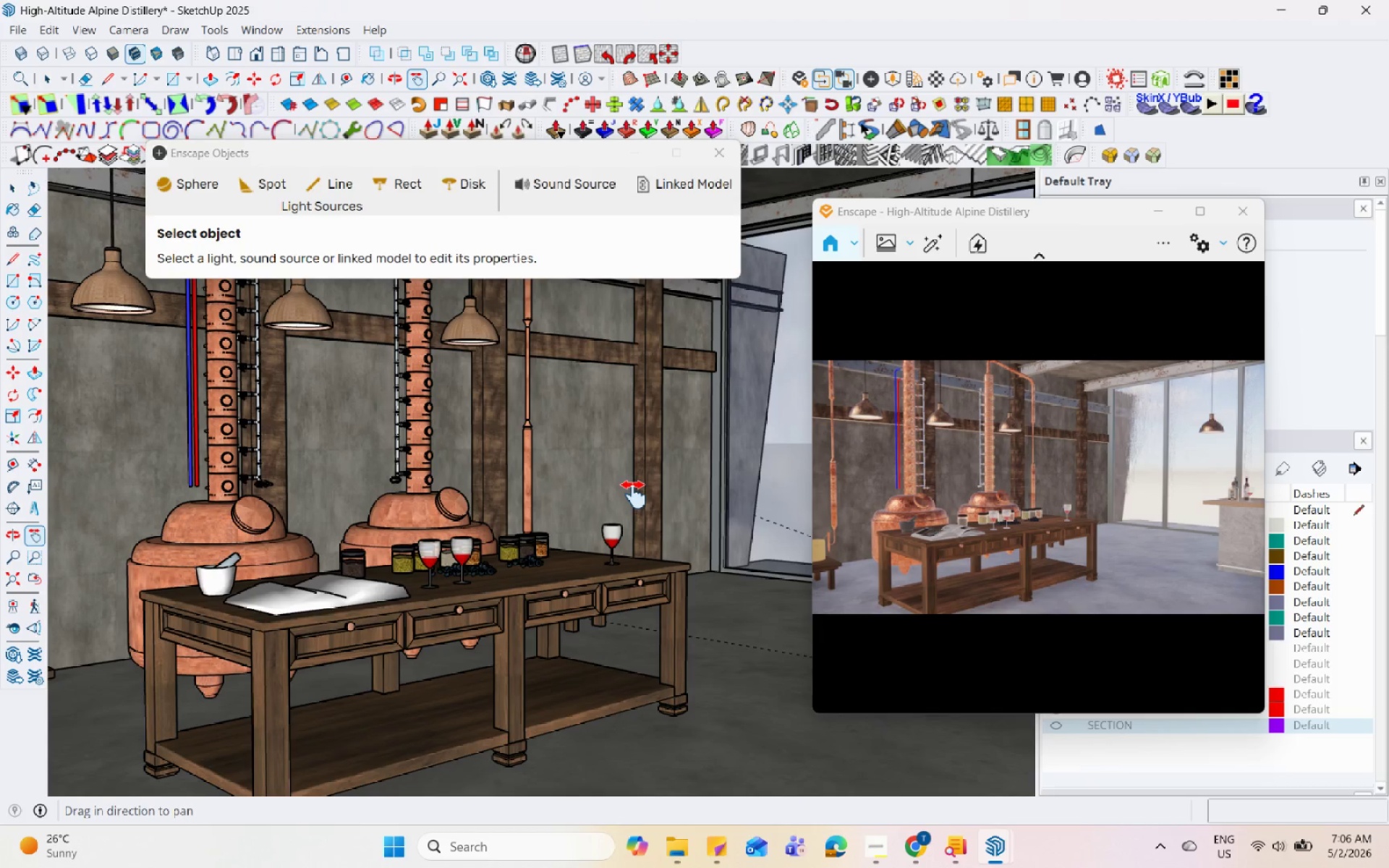 
scroll: coordinate [634, 495], scroll_direction: up, amount: 1.0
 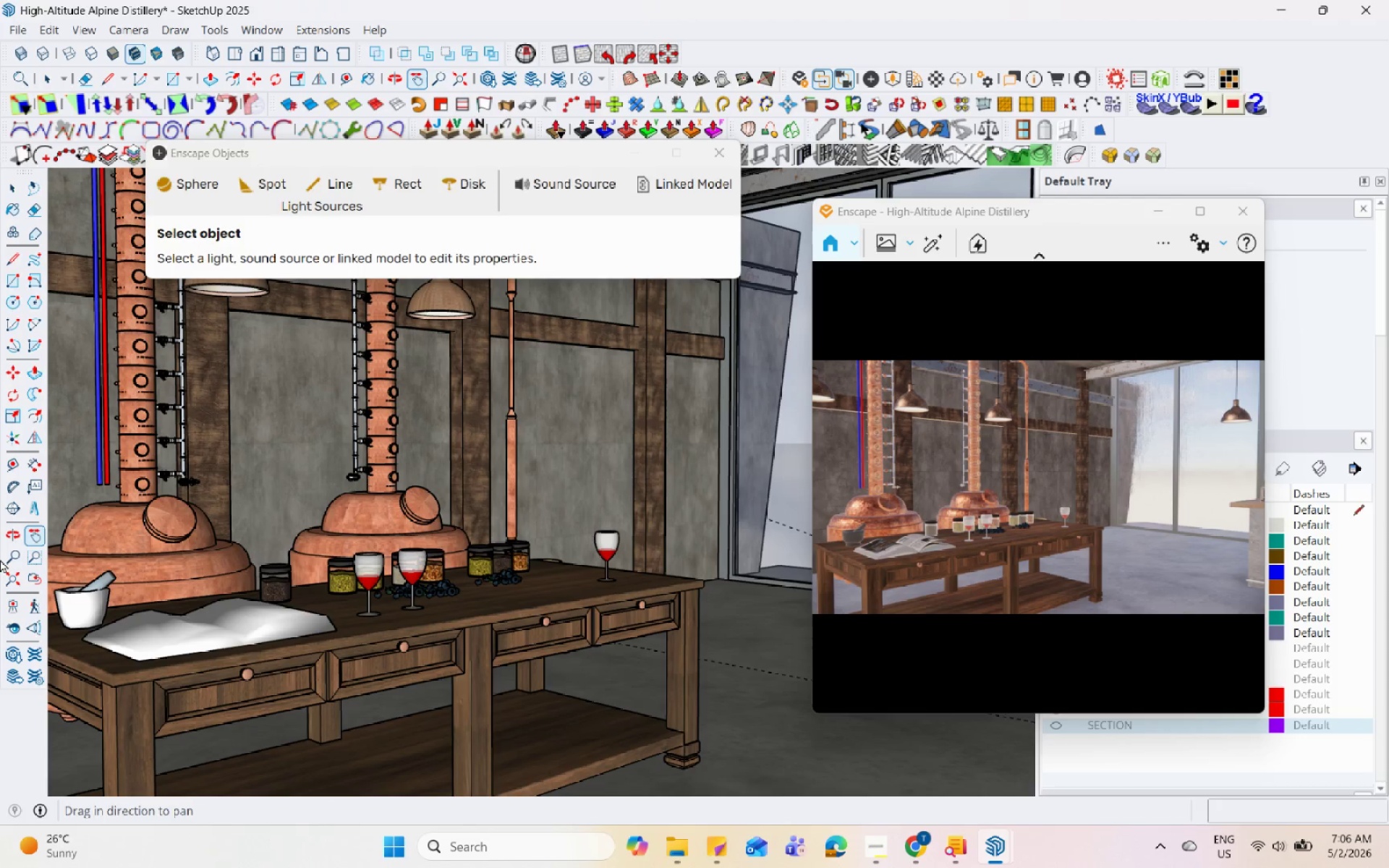 
left_click([9, 626])
 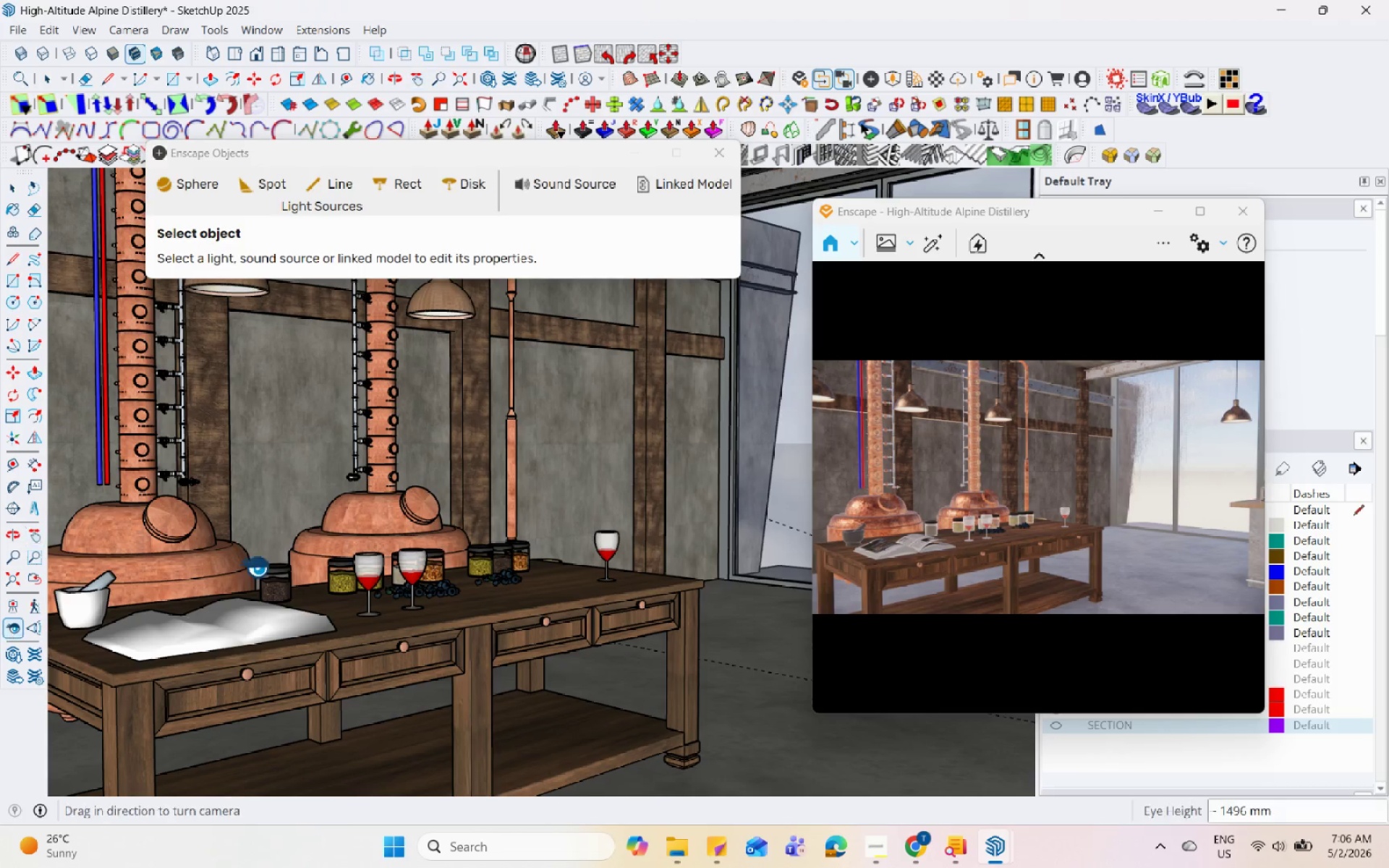 
left_click_drag(start_coordinate=[345, 548], to_coordinate=[368, 524])
 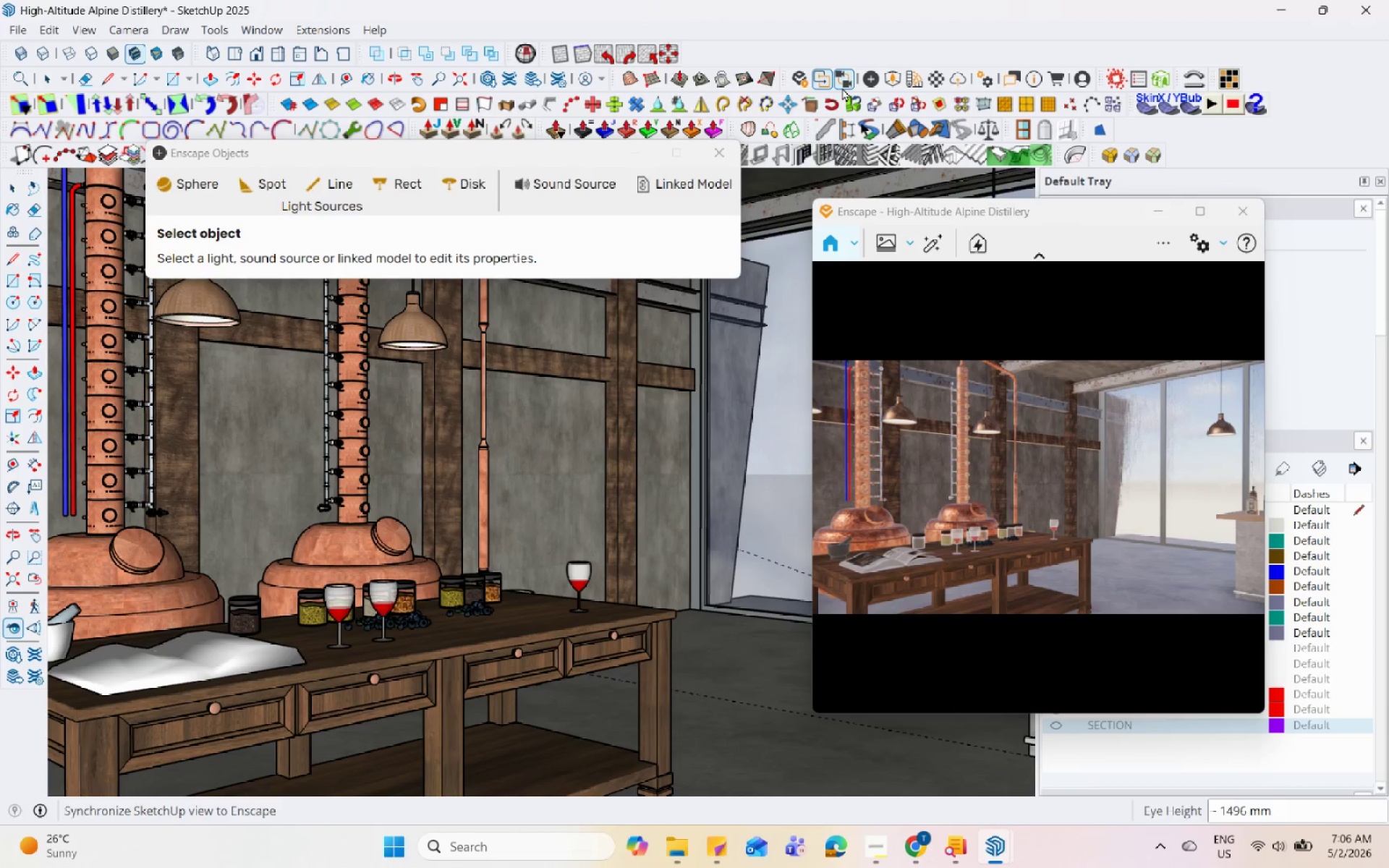 
left_click([849, 77])
 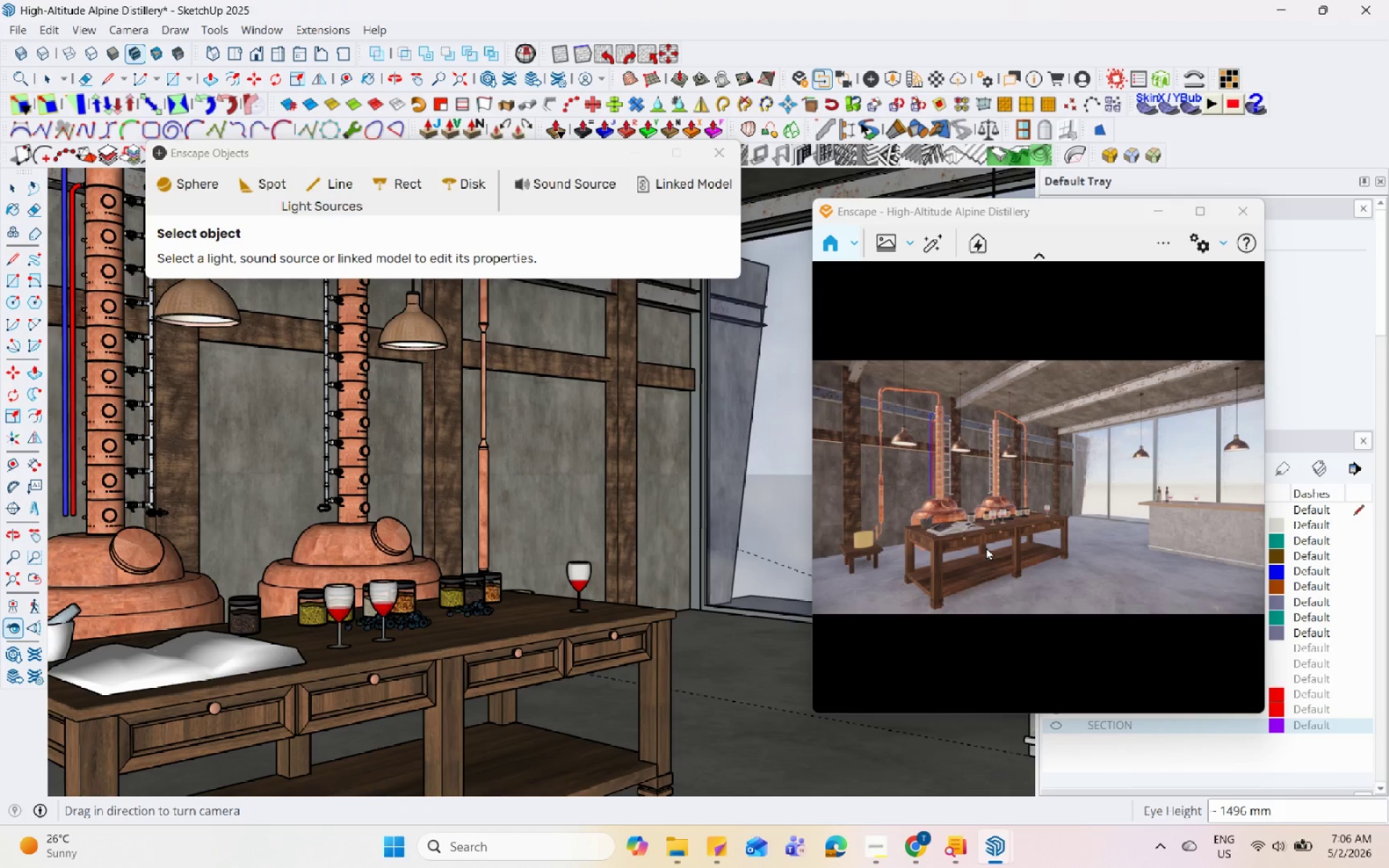 
scroll: coordinate [986, 547], scroll_direction: up, amount: 2.0
 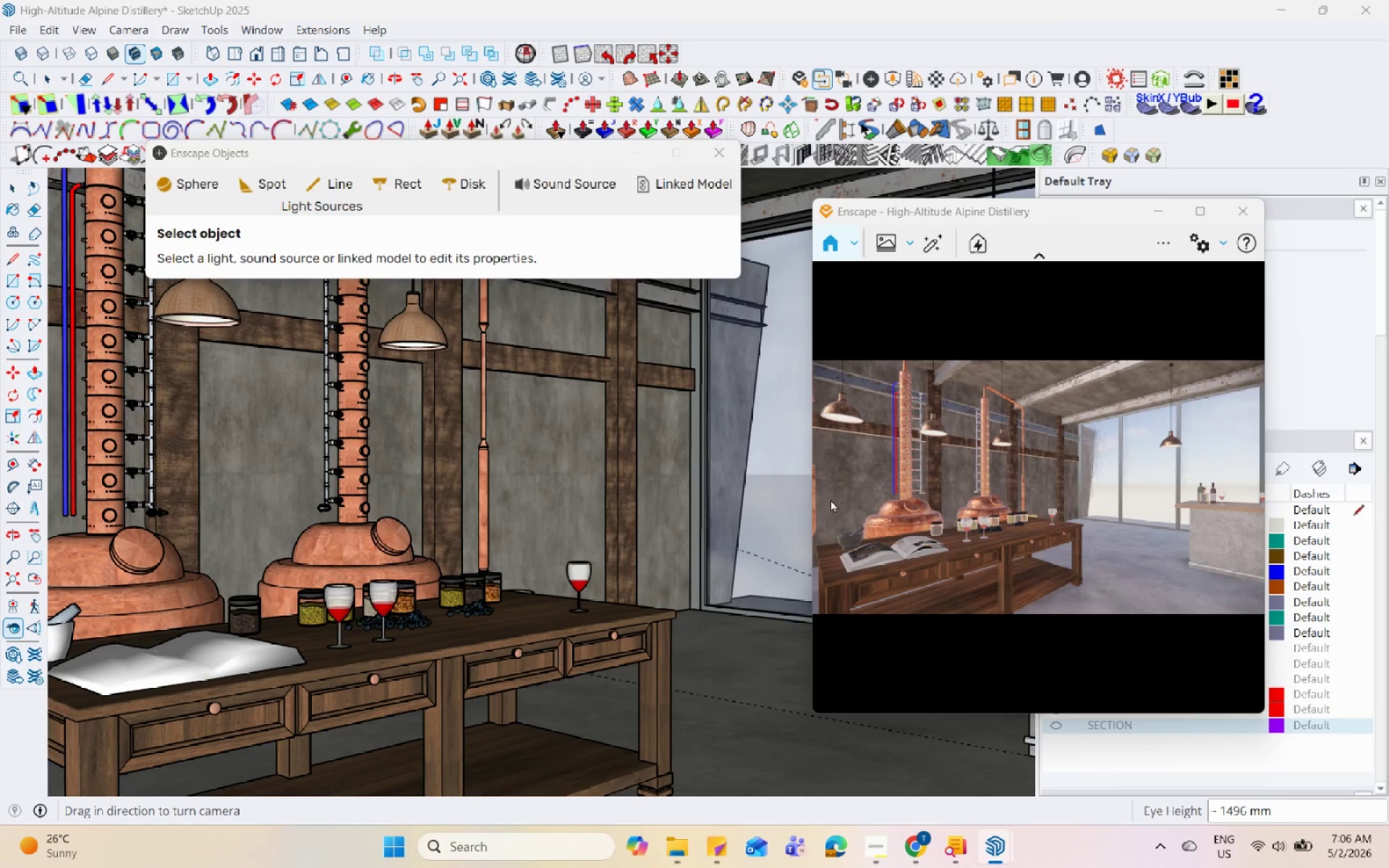 
left_click_drag(start_coordinate=[360, 150], to_coordinate=[302, 305])
 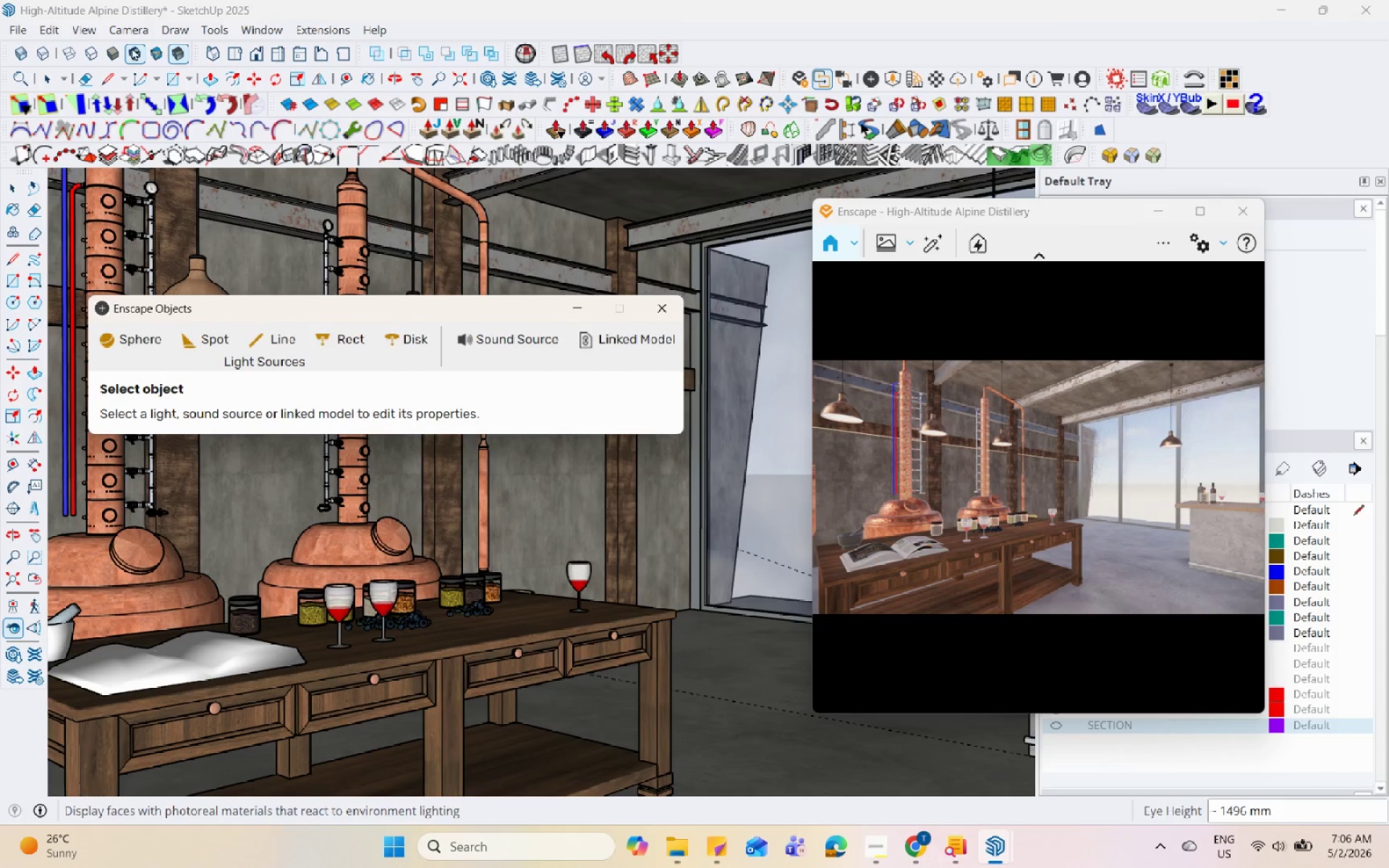 
left_click([80, 30])
 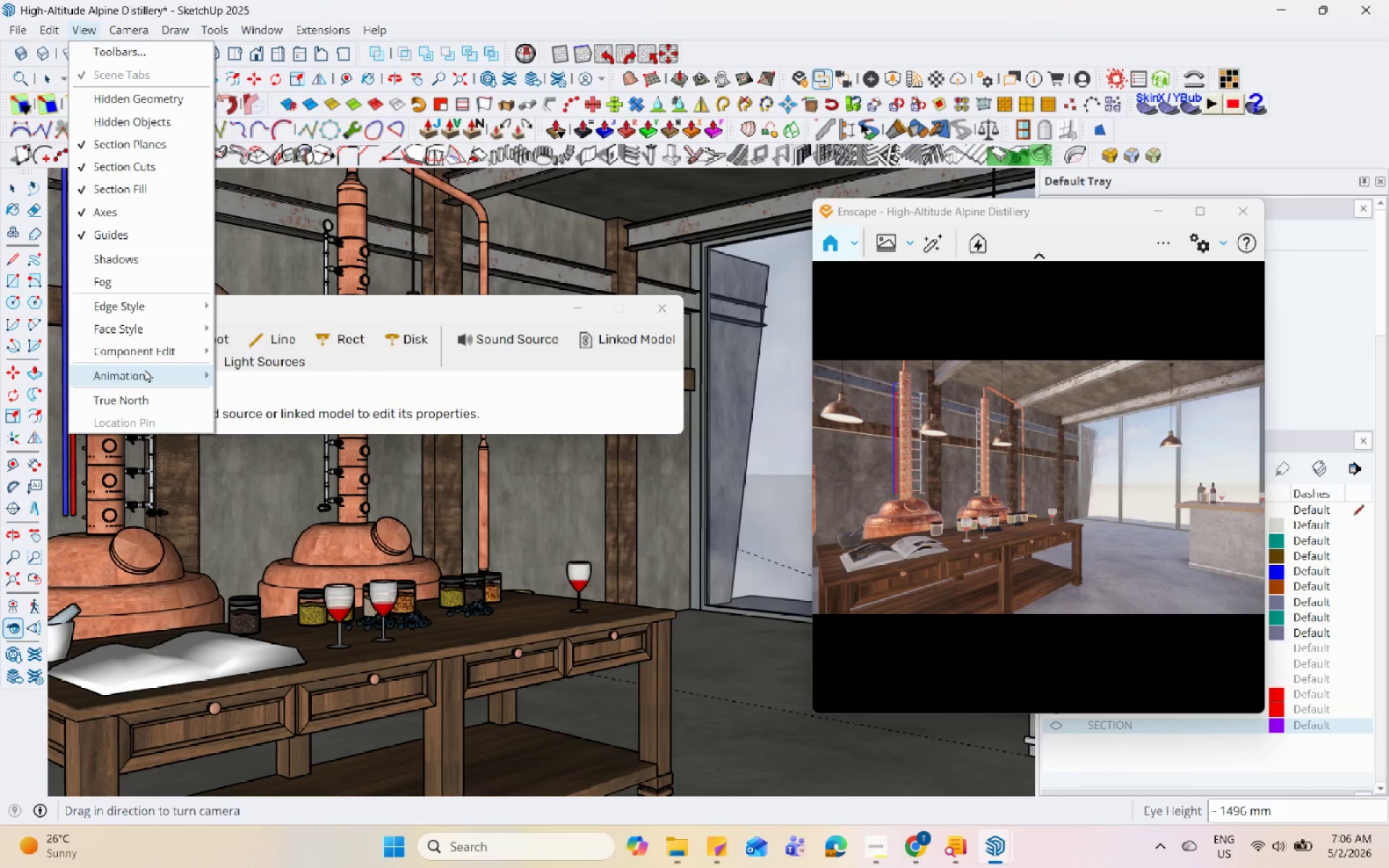 
double_click([255, 373])
 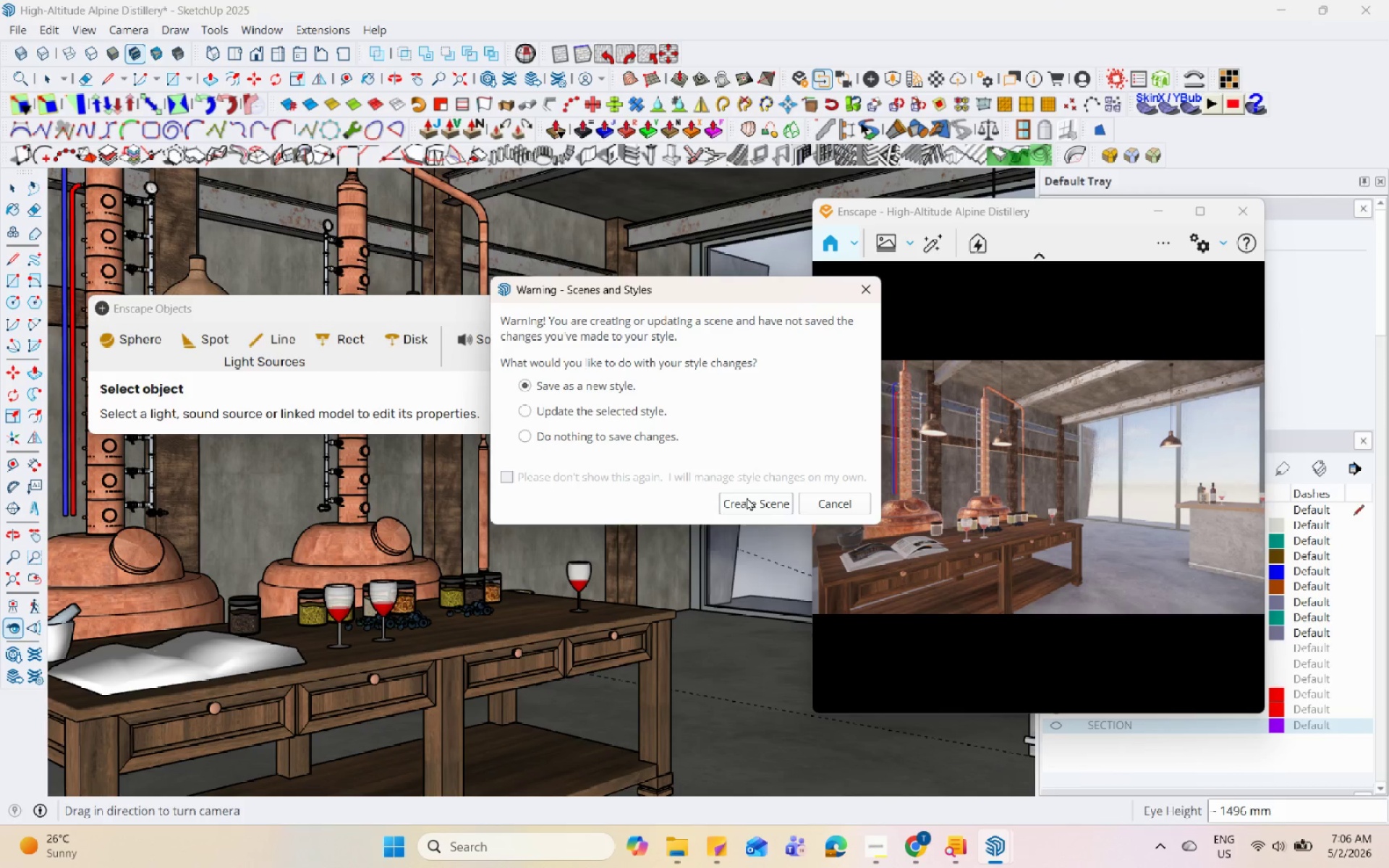 
left_click([747, 497])
 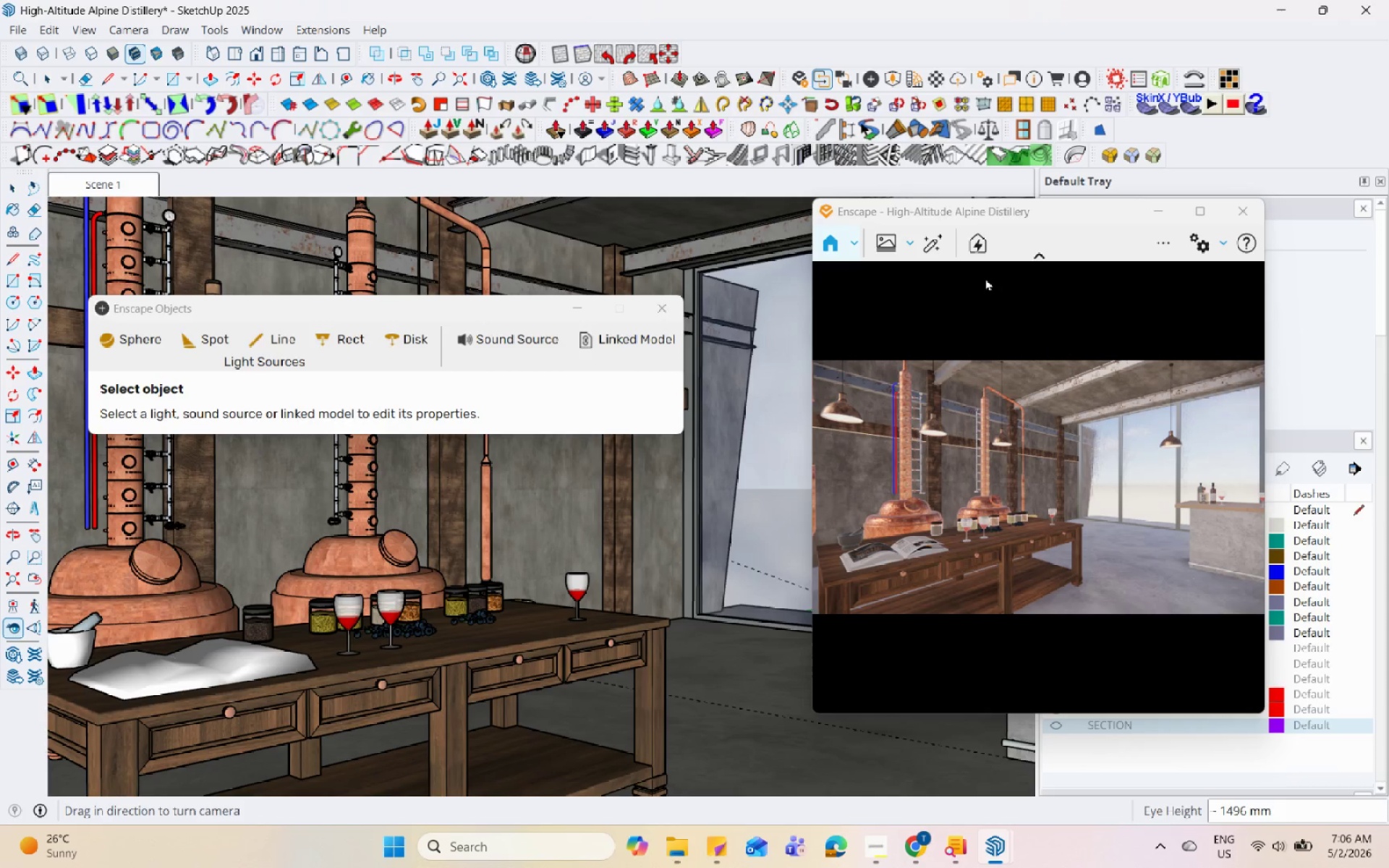 
left_click_drag(start_coordinate=[1008, 208], to_coordinate=[1048, 180])
 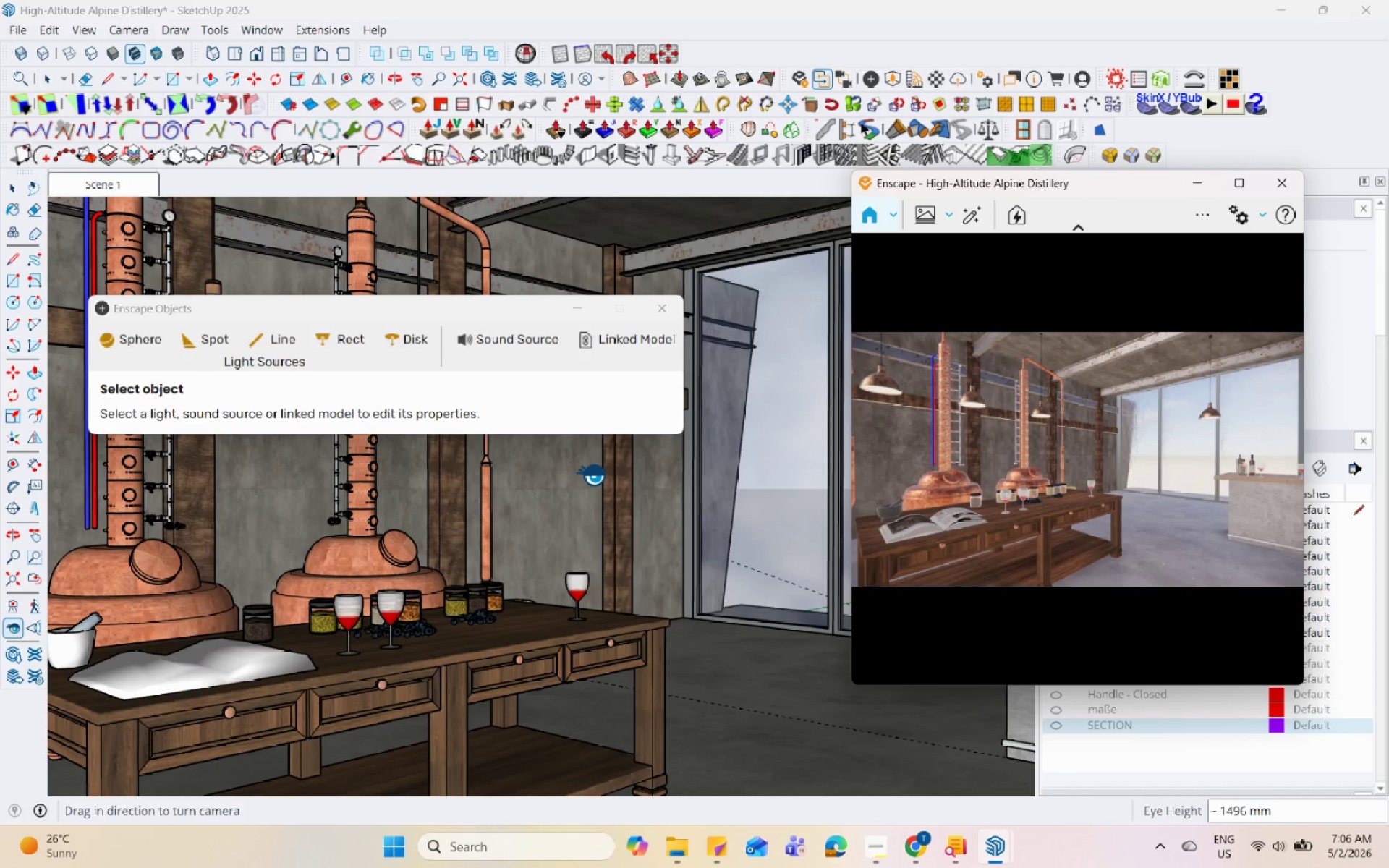 
wait(9.75)
 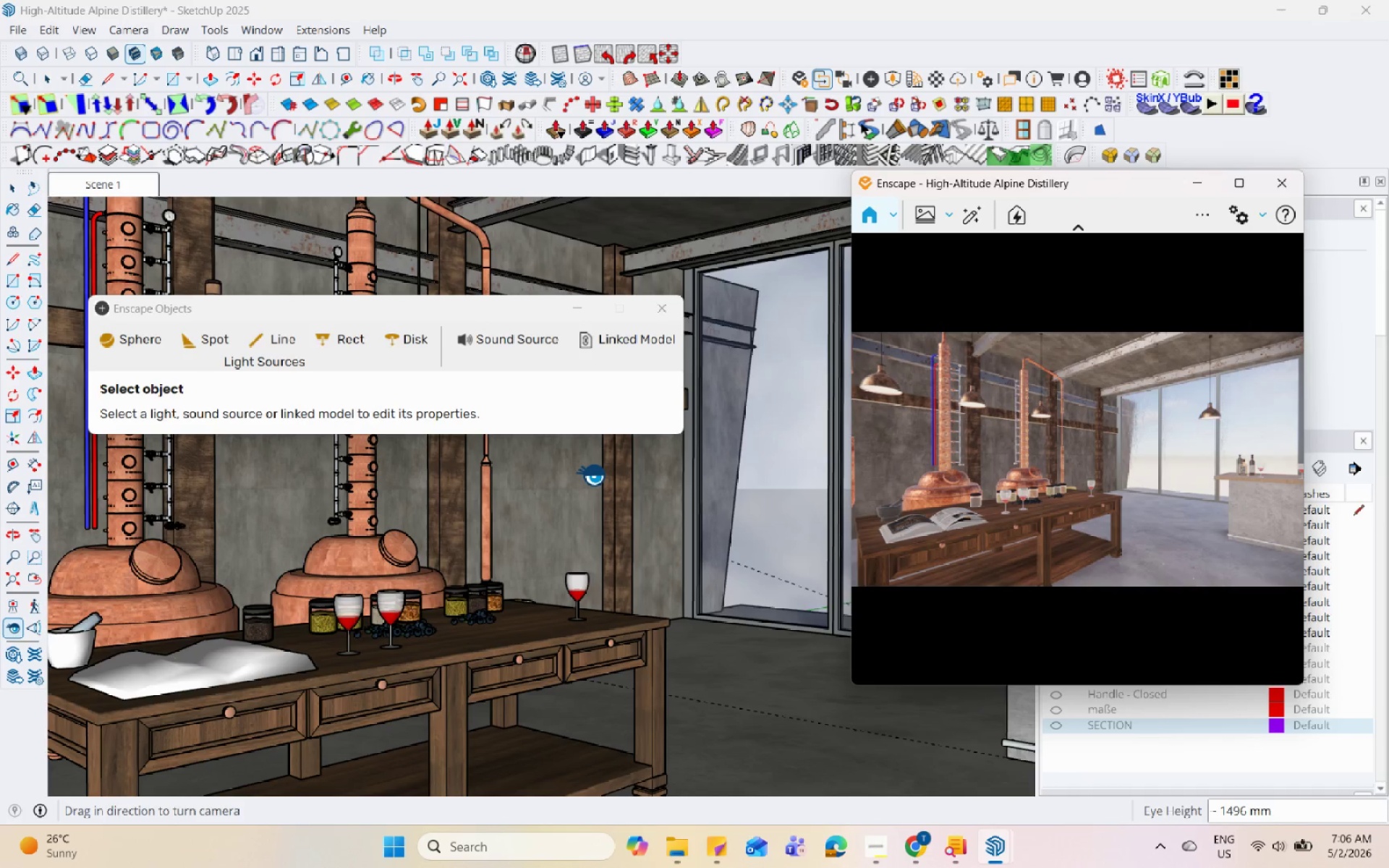 
double_click([1241, 247])
 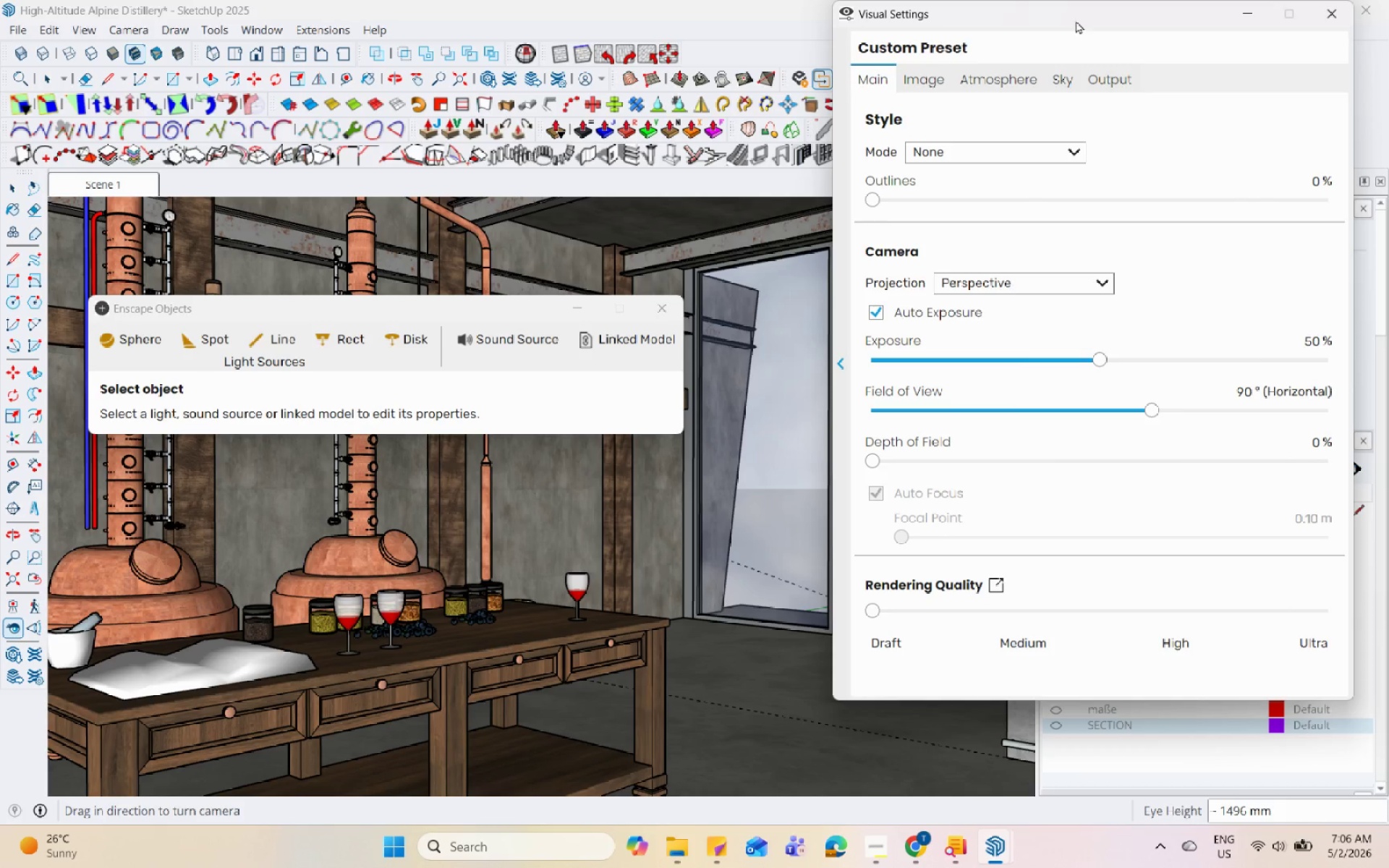 
left_click_drag(start_coordinate=[1077, 20], to_coordinate=[264, 73])
 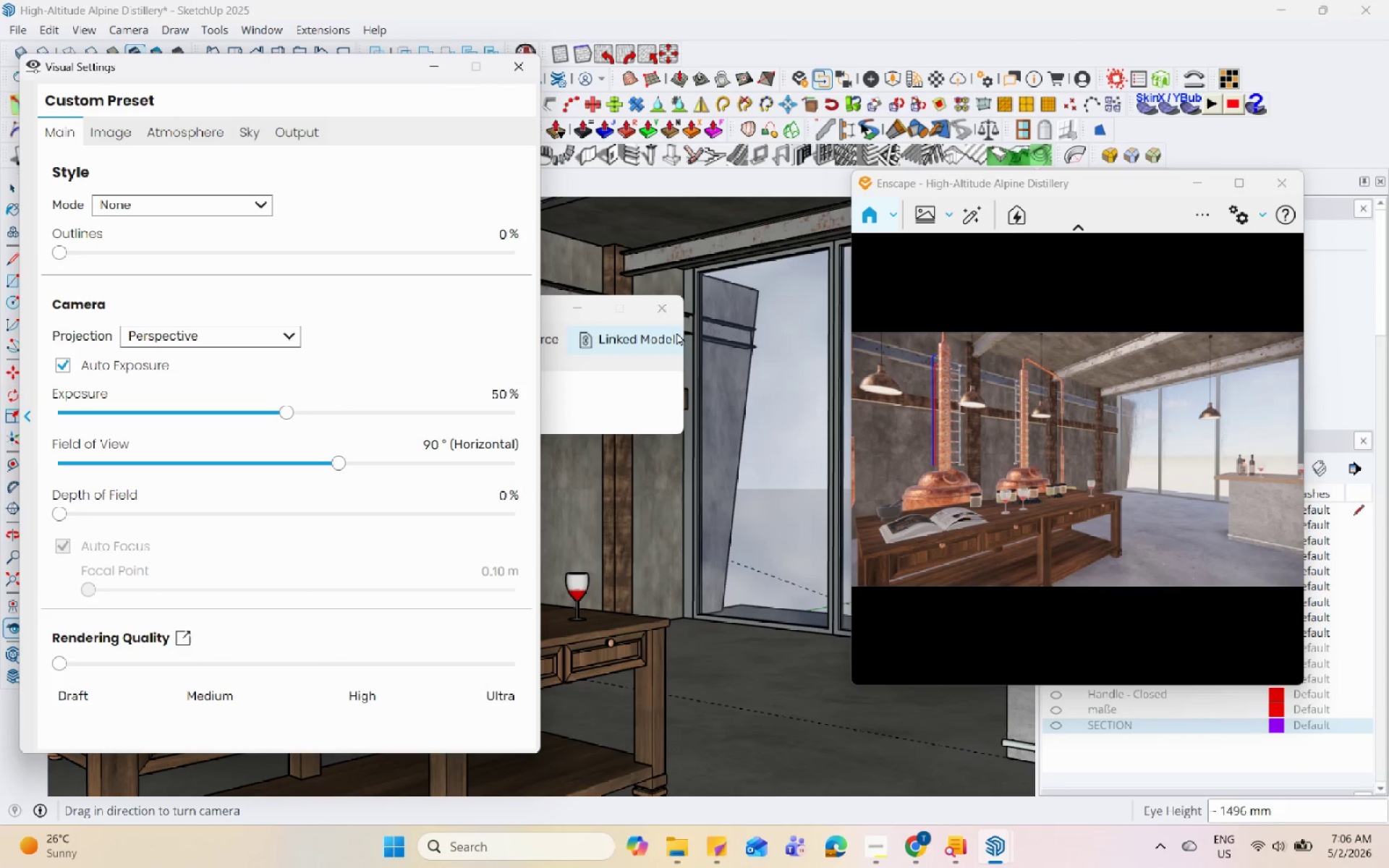 
left_click([664, 314])
 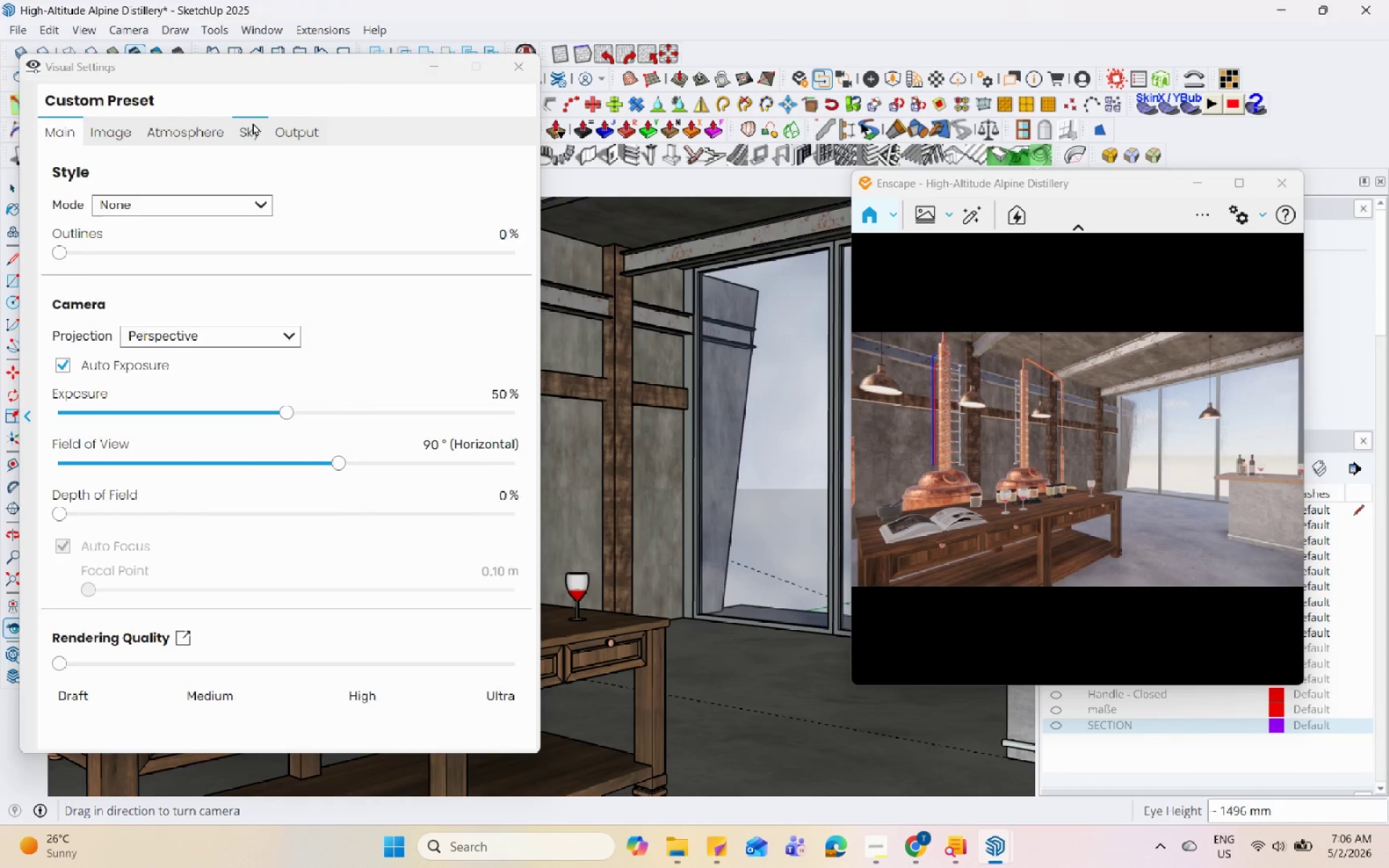 
double_click([294, 122])
 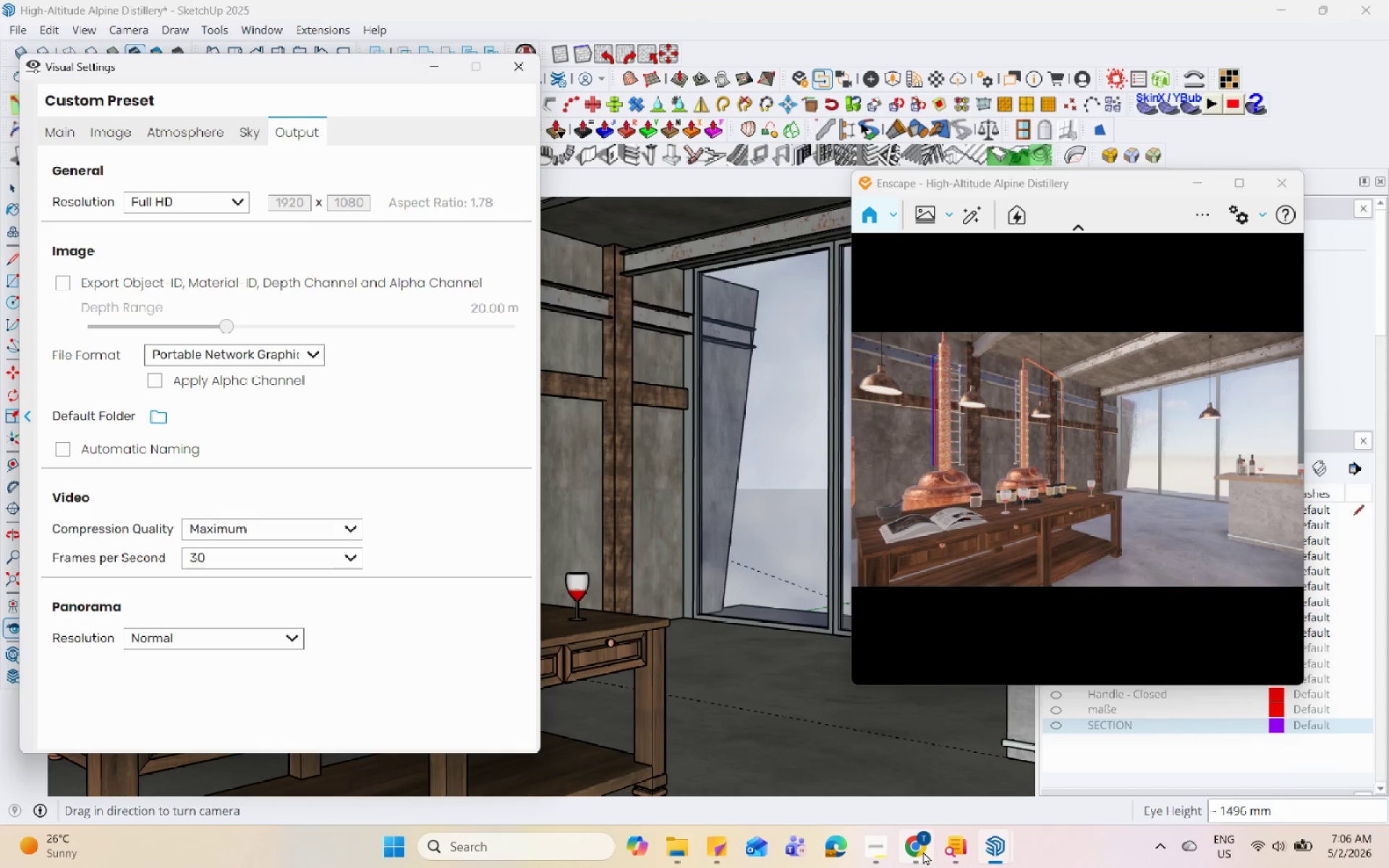 
left_click([928, 846])
 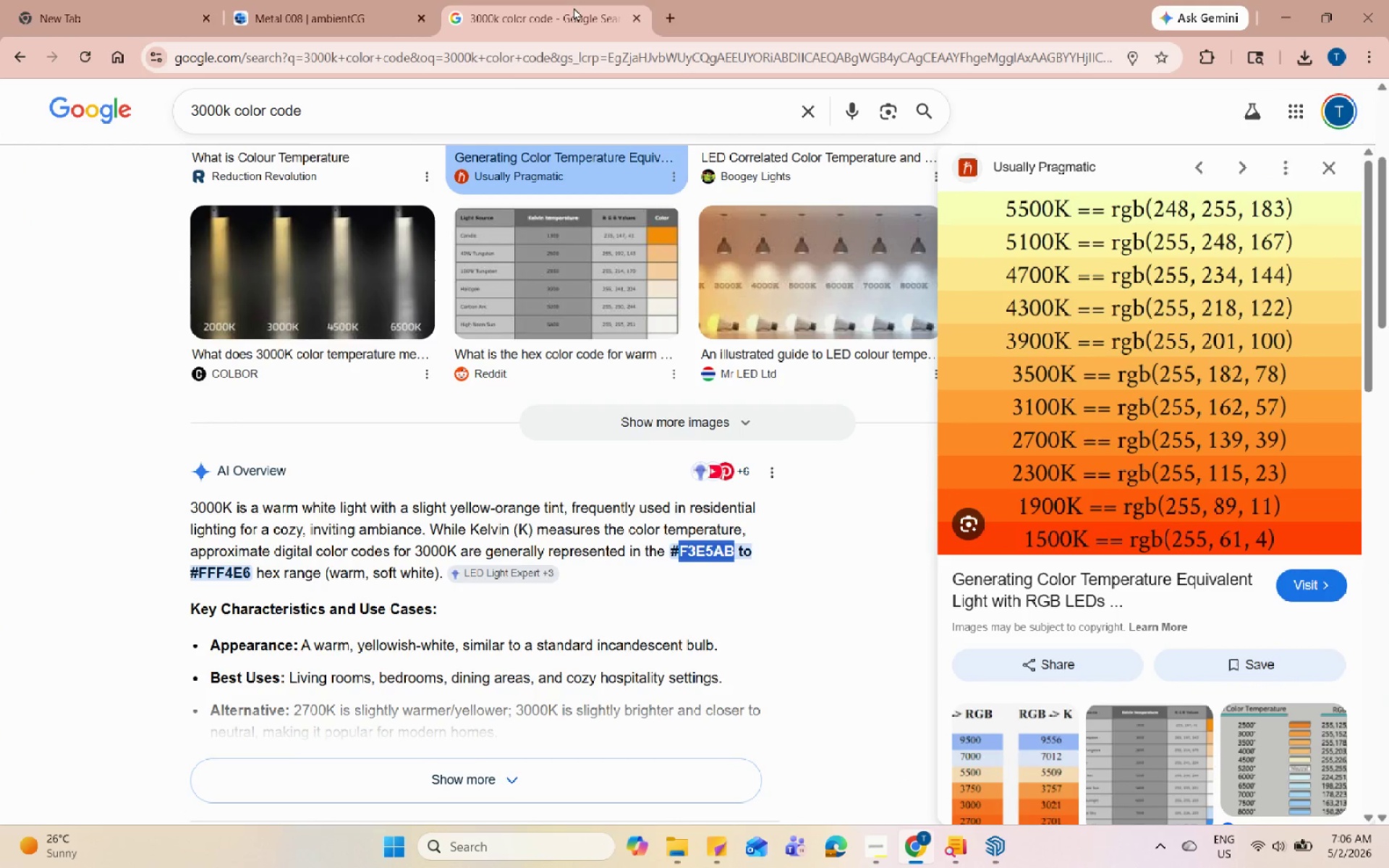 
left_click([673, 12])
 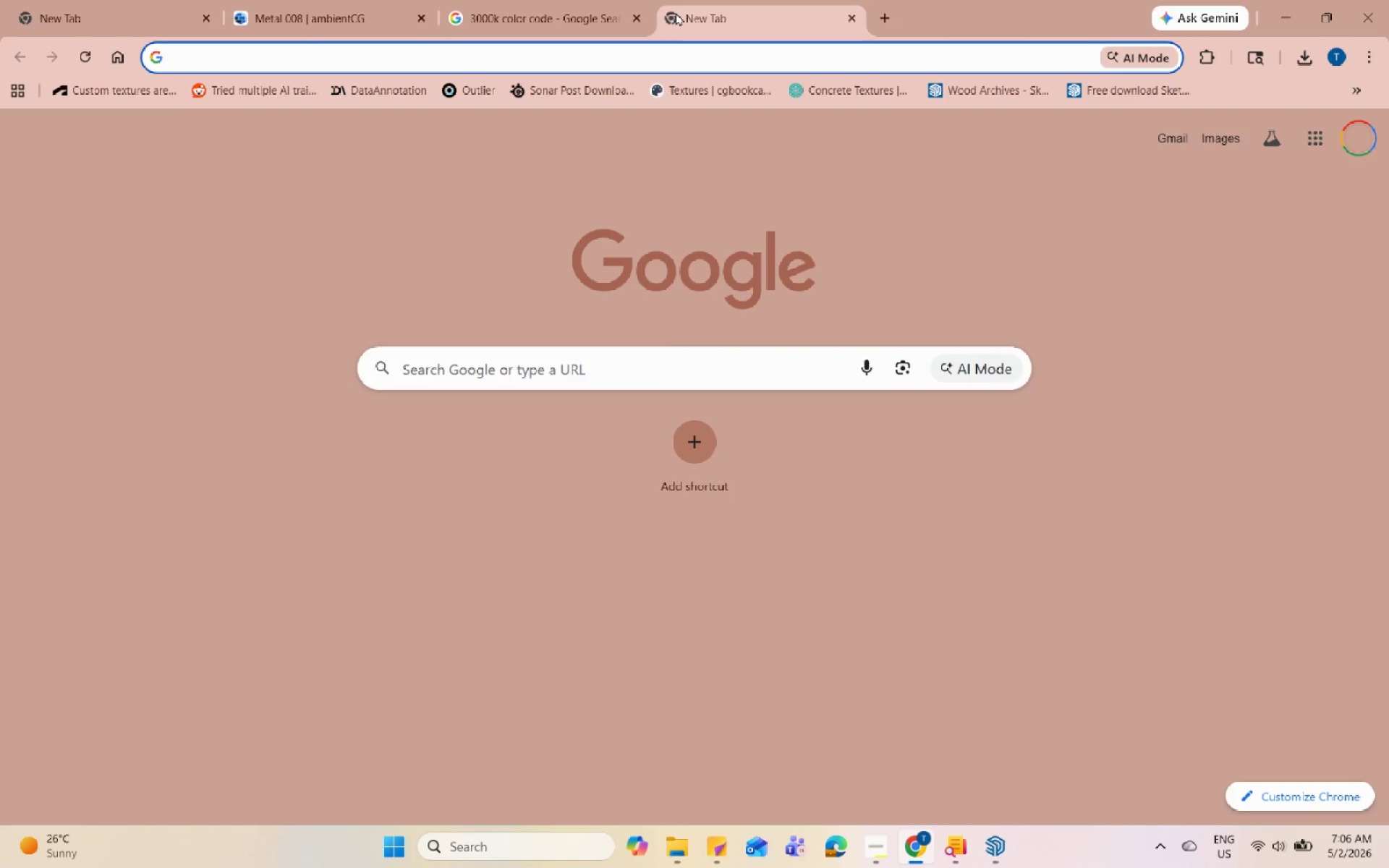 
type(snow hdri)
 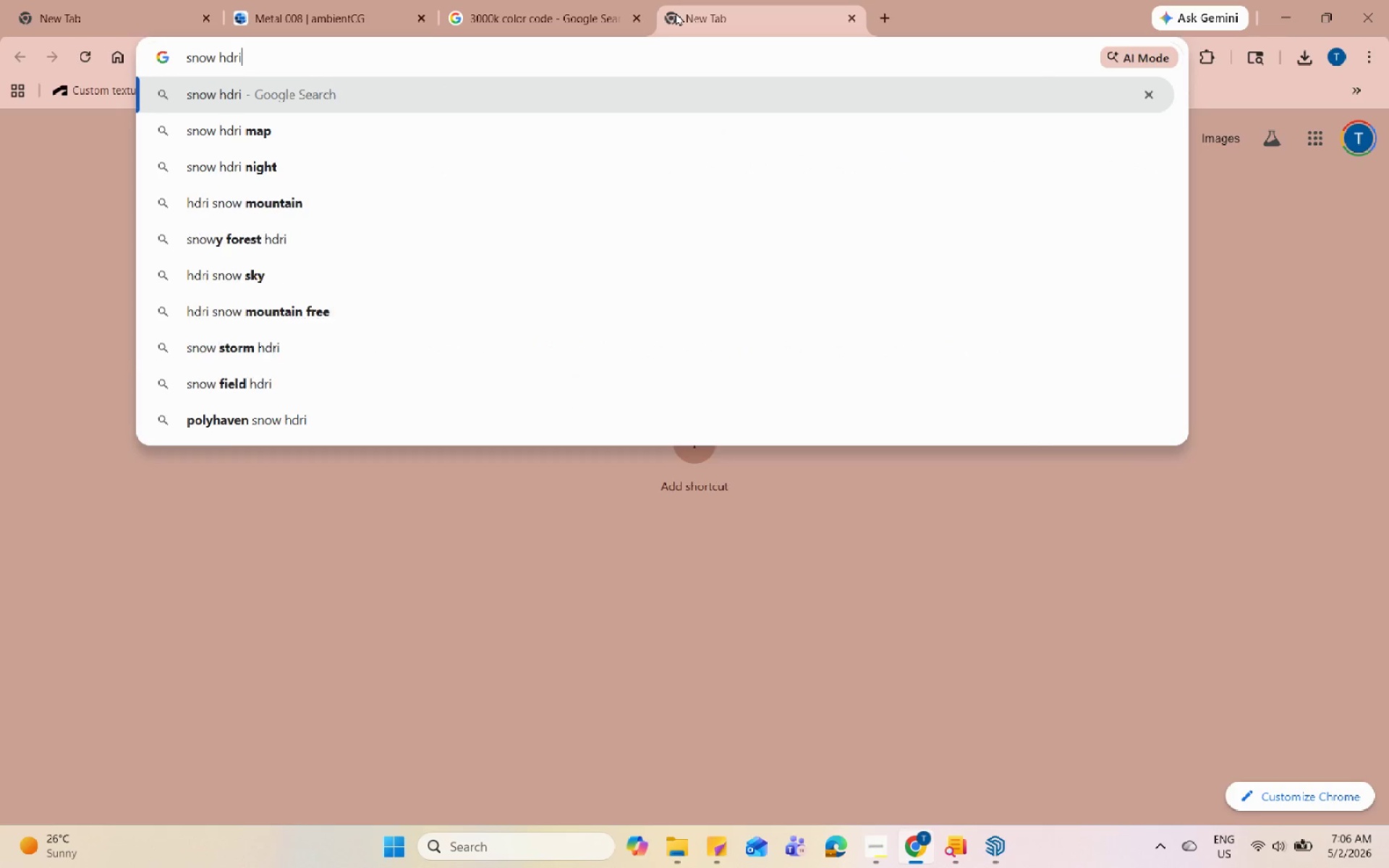 
key(Enter)
 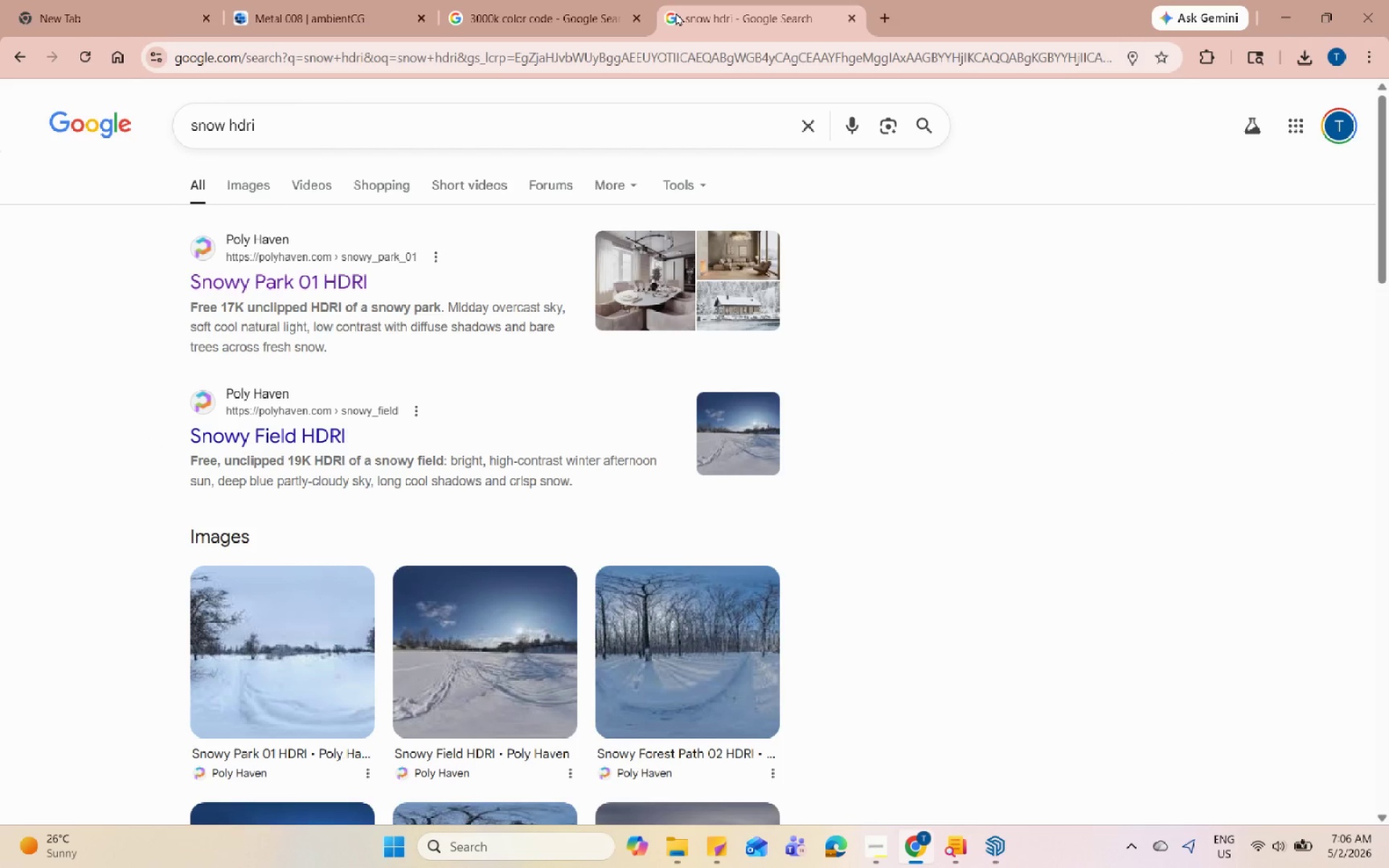 
scroll: coordinate [543, 502], scroll_direction: down, amount: 15.0
 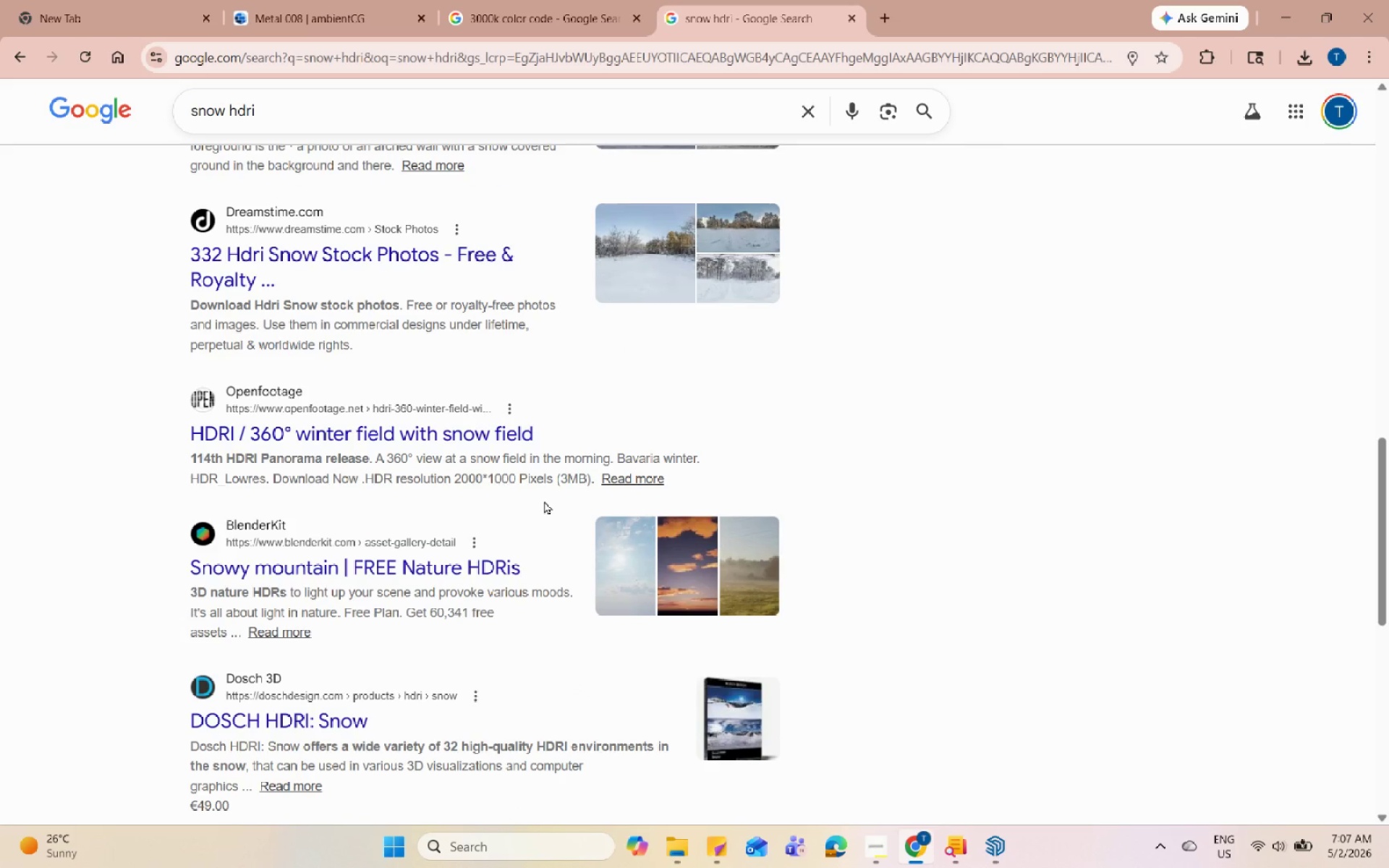 
scroll: coordinate [545, 501], scroll_direction: up, amount: 9.0
 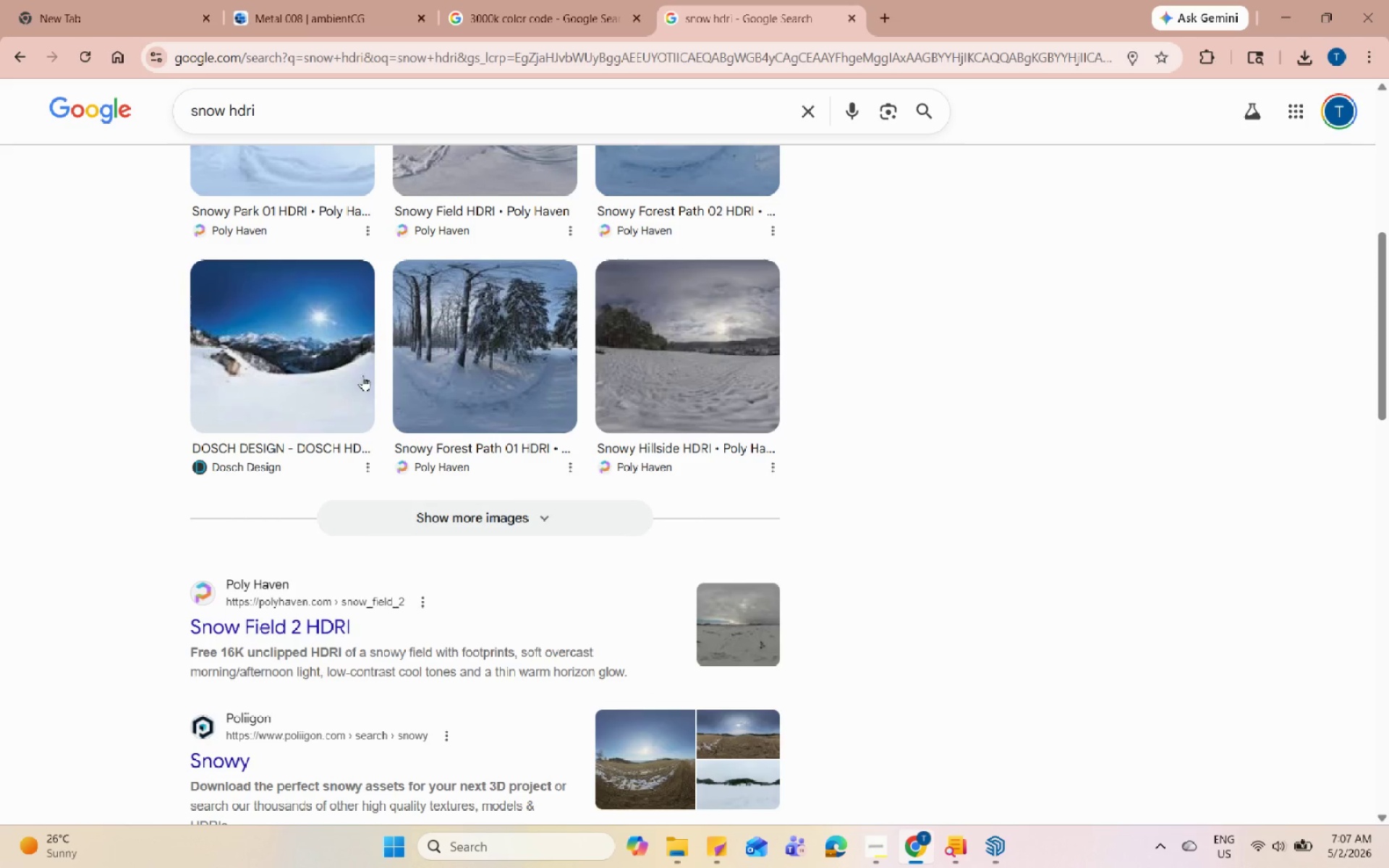 
left_click([344, 357])
 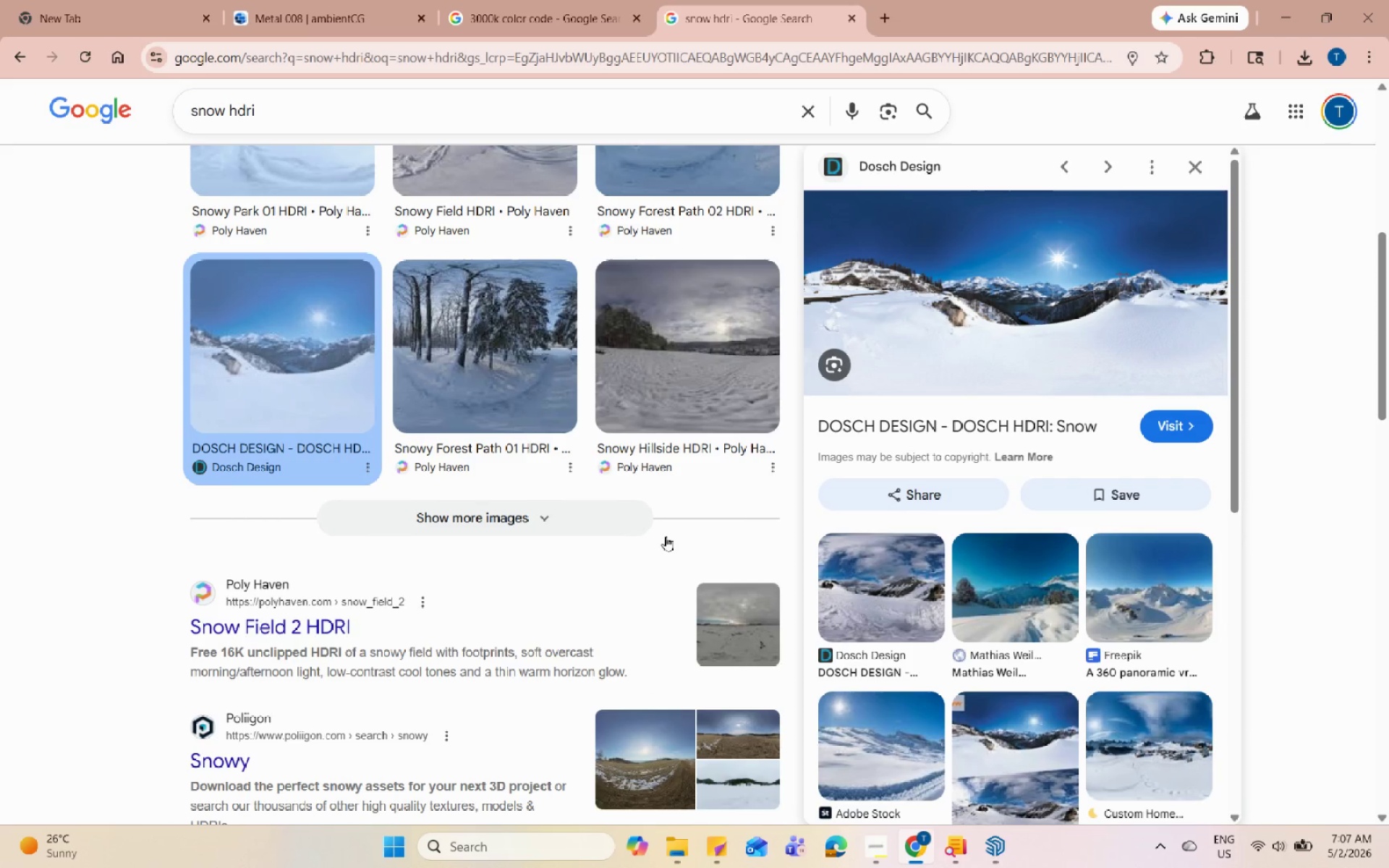 
scroll: coordinate [470, 519], scroll_direction: up, amount: 11.0
 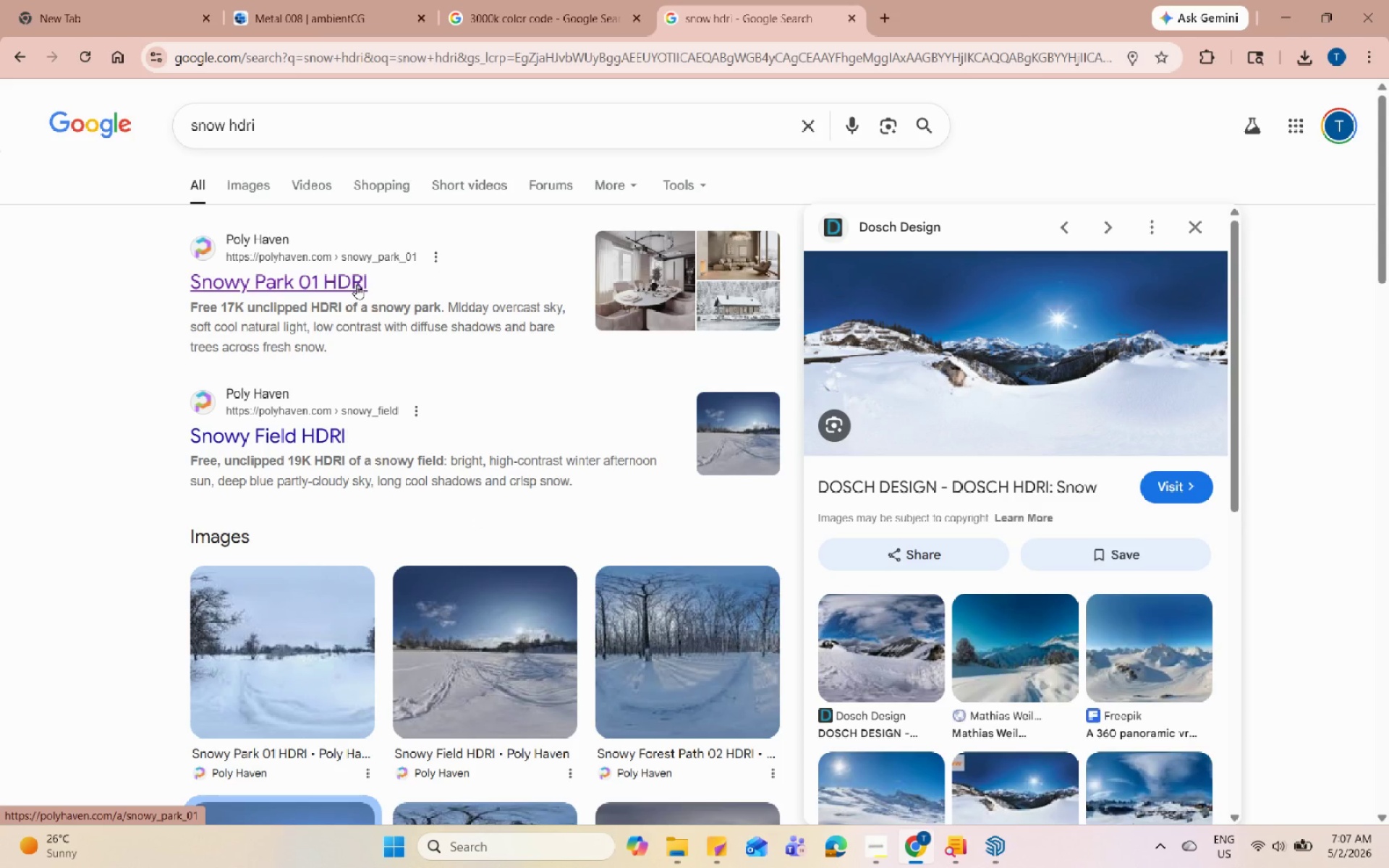 
left_click([357, 286])
 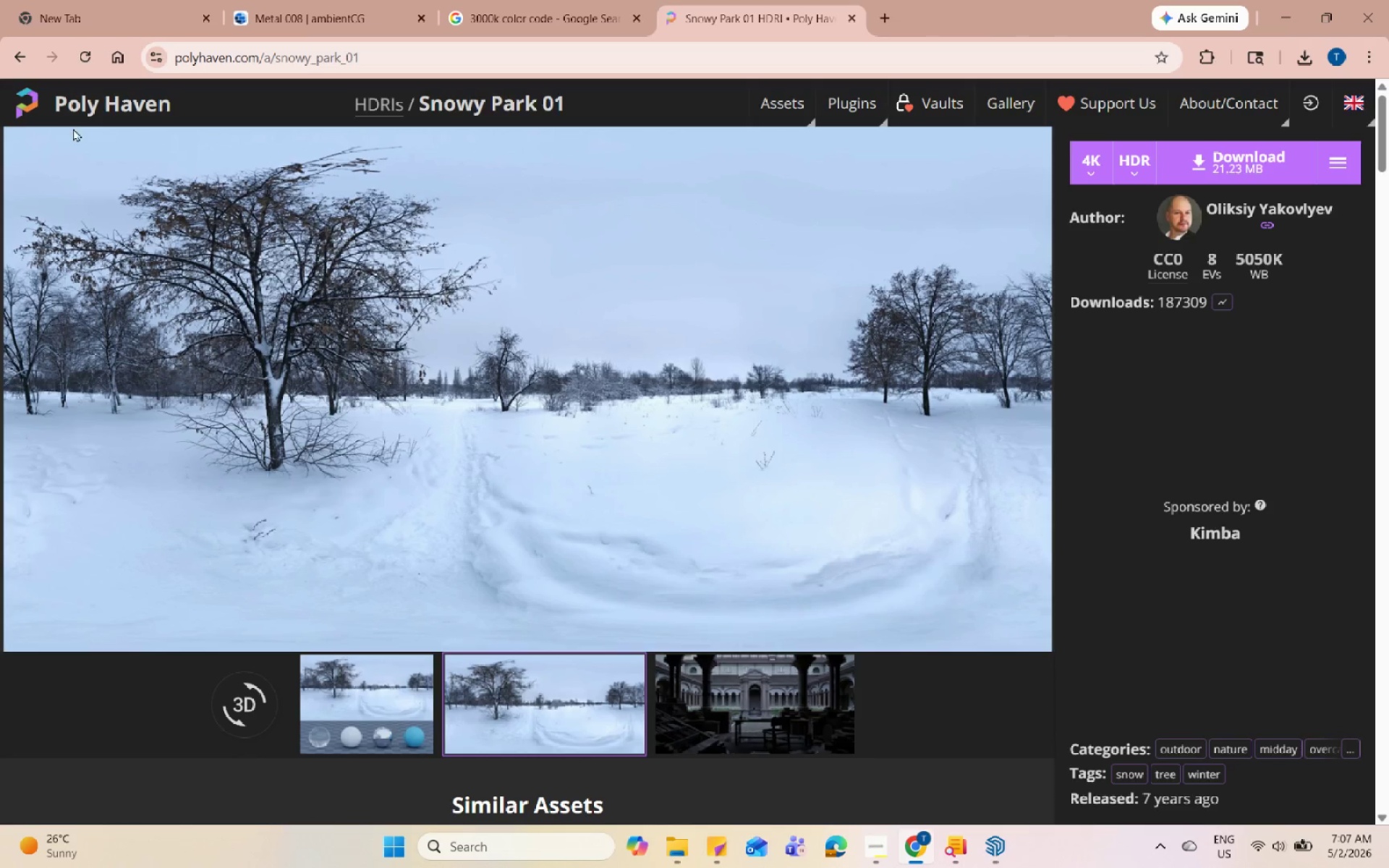 
left_click_drag(start_coordinate=[30, 59], to_coordinate=[35, 61])
 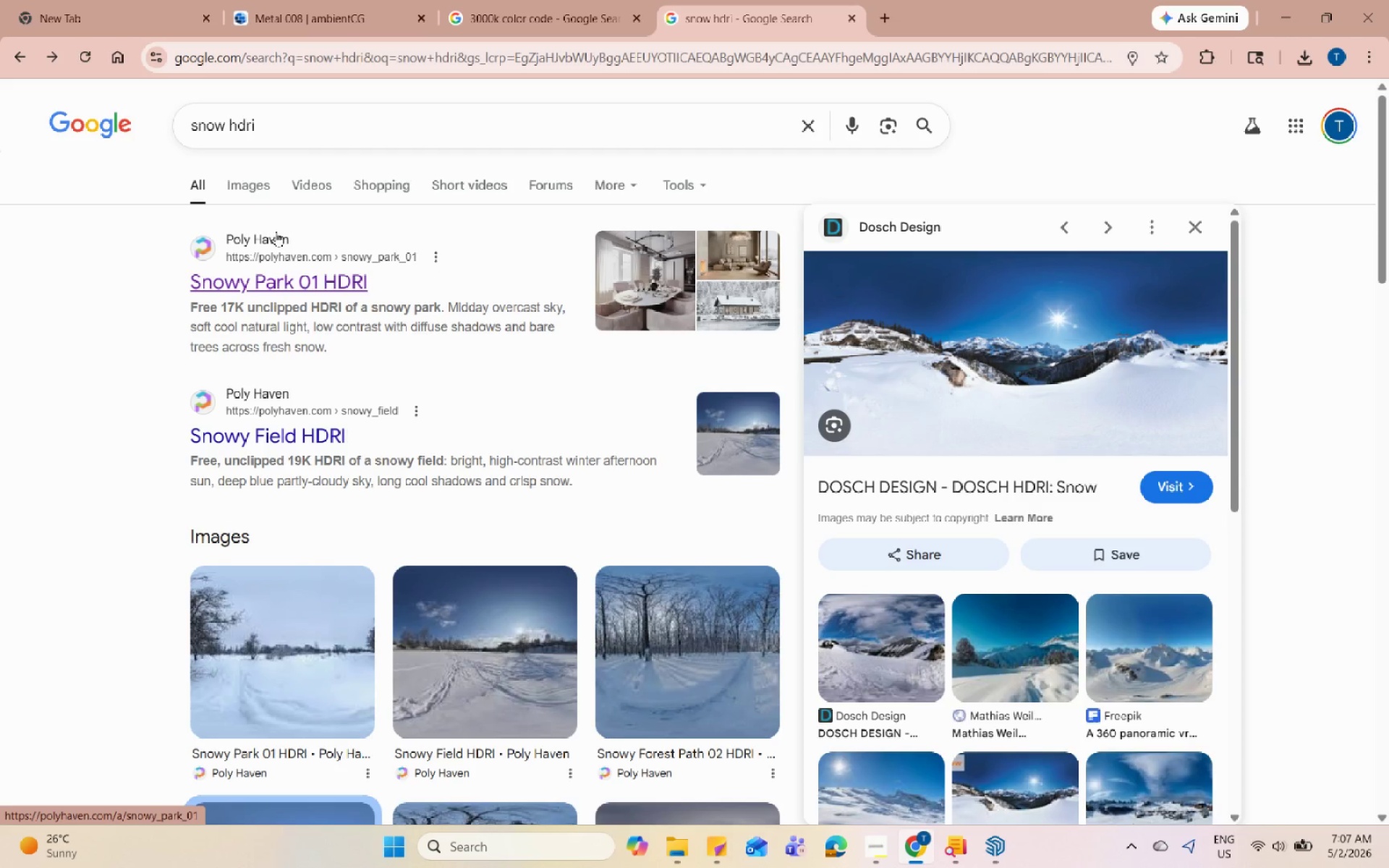 
left_click([276, 231])
 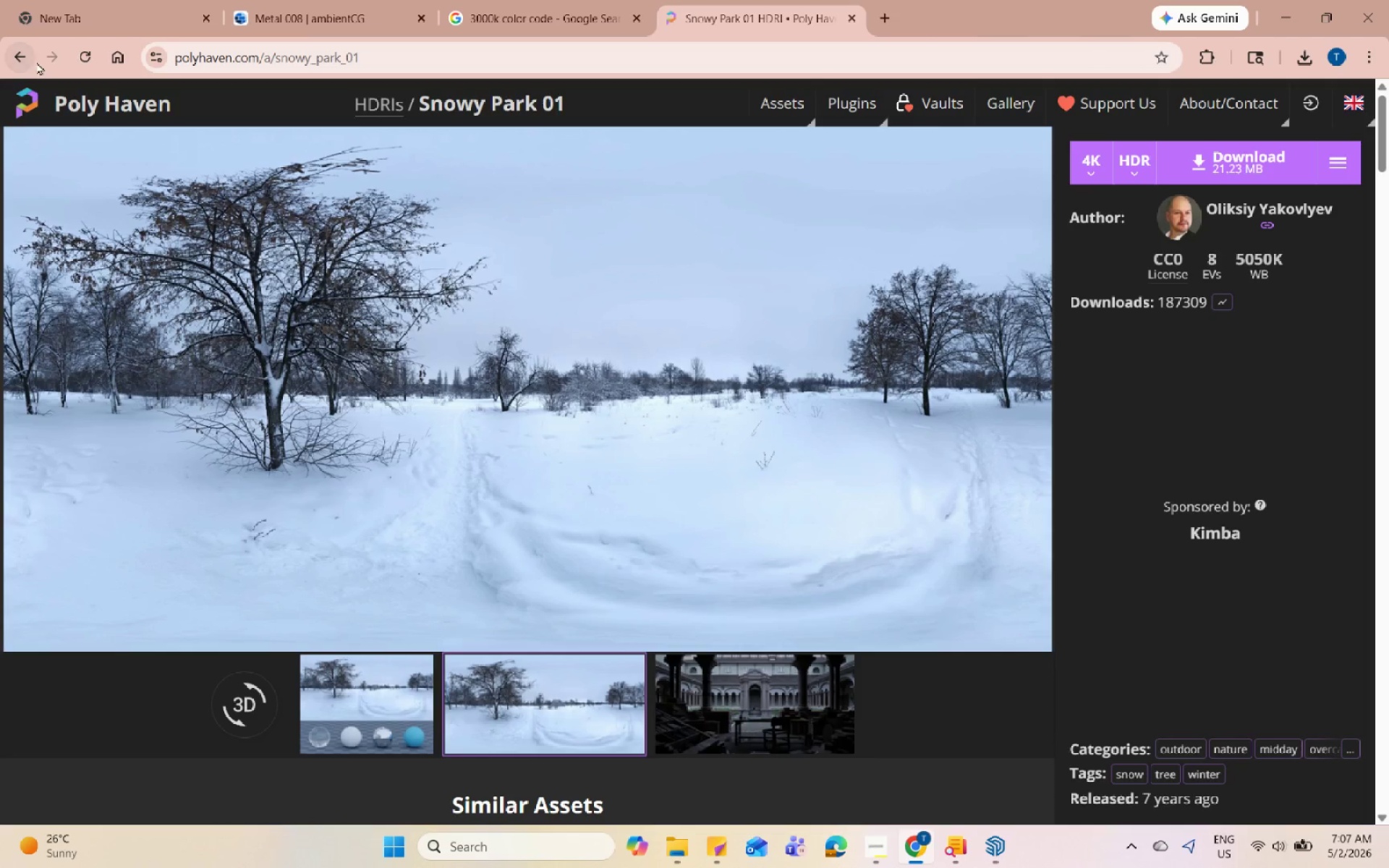 
left_click([261, 439])
 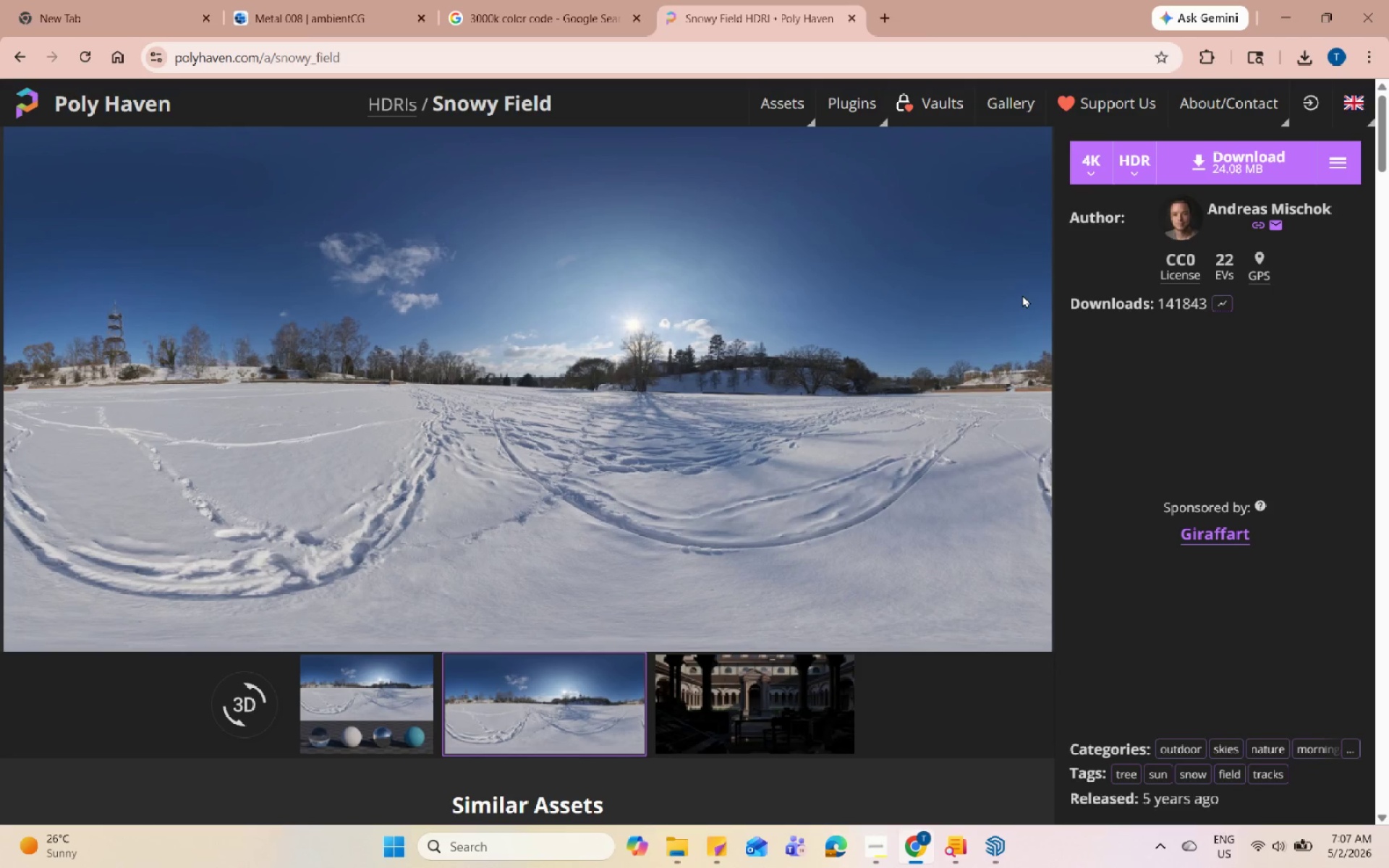 
scroll: coordinate [260, 445], scroll_direction: up, amount: 1.0
 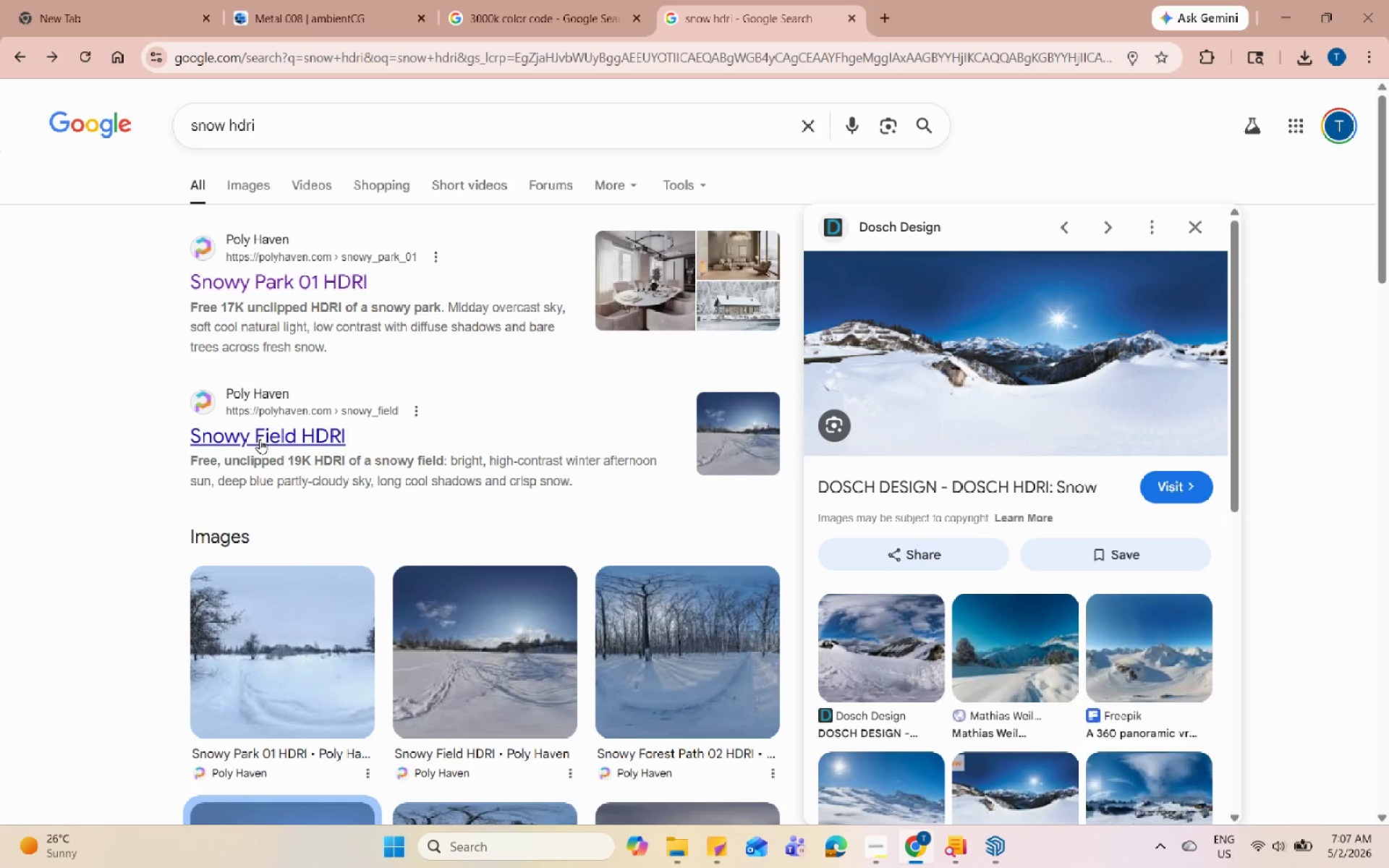 
scroll: coordinate [1006, 426], scroll_direction: down, amount: 5.0
 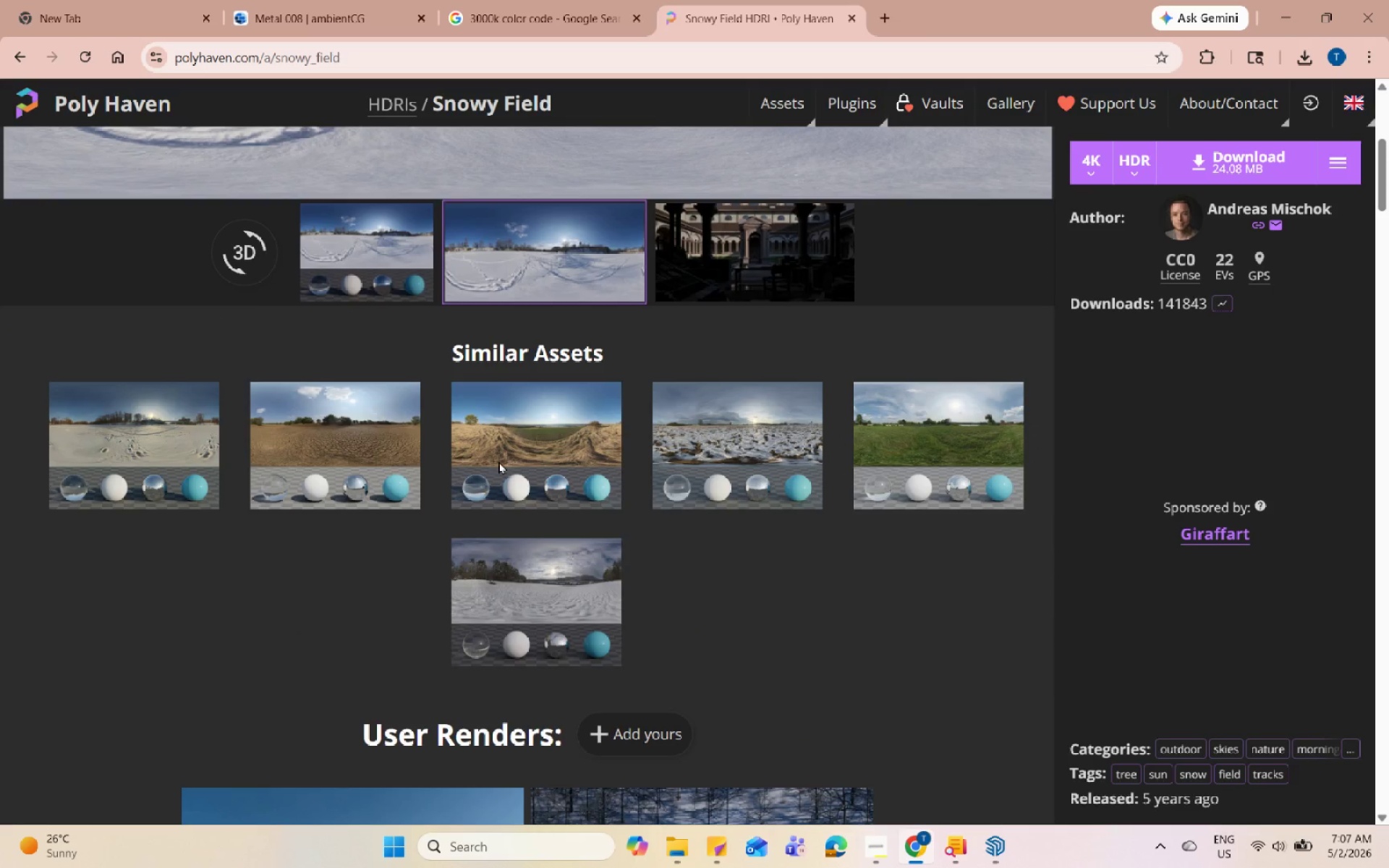 
scroll: coordinate [530, 467], scroll_direction: up, amount: 2.0
 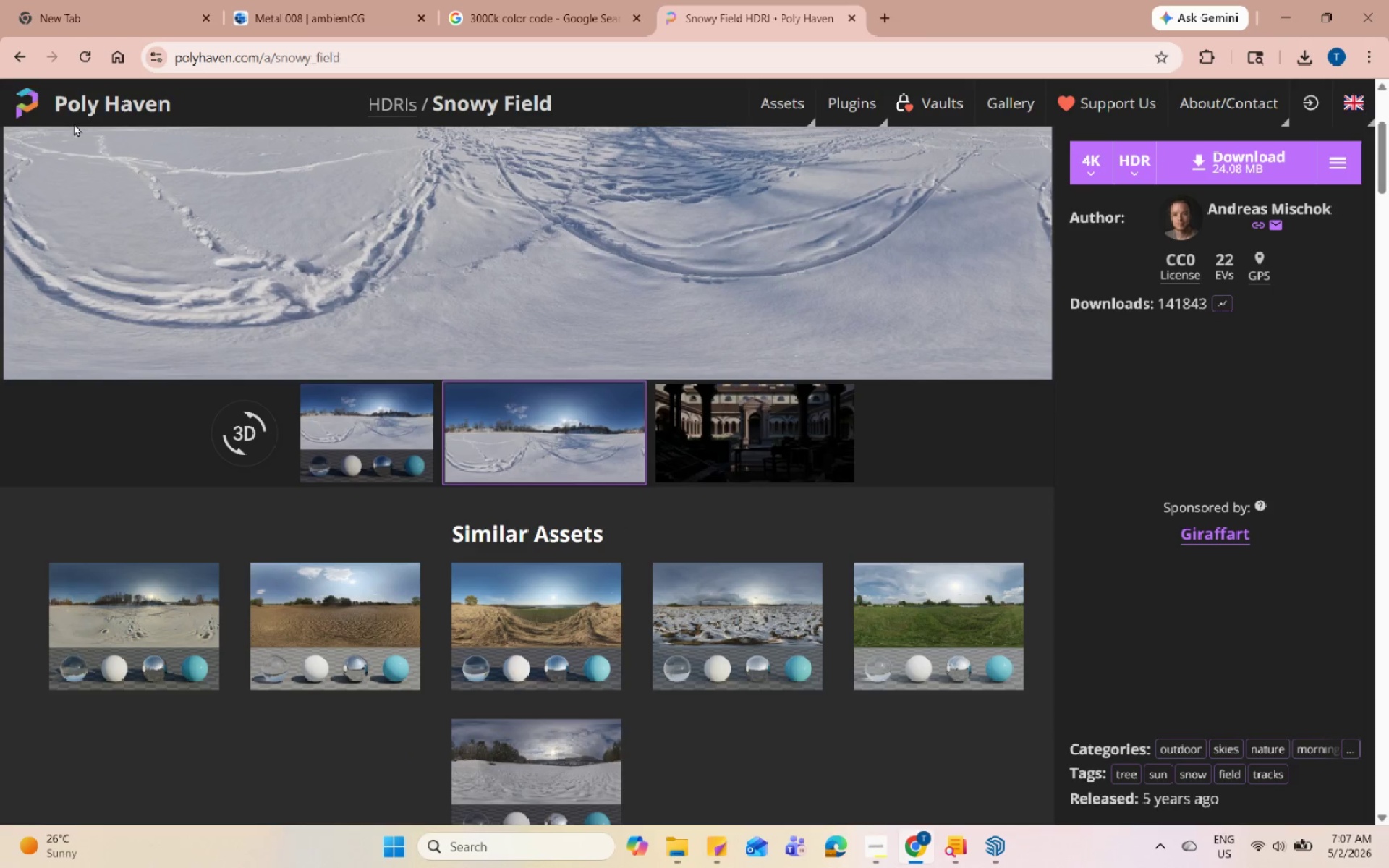 
left_click([8, 51])
 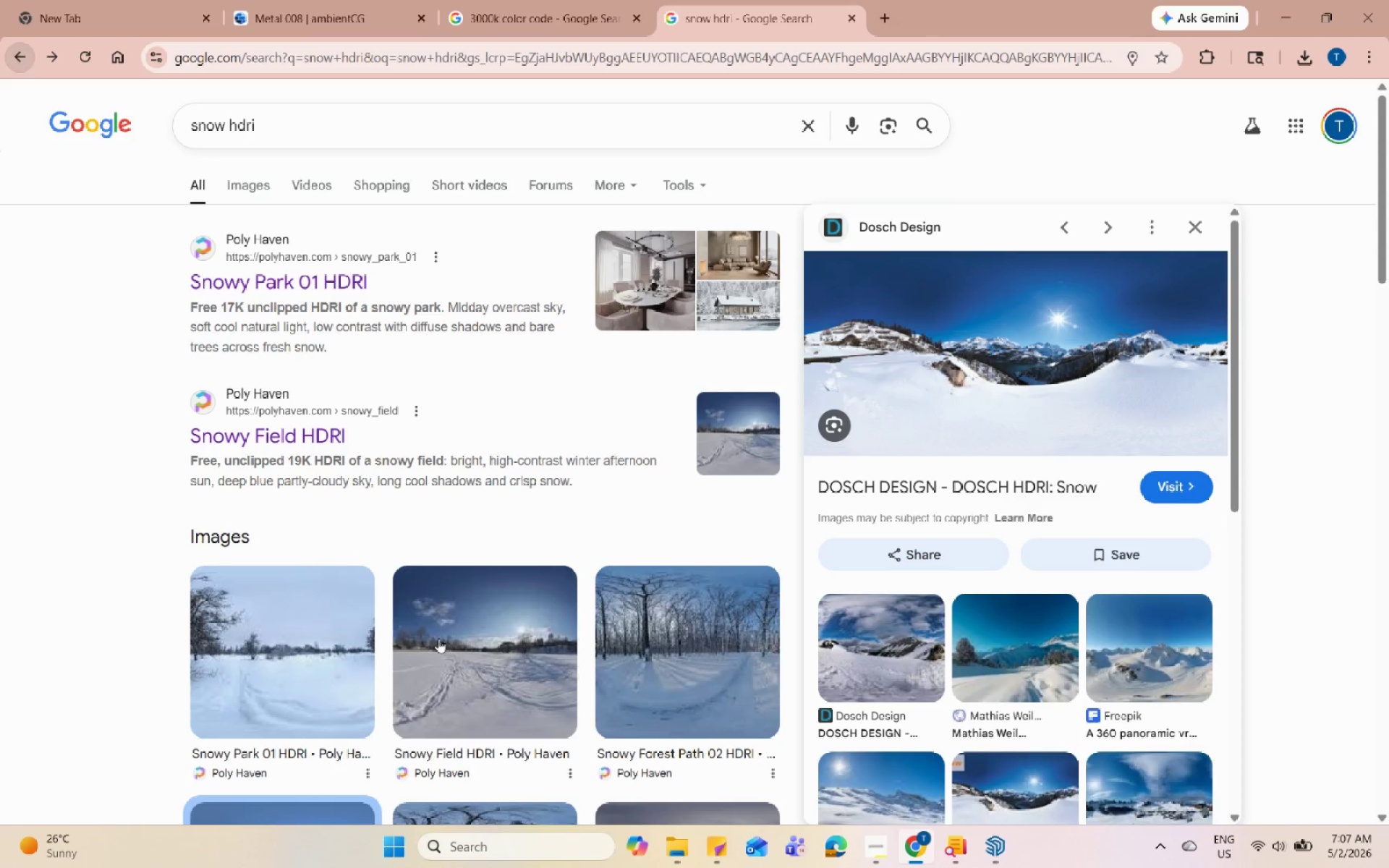 
scroll: coordinate [500, 608], scroll_direction: down, amount: 17.0
 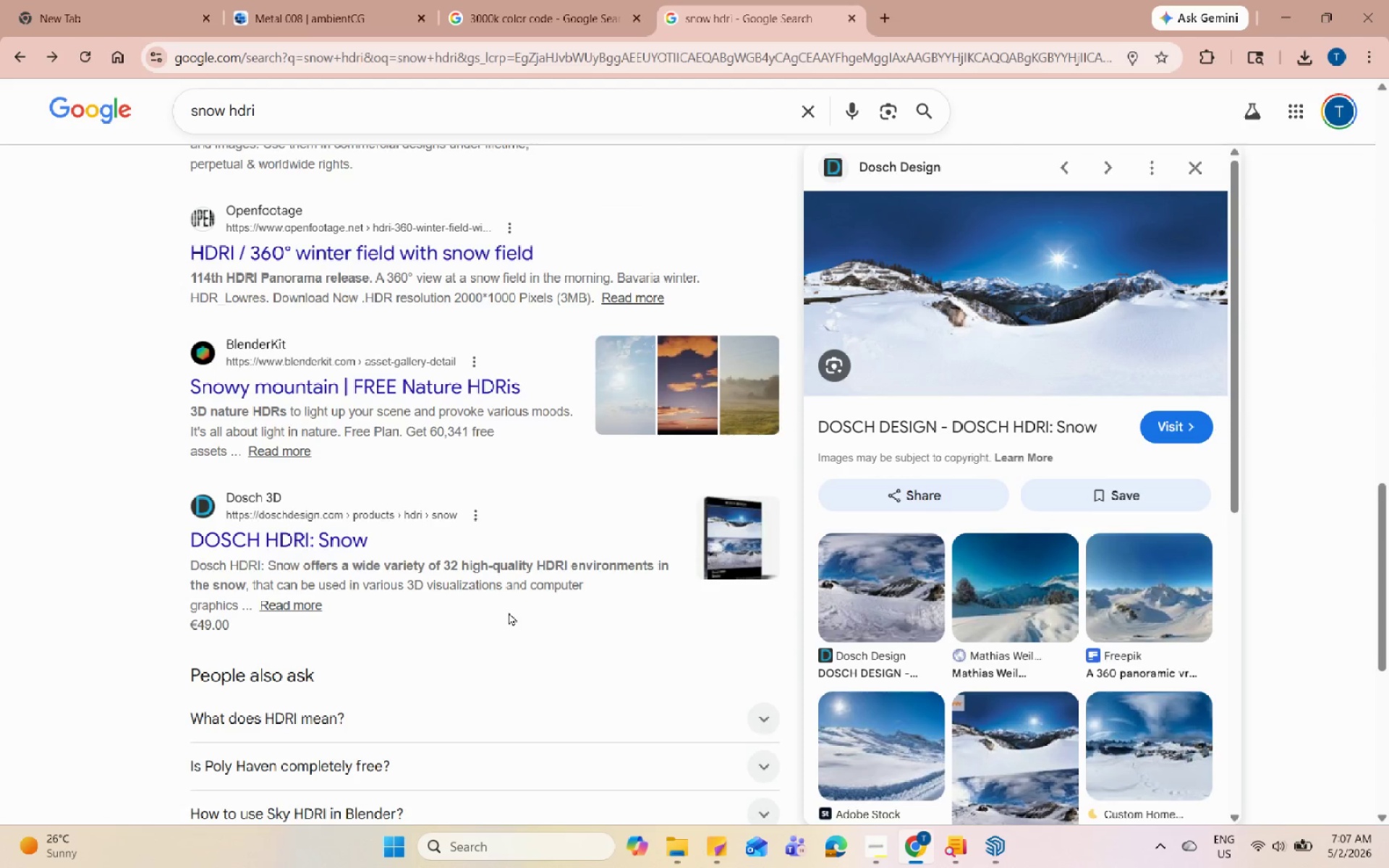 
scroll: coordinate [344, 229], scroll_direction: up, amount: 16.0
 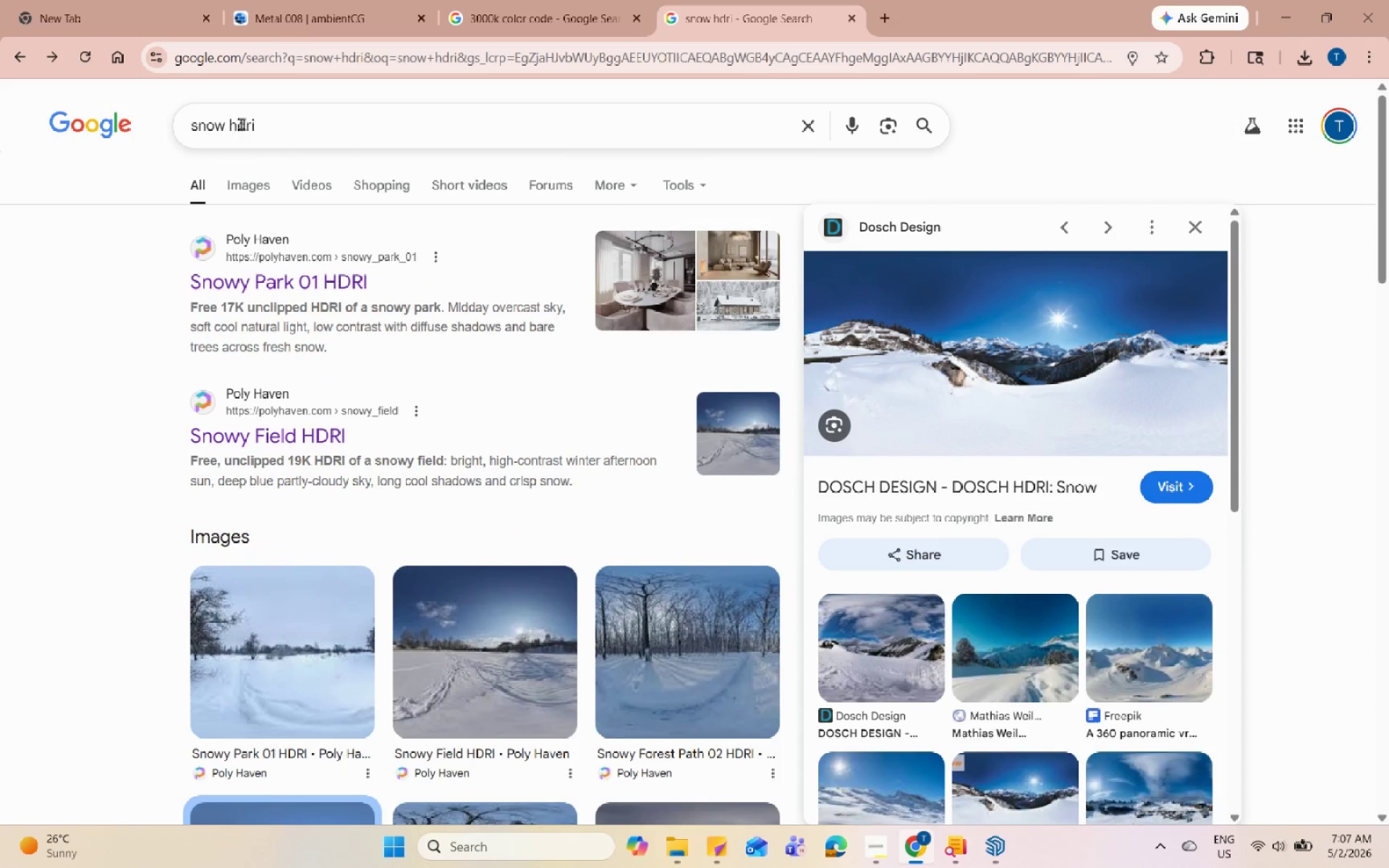 
left_click([232, 118])
 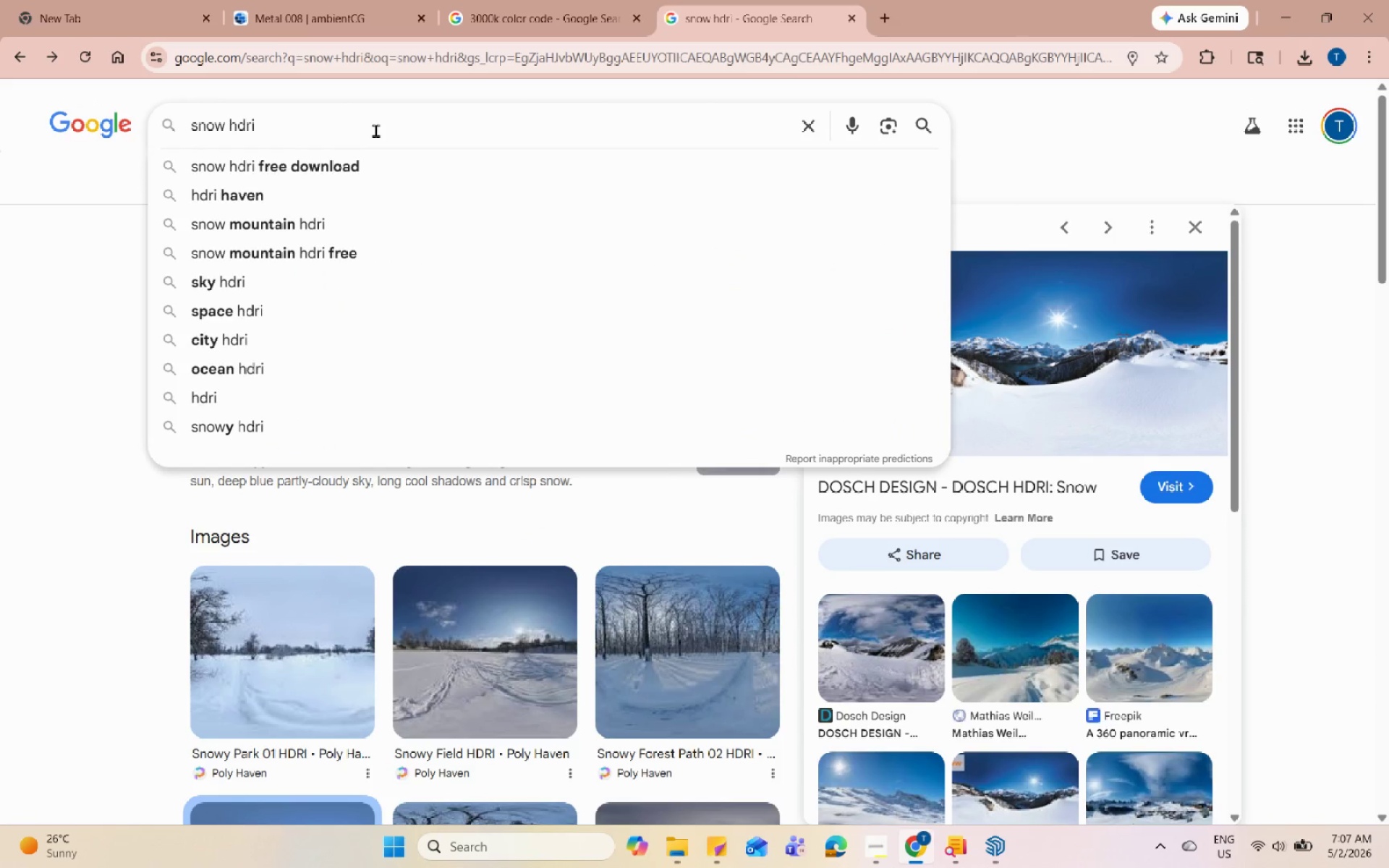 
type(mountain)
 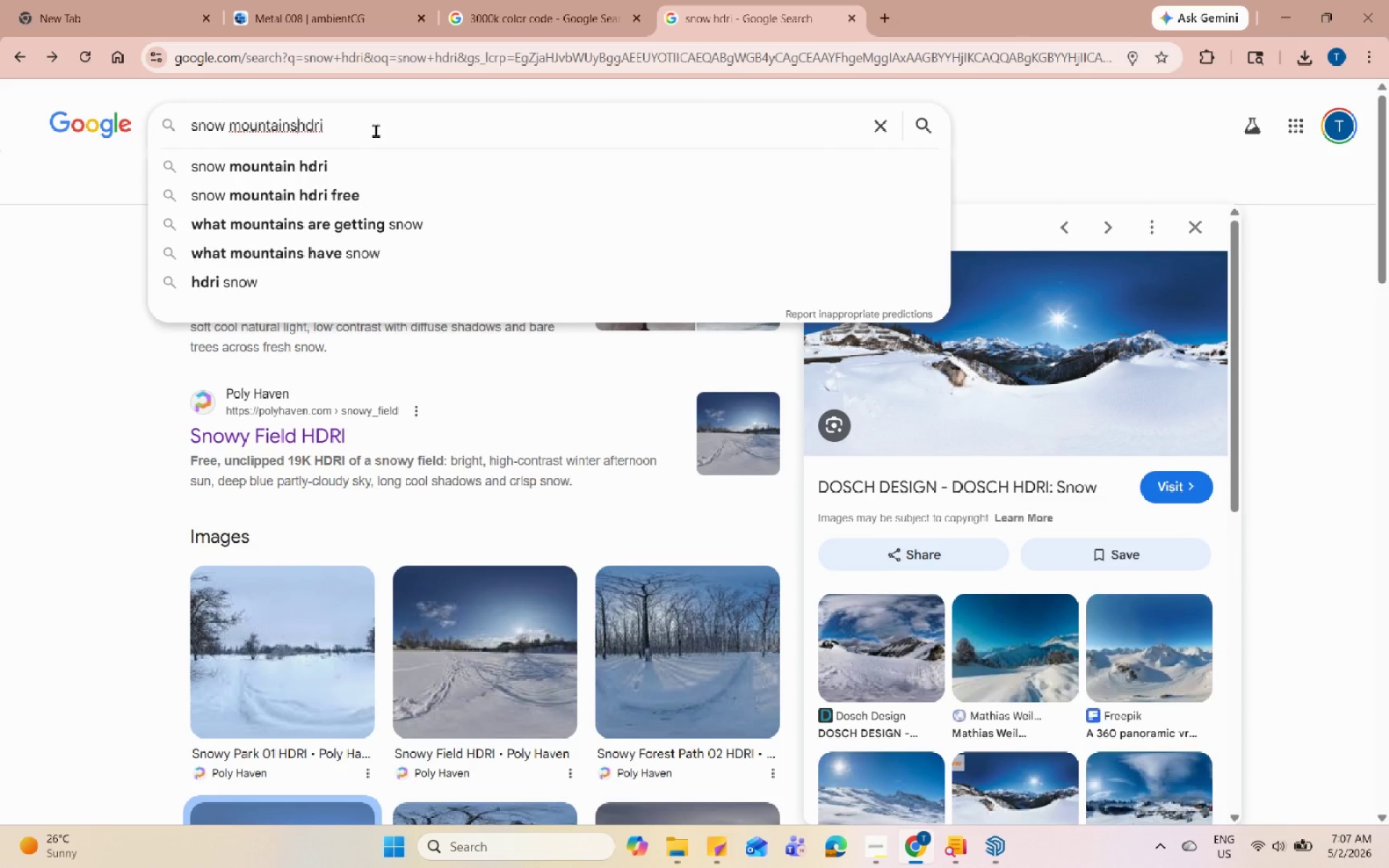 
key(Enter)
 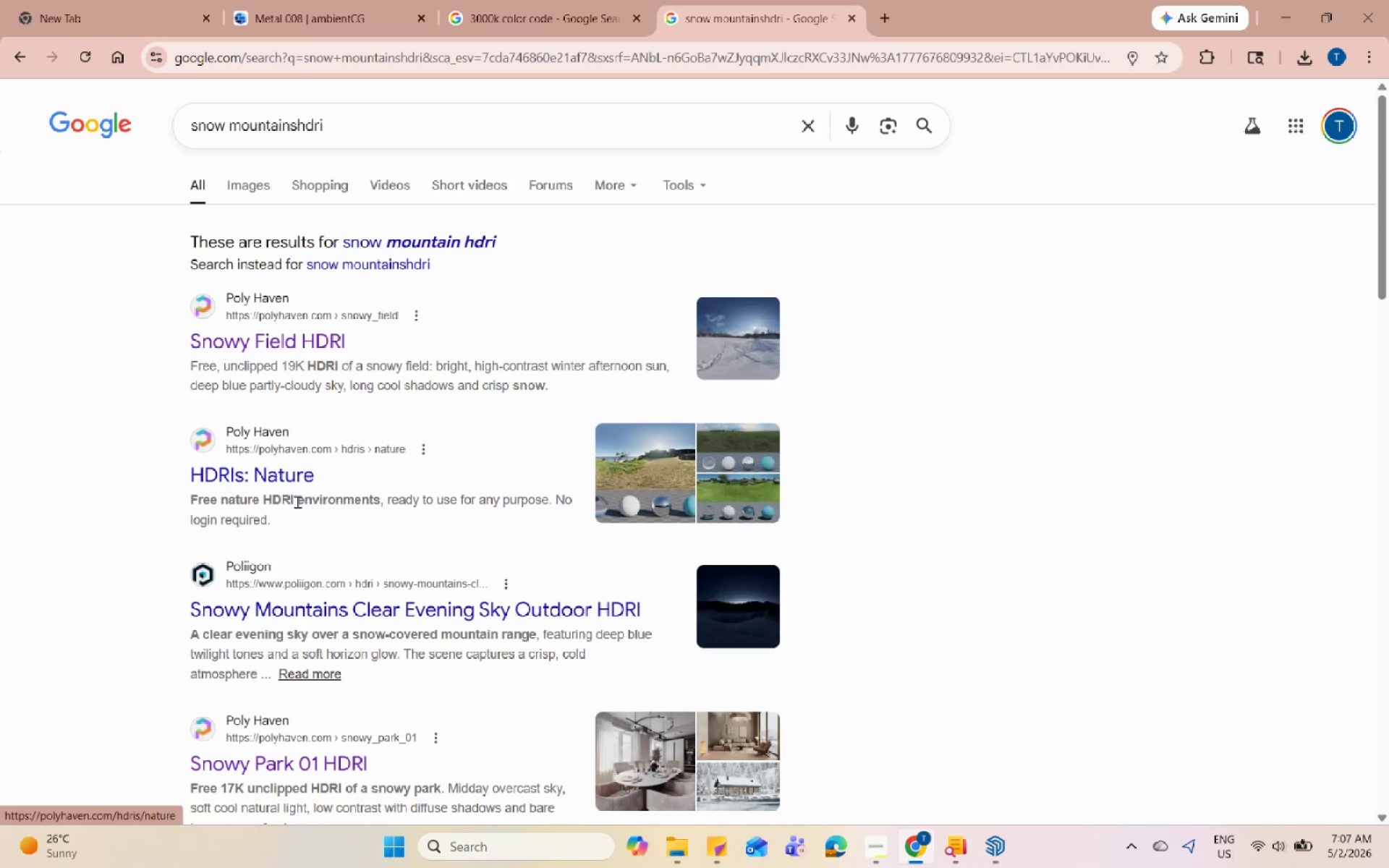 
left_click([264, 482])
 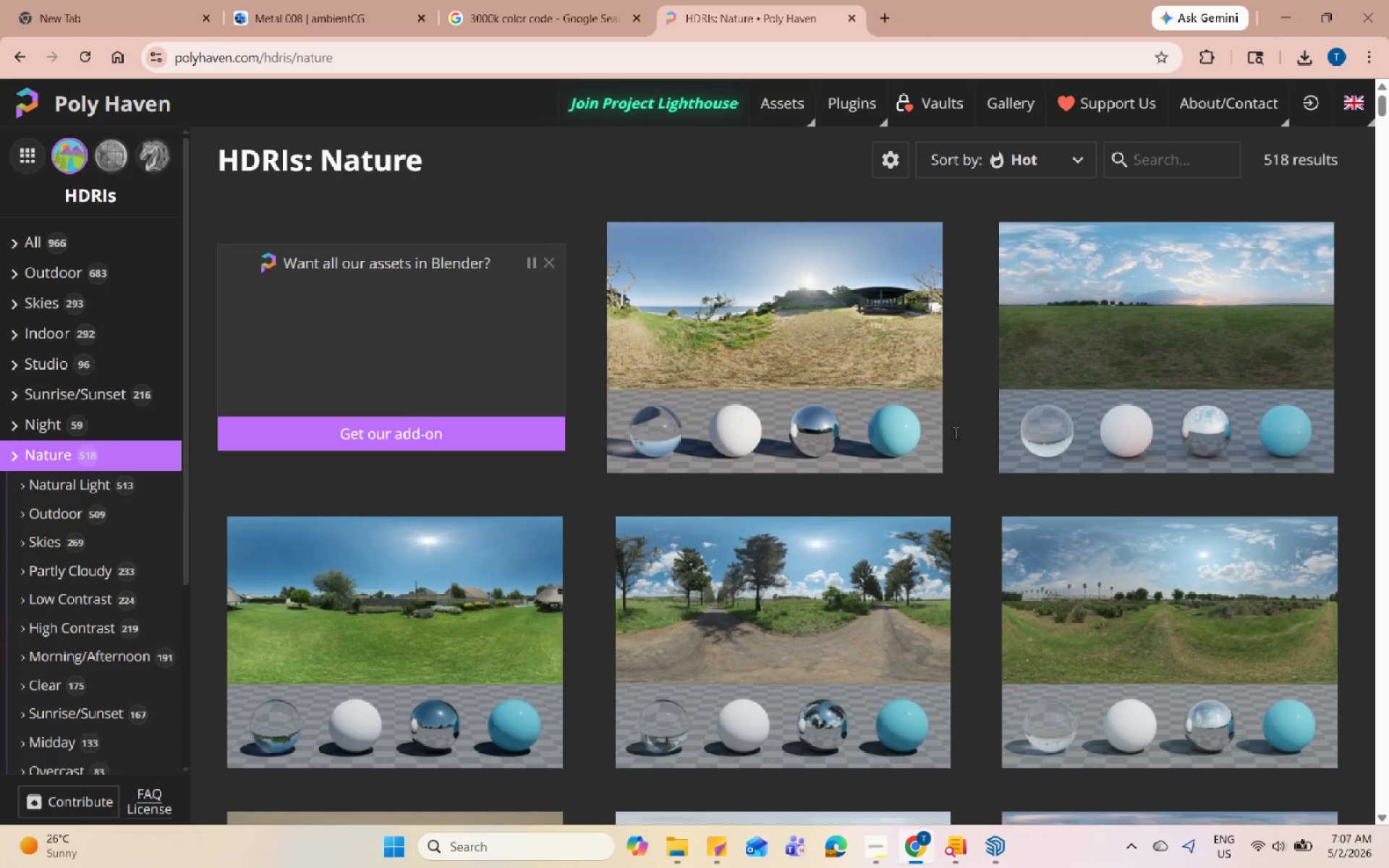 
left_click([1167, 138])
 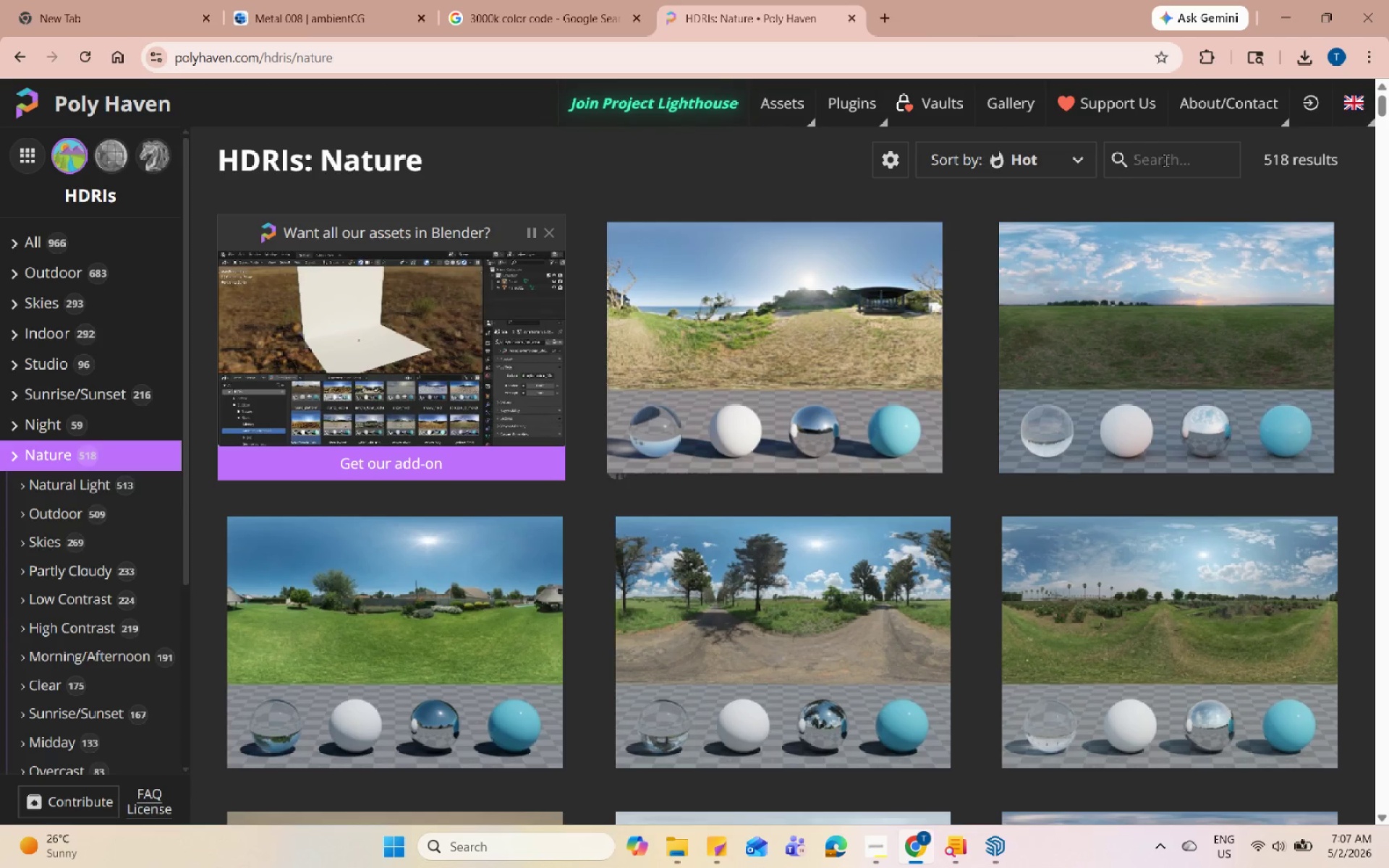 
left_click([1164, 160])
 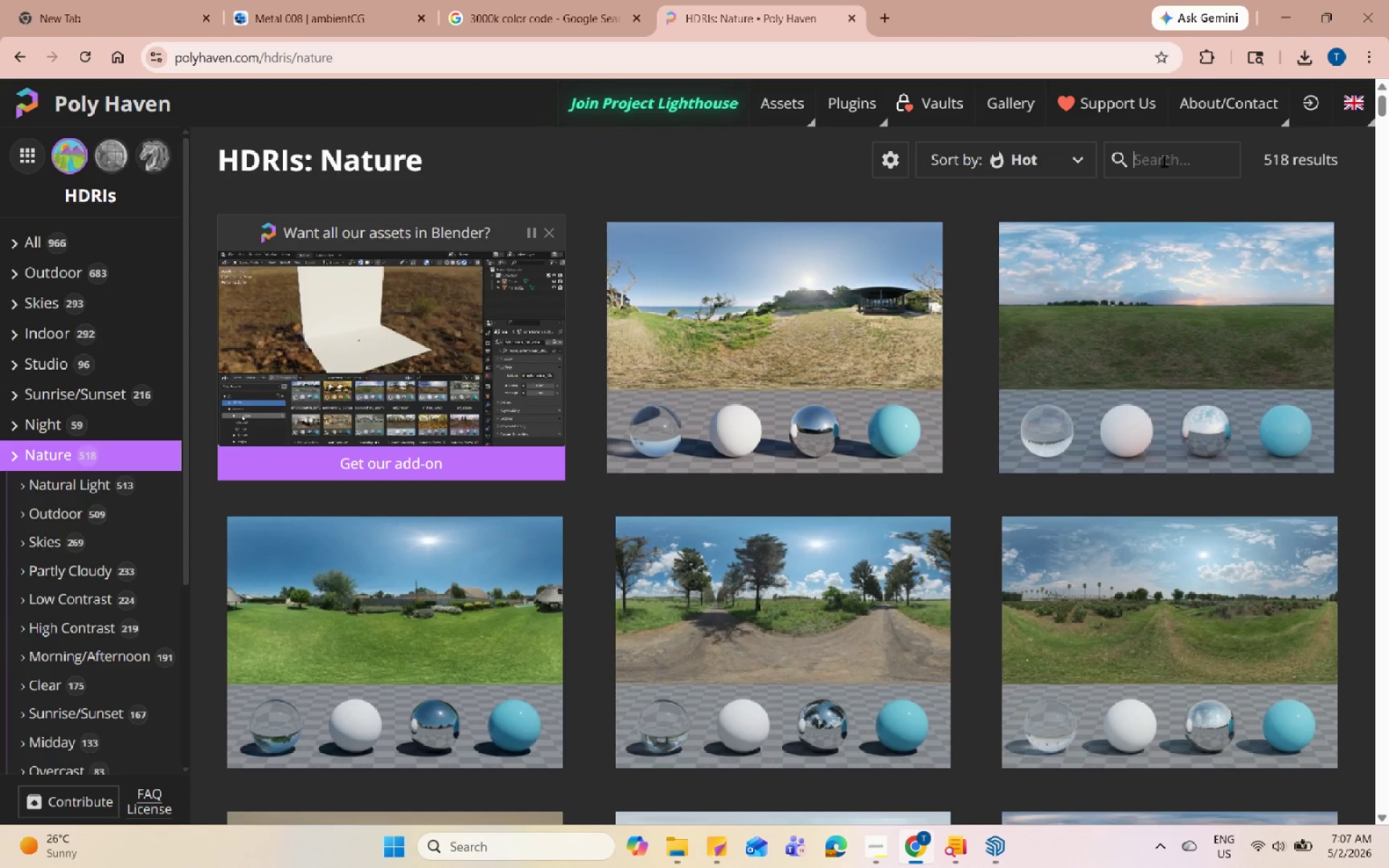 
type(snow)
 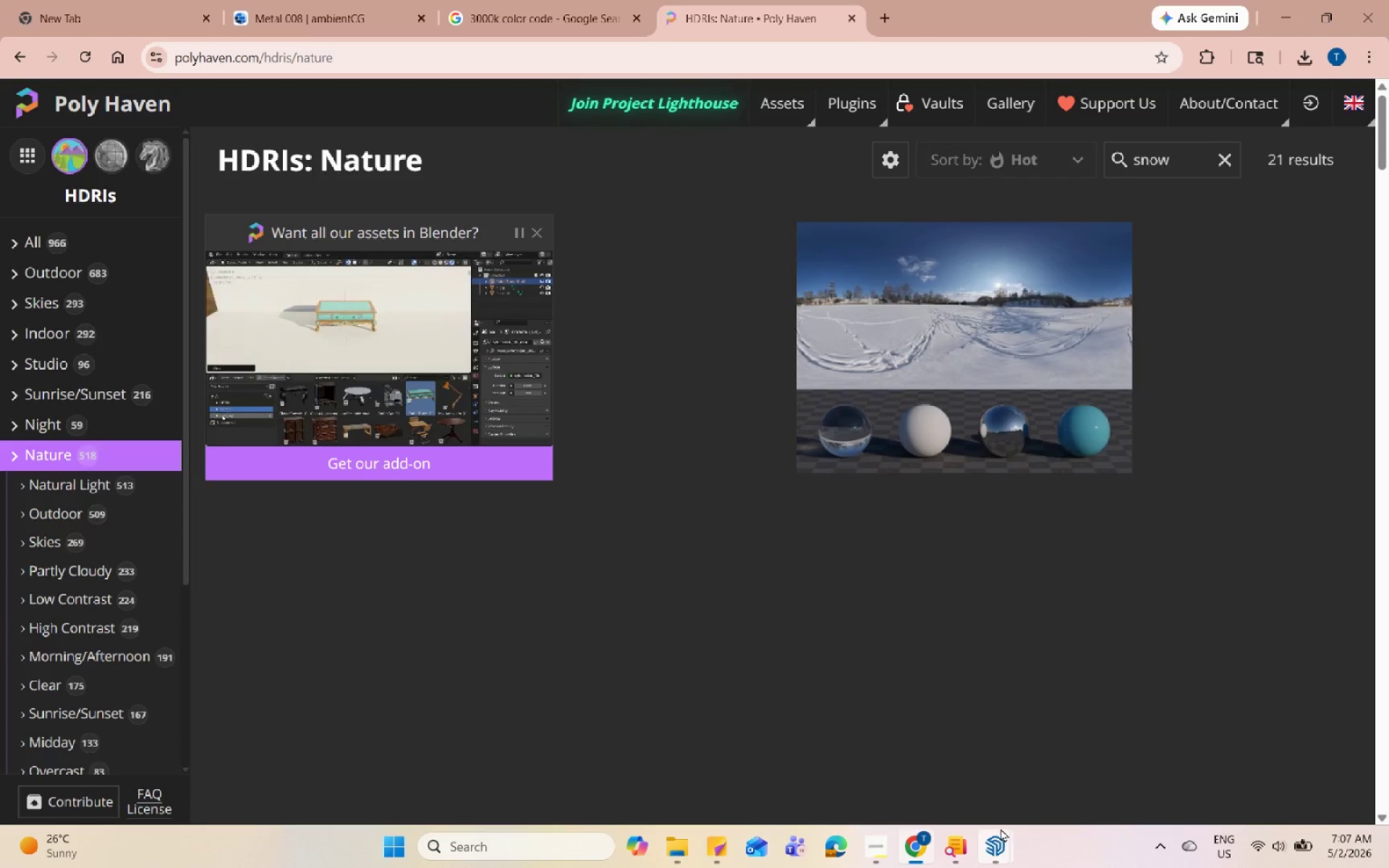 
wait(6.34)
 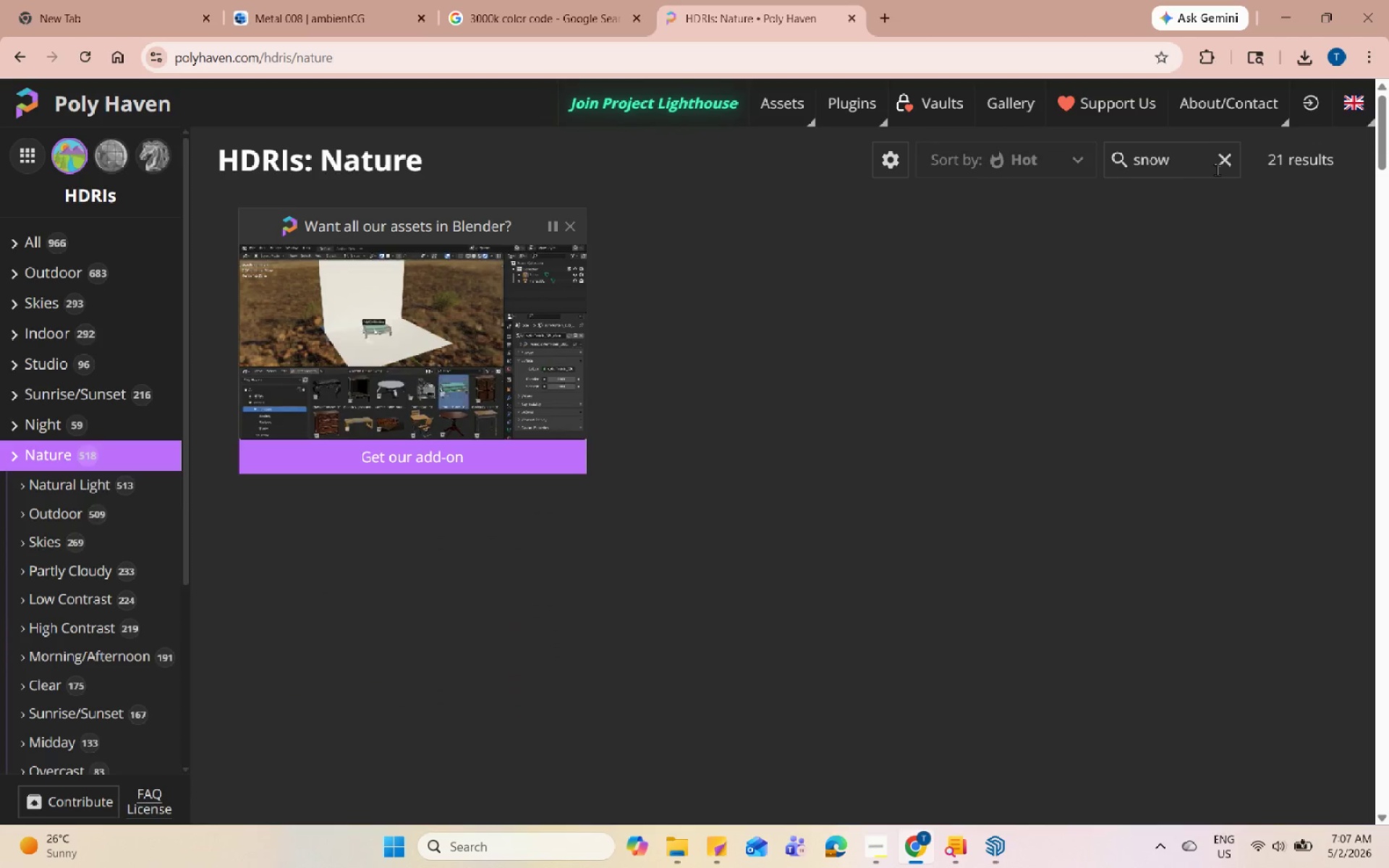 
left_click([995, 854])
 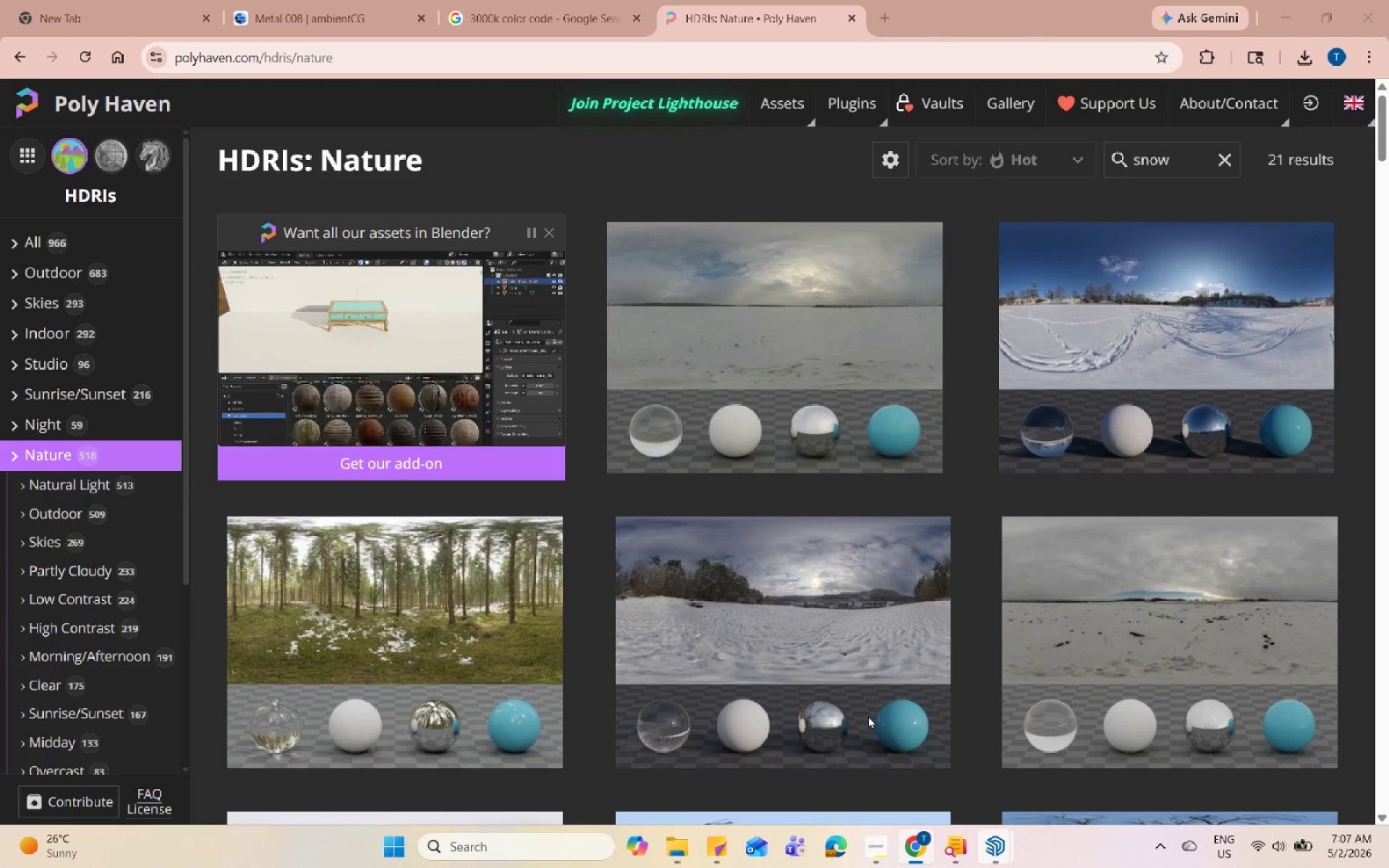 
scroll: coordinate [851, 701], scroll_direction: down, amount: 6.0
 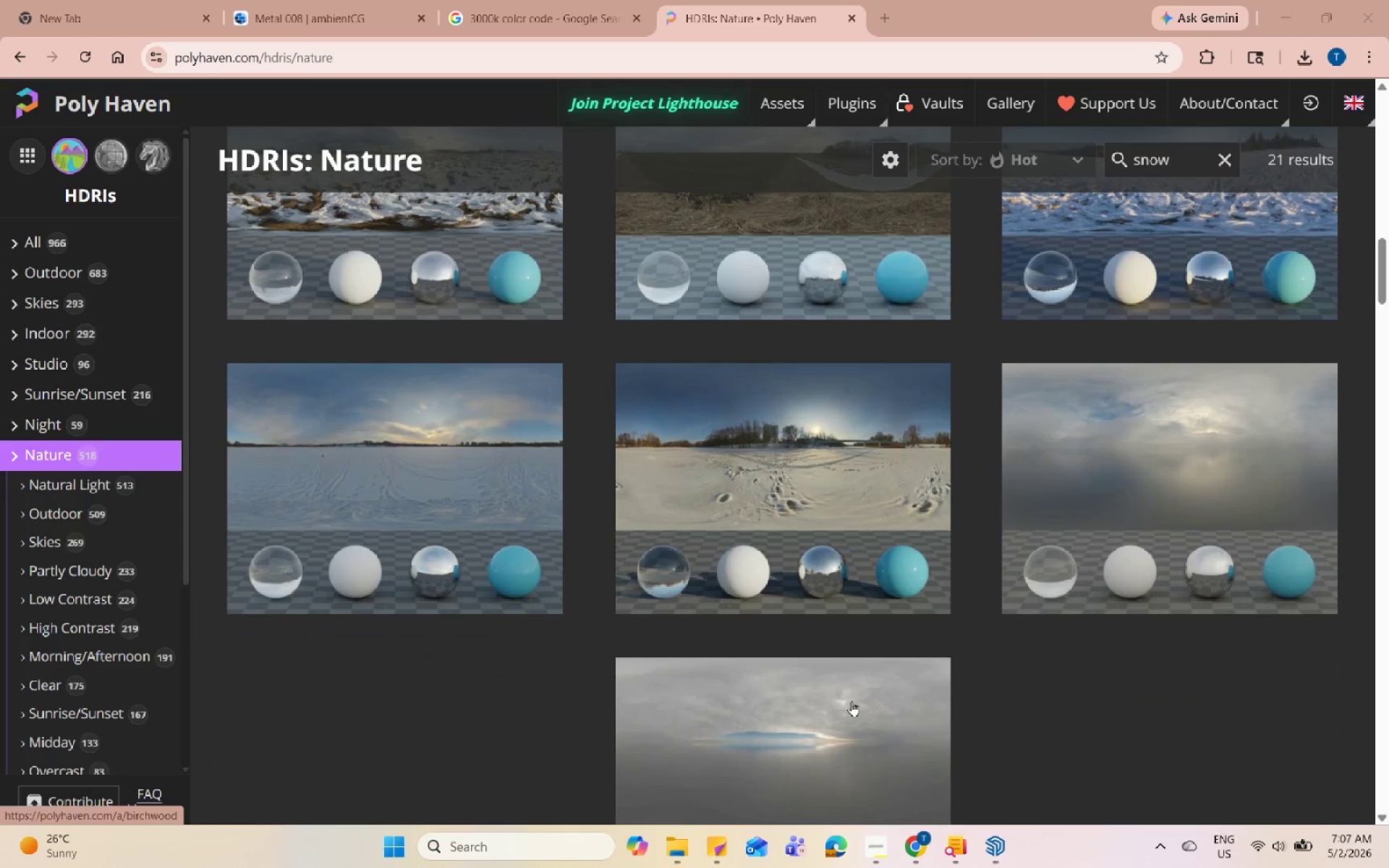 
scroll: coordinate [851, 695], scroll_direction: up, amount: 13.0
 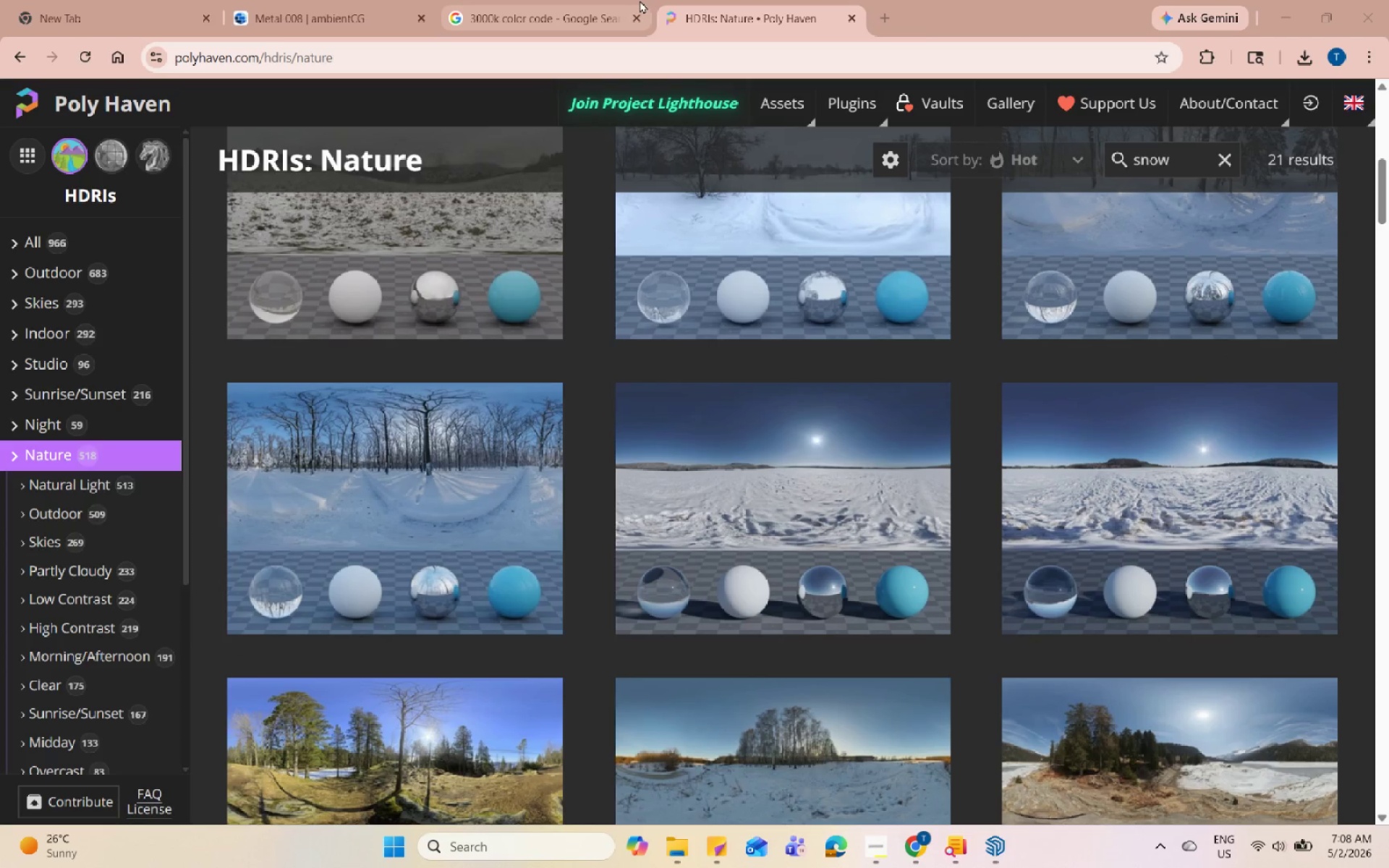 
double_click([701, 0])
 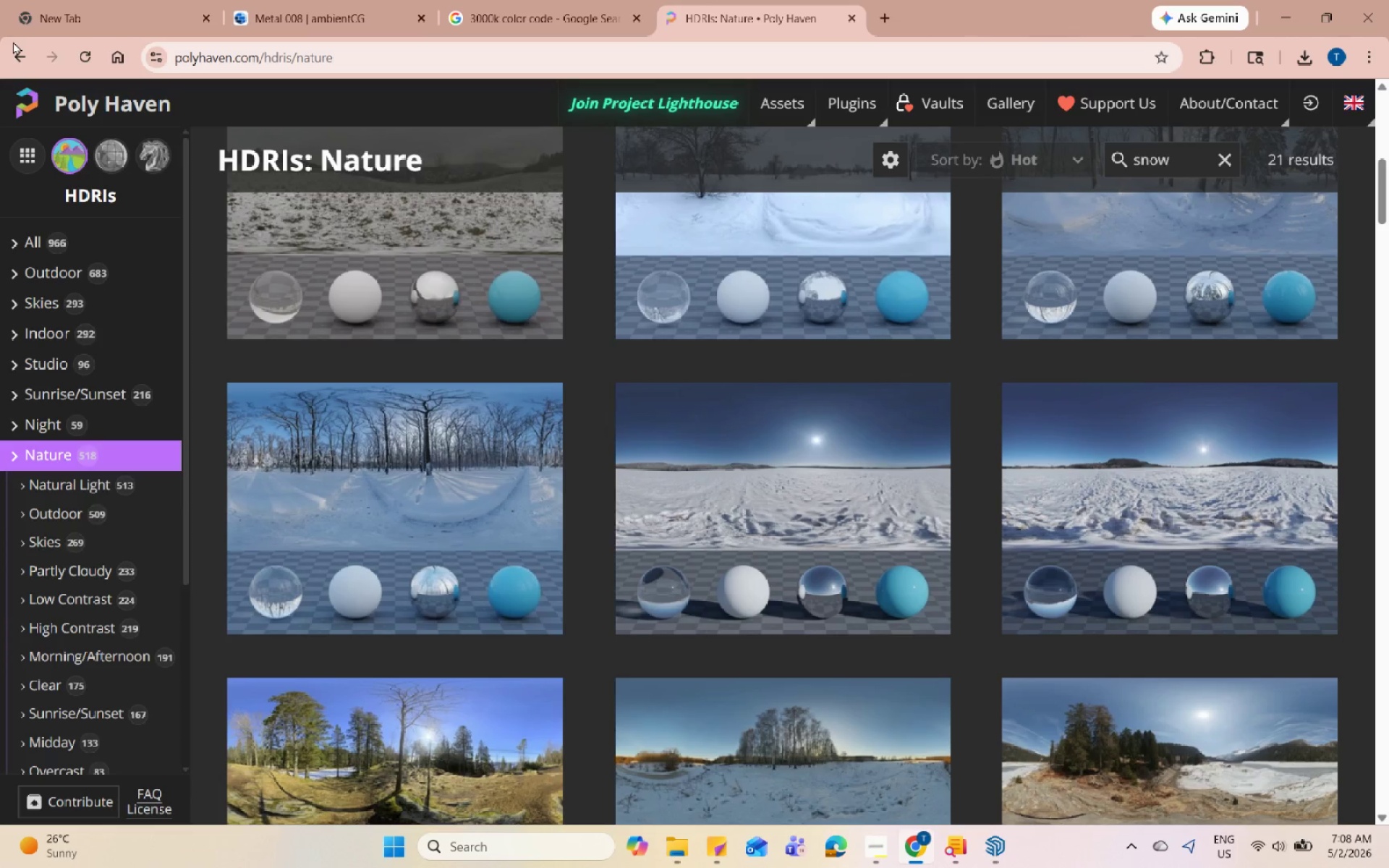 
double_click([15, 44])
 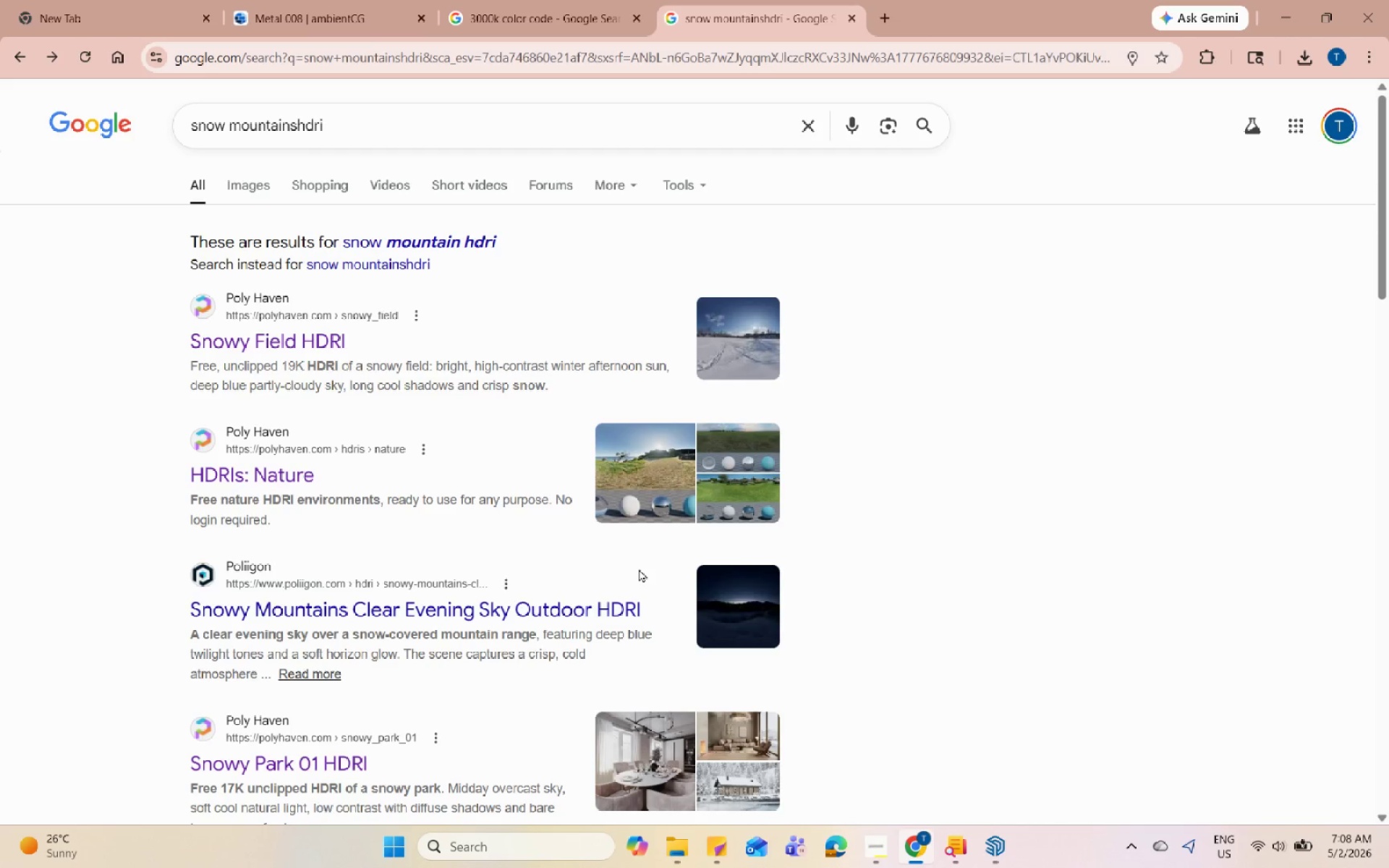 
scroll: coordinate [646, 551], scroll_direction: down, amount: 12.0
 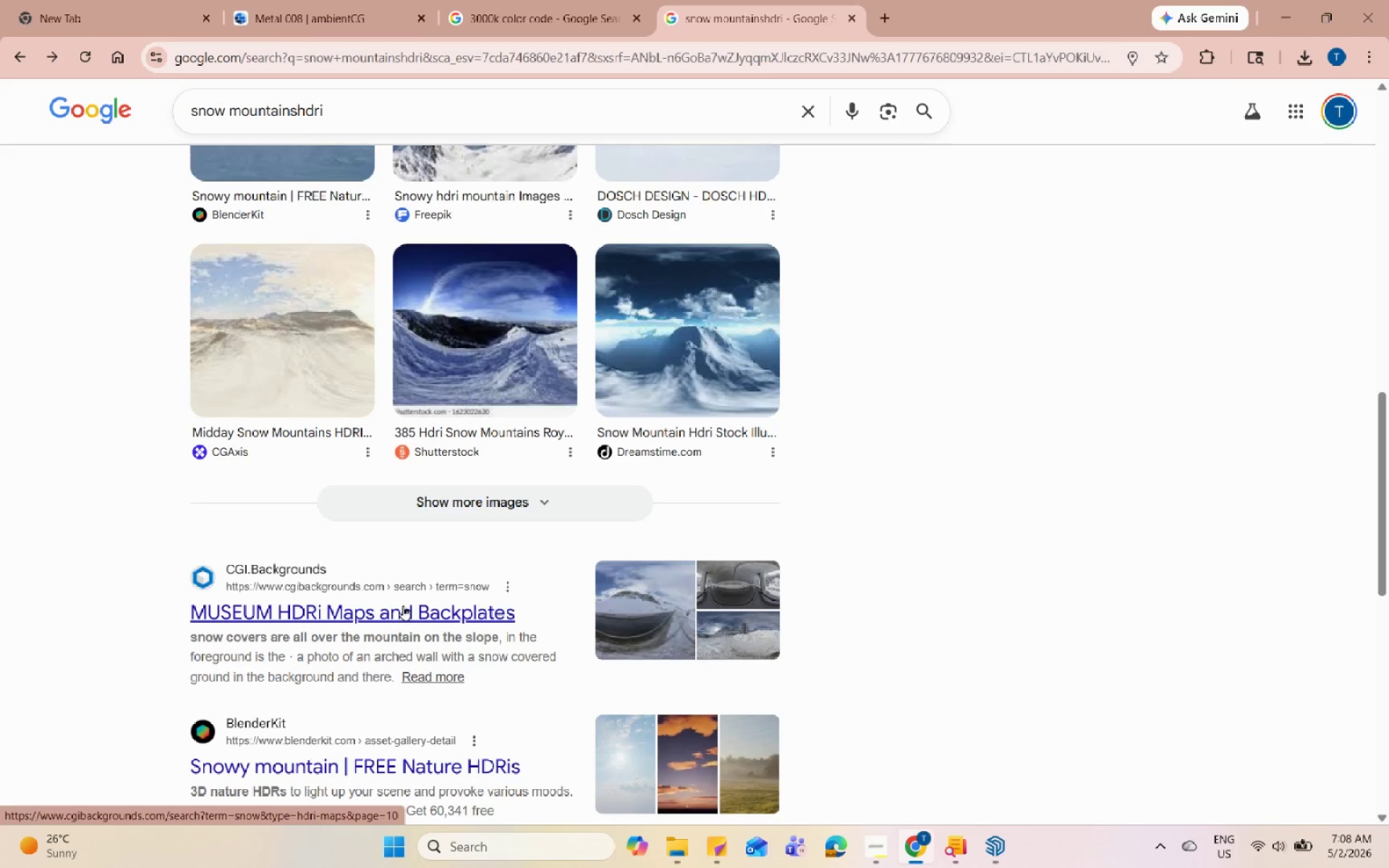 
left_click([407, 606])
 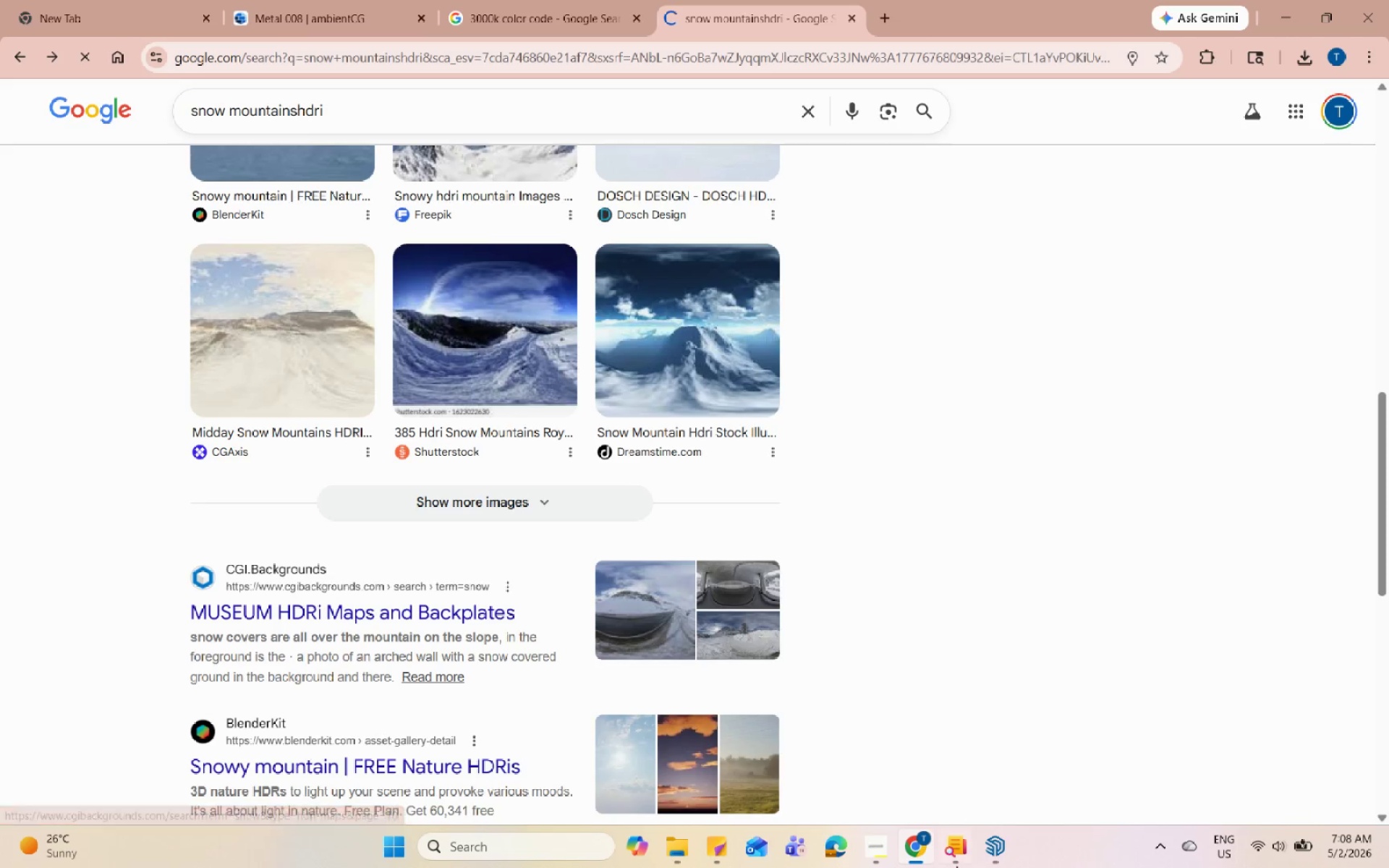 
left_click([988, 859])
 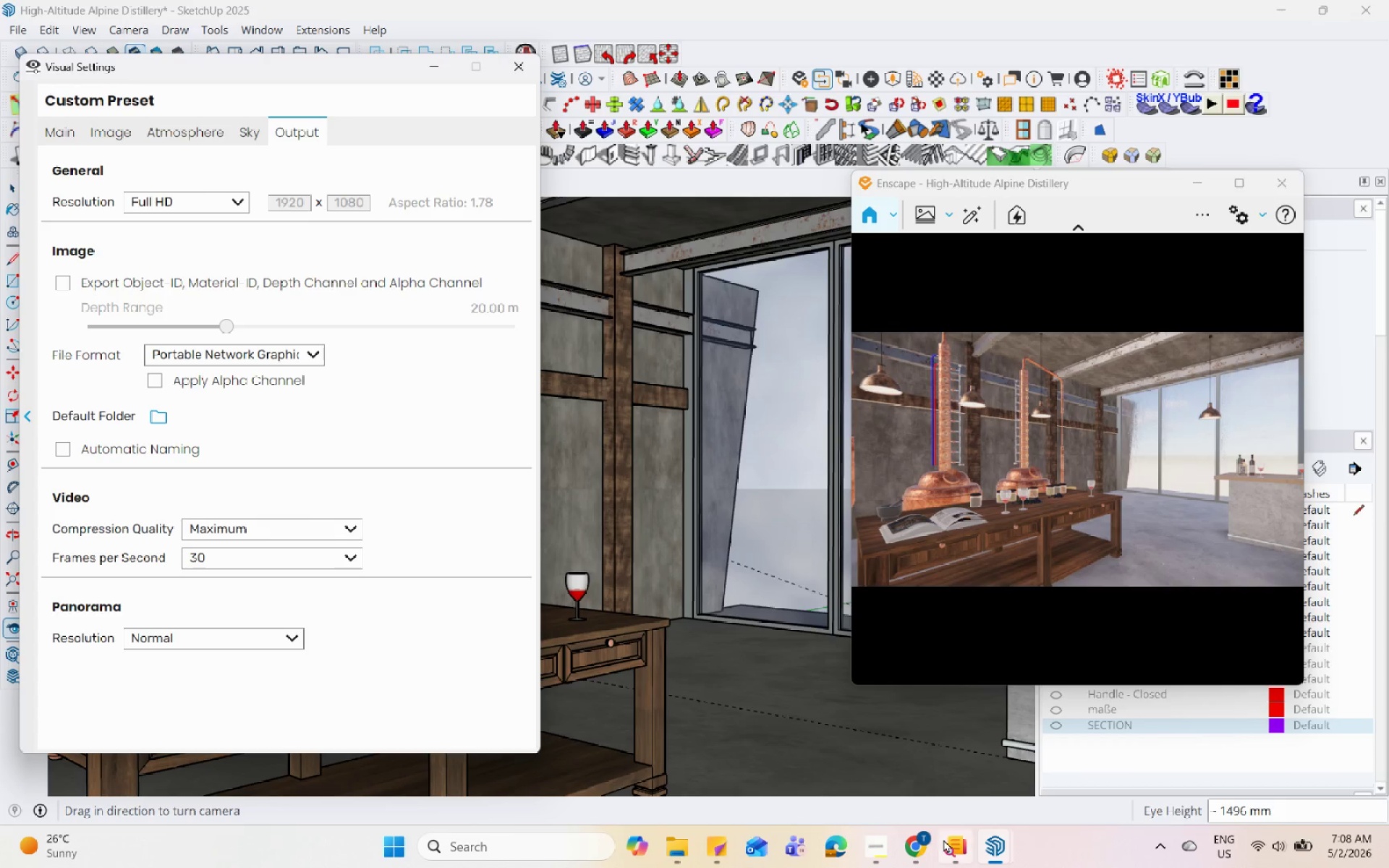 
wait(10.34)
 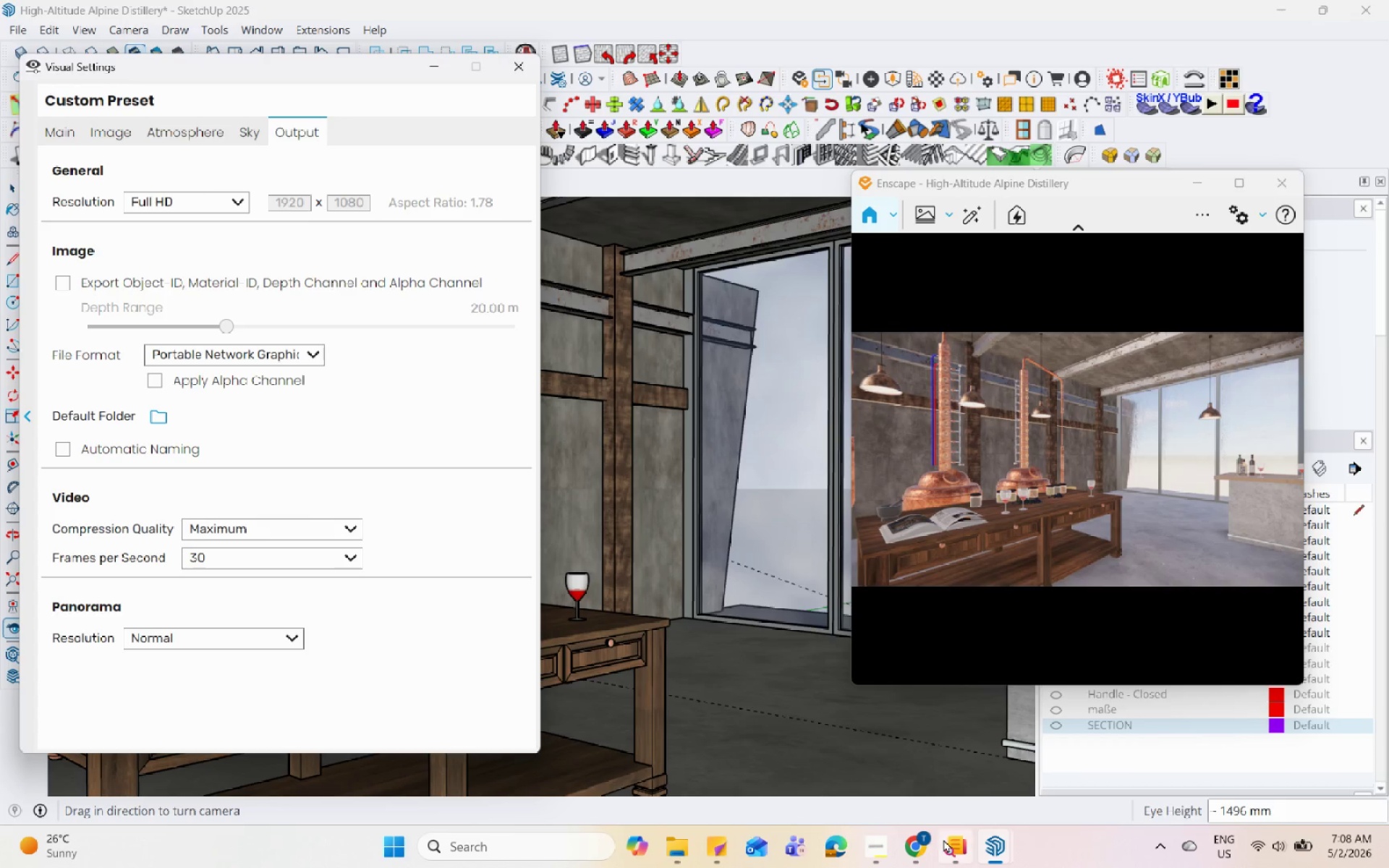 
left_click([475, 467])
 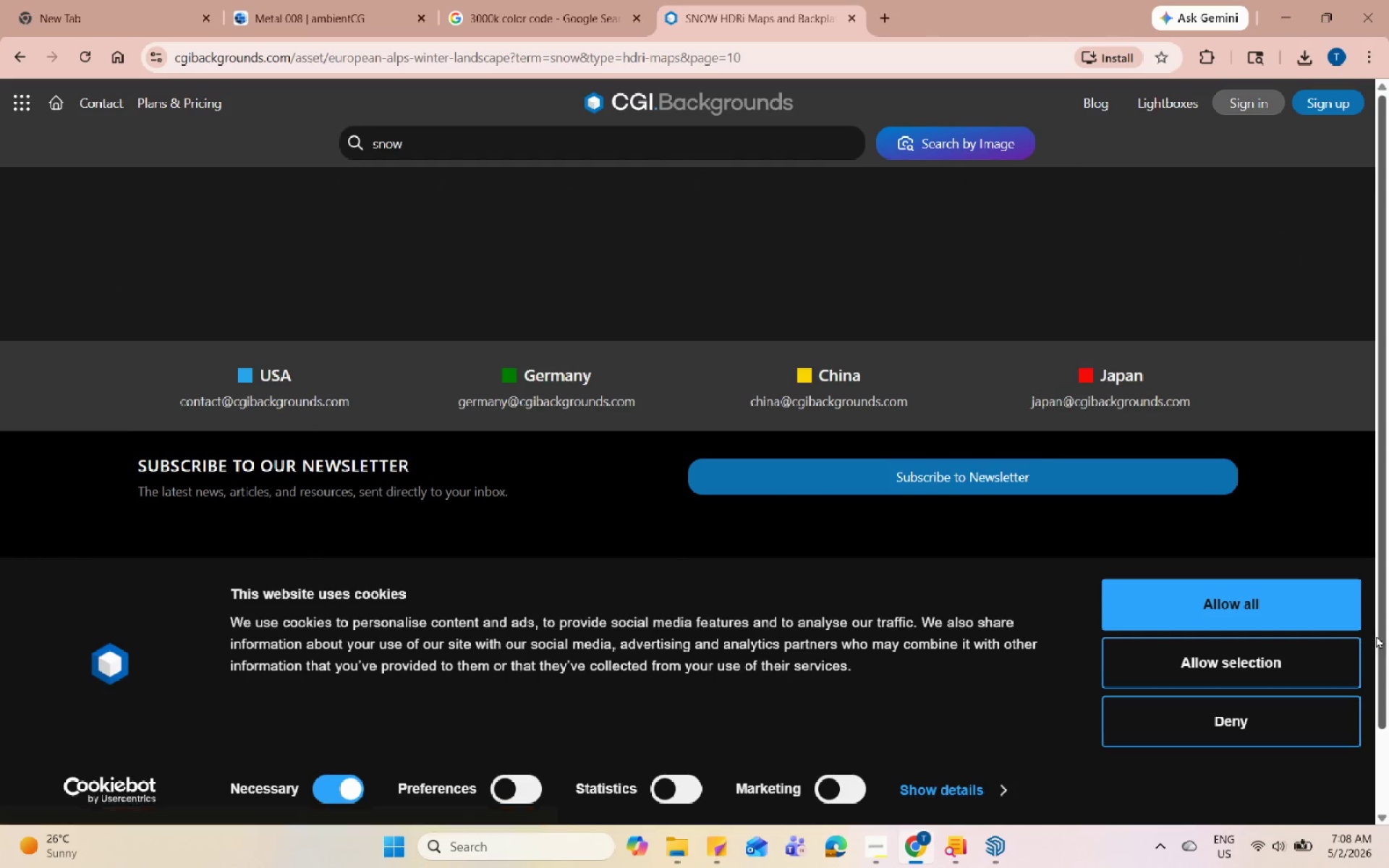 
scroll: coordinate [438, 278], scroll_direction: up, amount: 7.0
 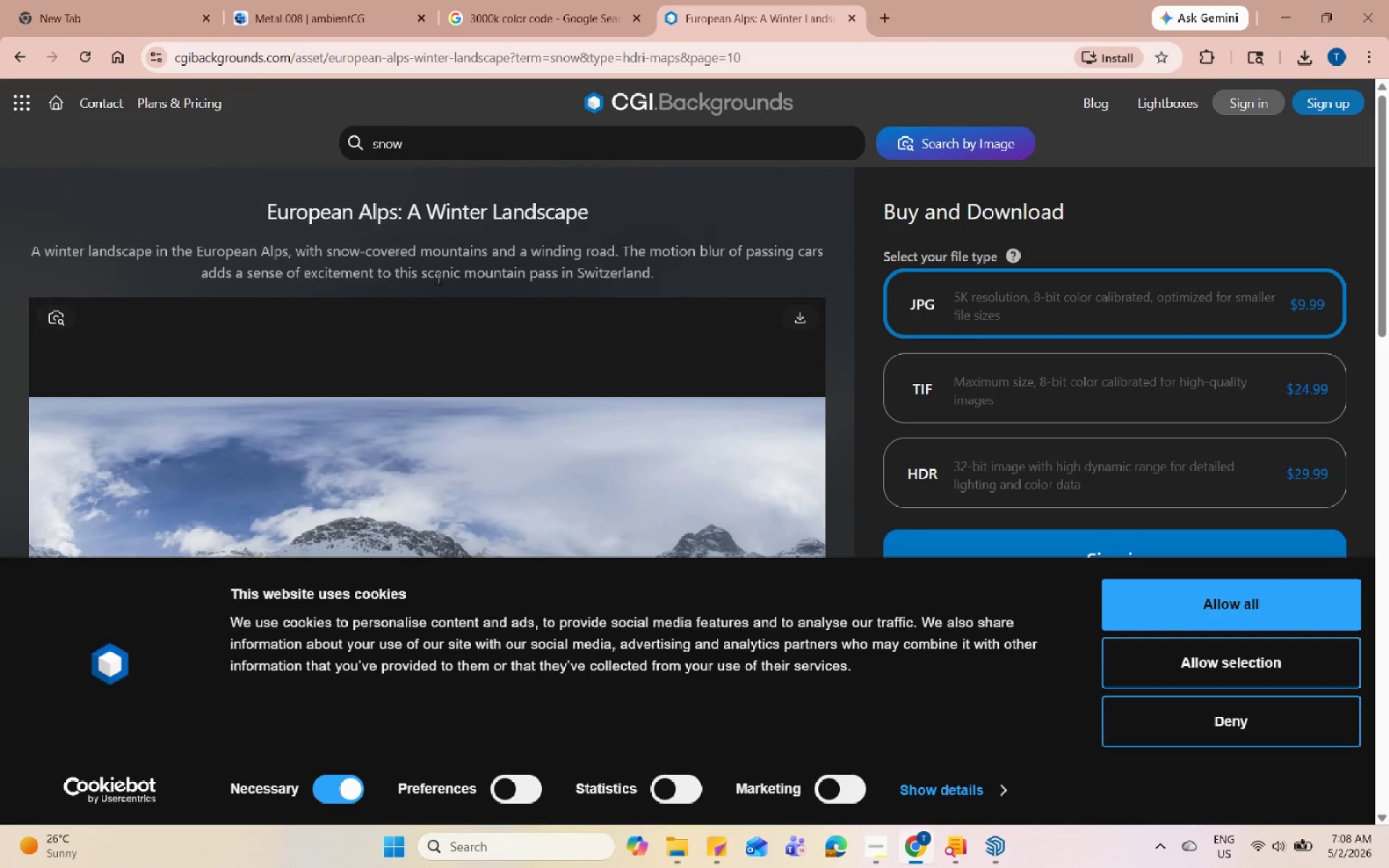 
scroll: coordinate [438, 278], scroll_direction: down, amount: 5.0
 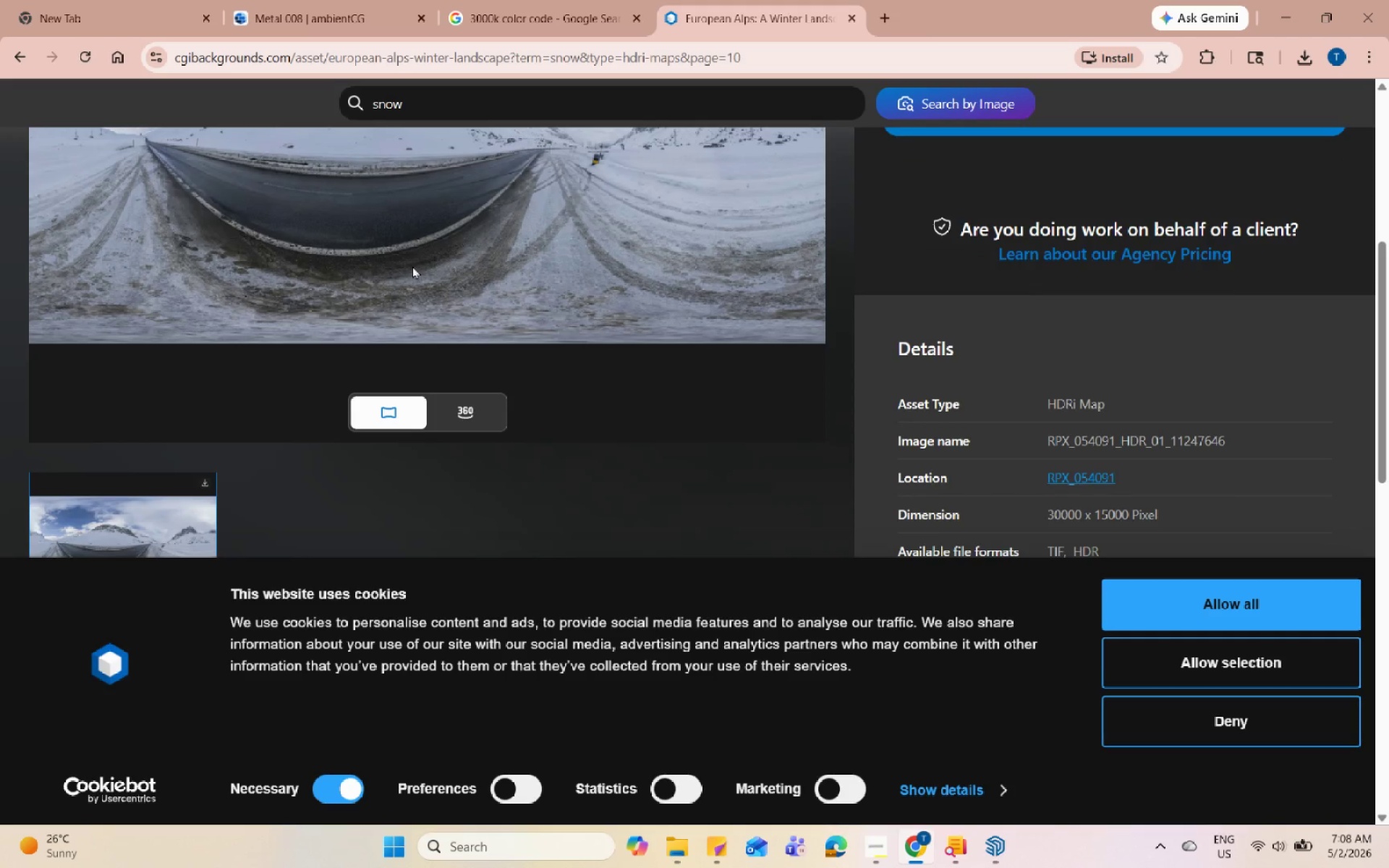 
scroll: coordinate [319, 233], scroll_direction: up, amount: 4.0
 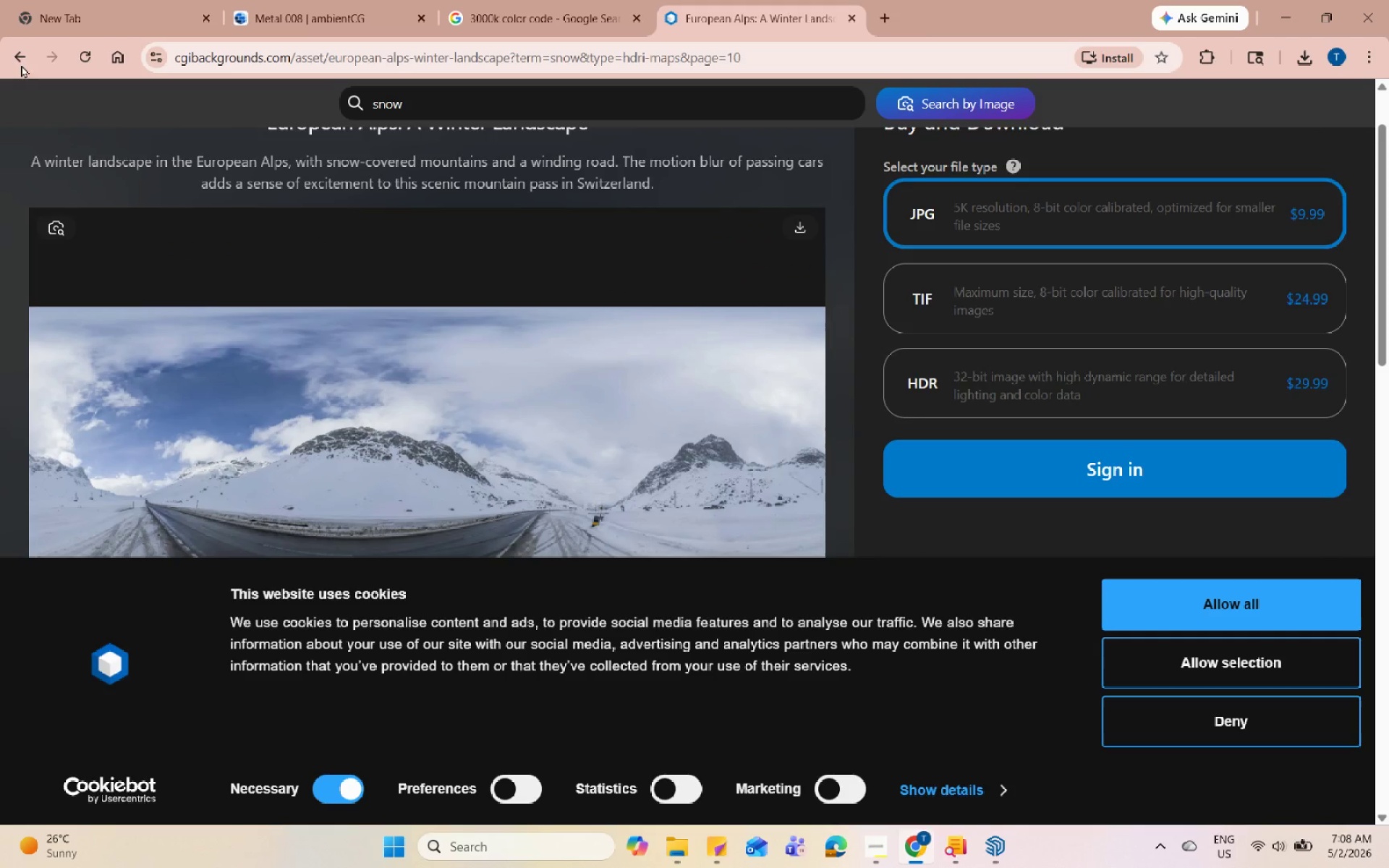 
left_click([20, 51])
 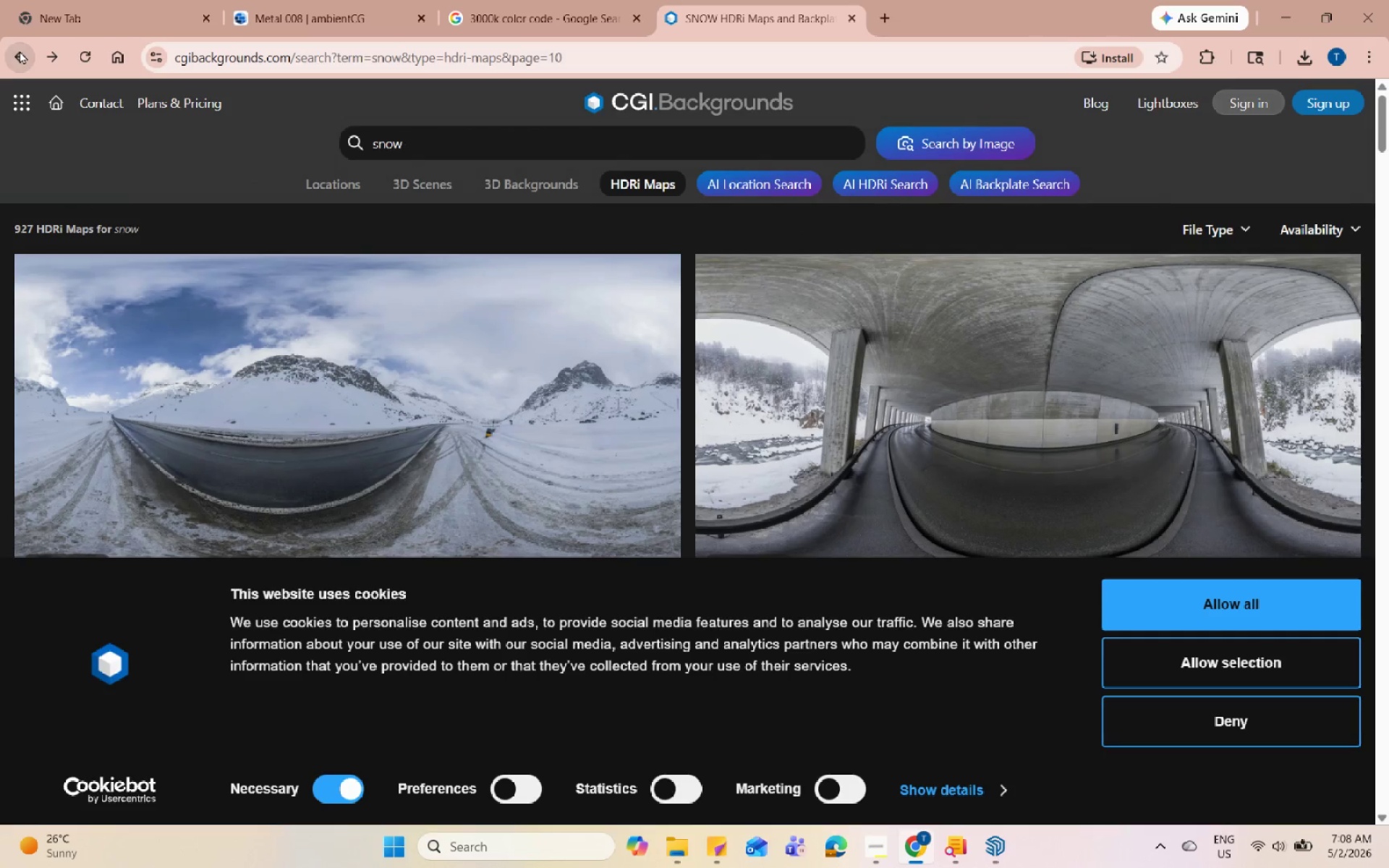 
left_click([20, 51])
 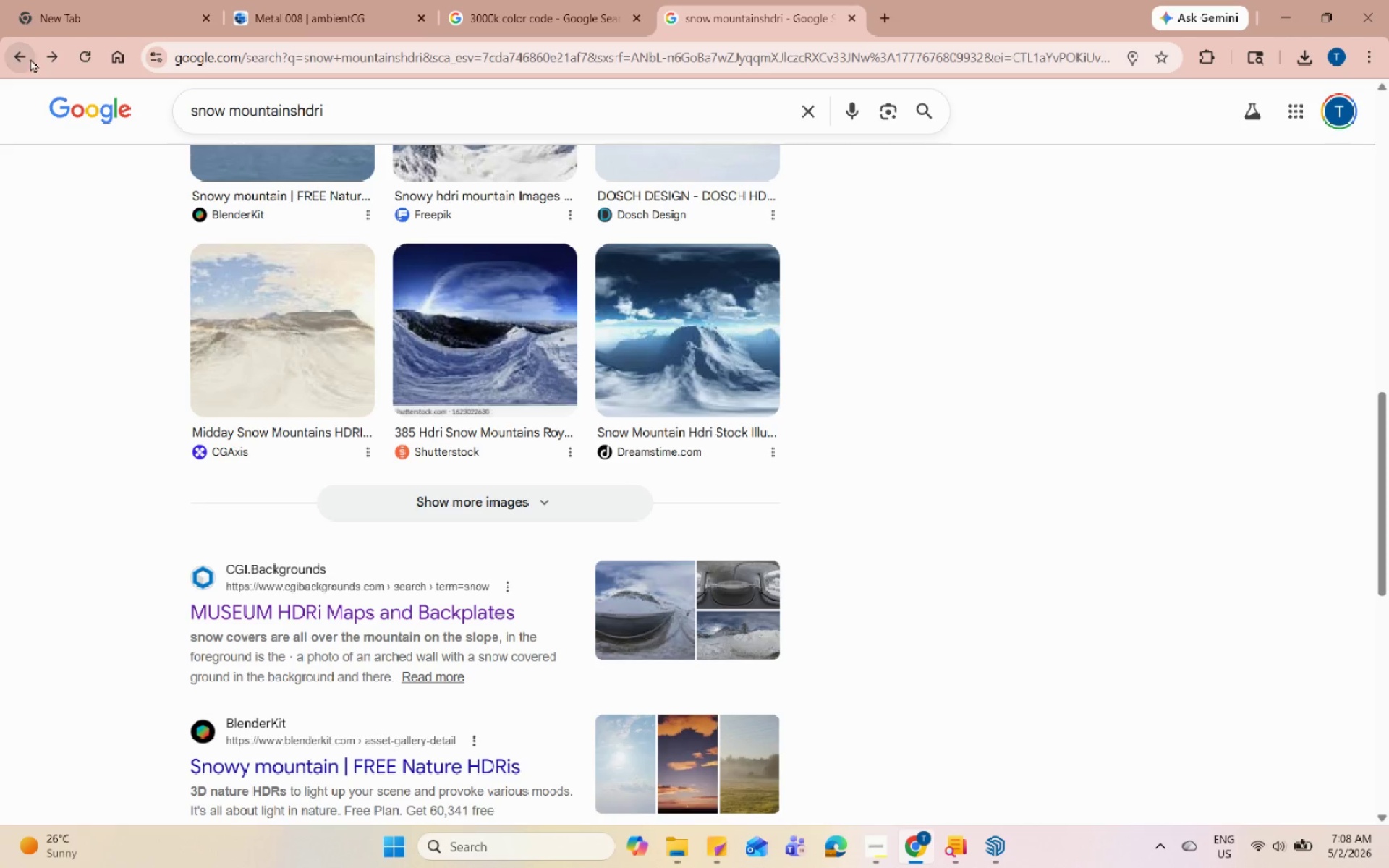 
scroll: coordinate [590, 550], scroll_direction: down, amount: 6.0
 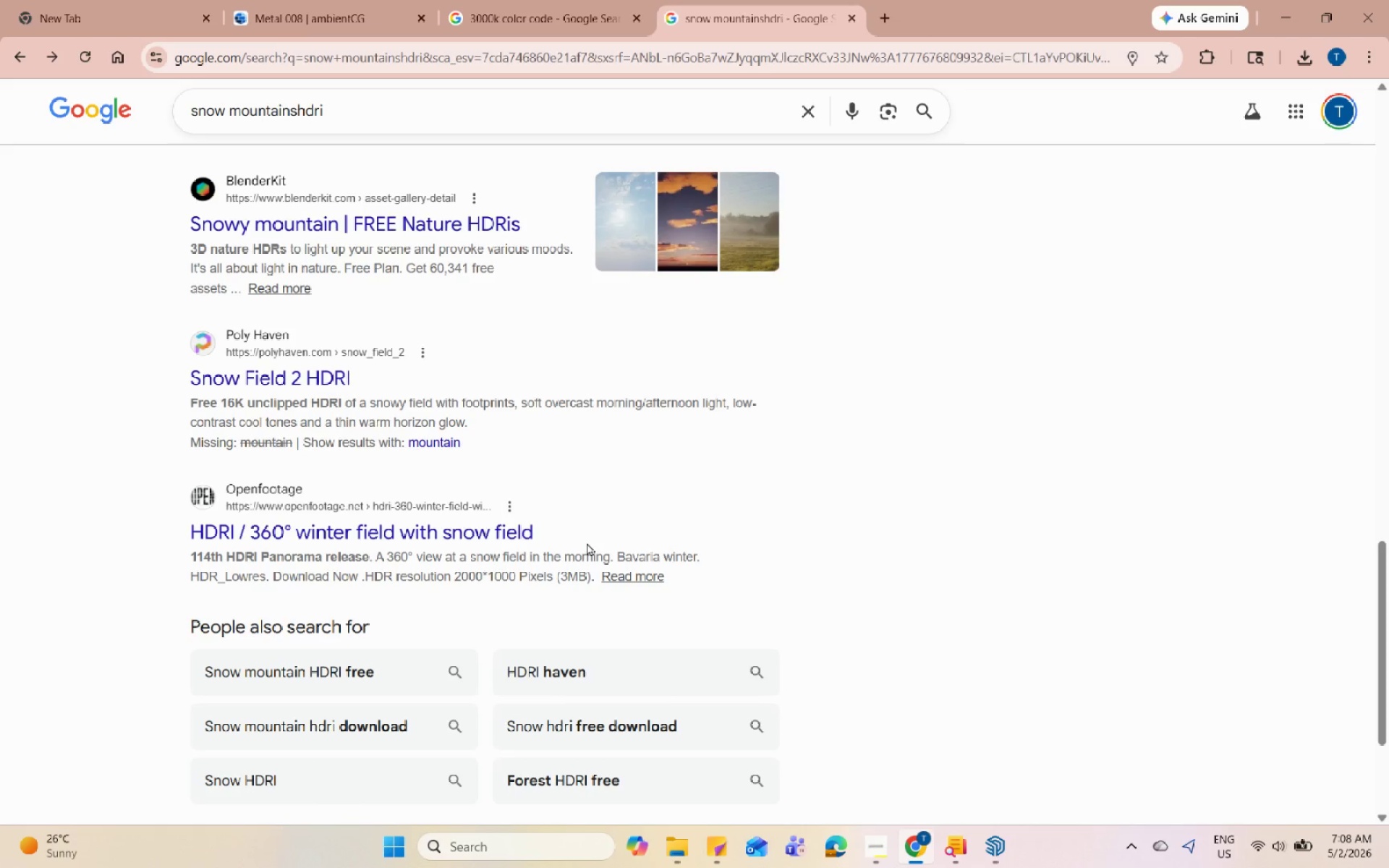 
scroll: coordinate [587, 541], scroll_direction: up, amount: 7.0
 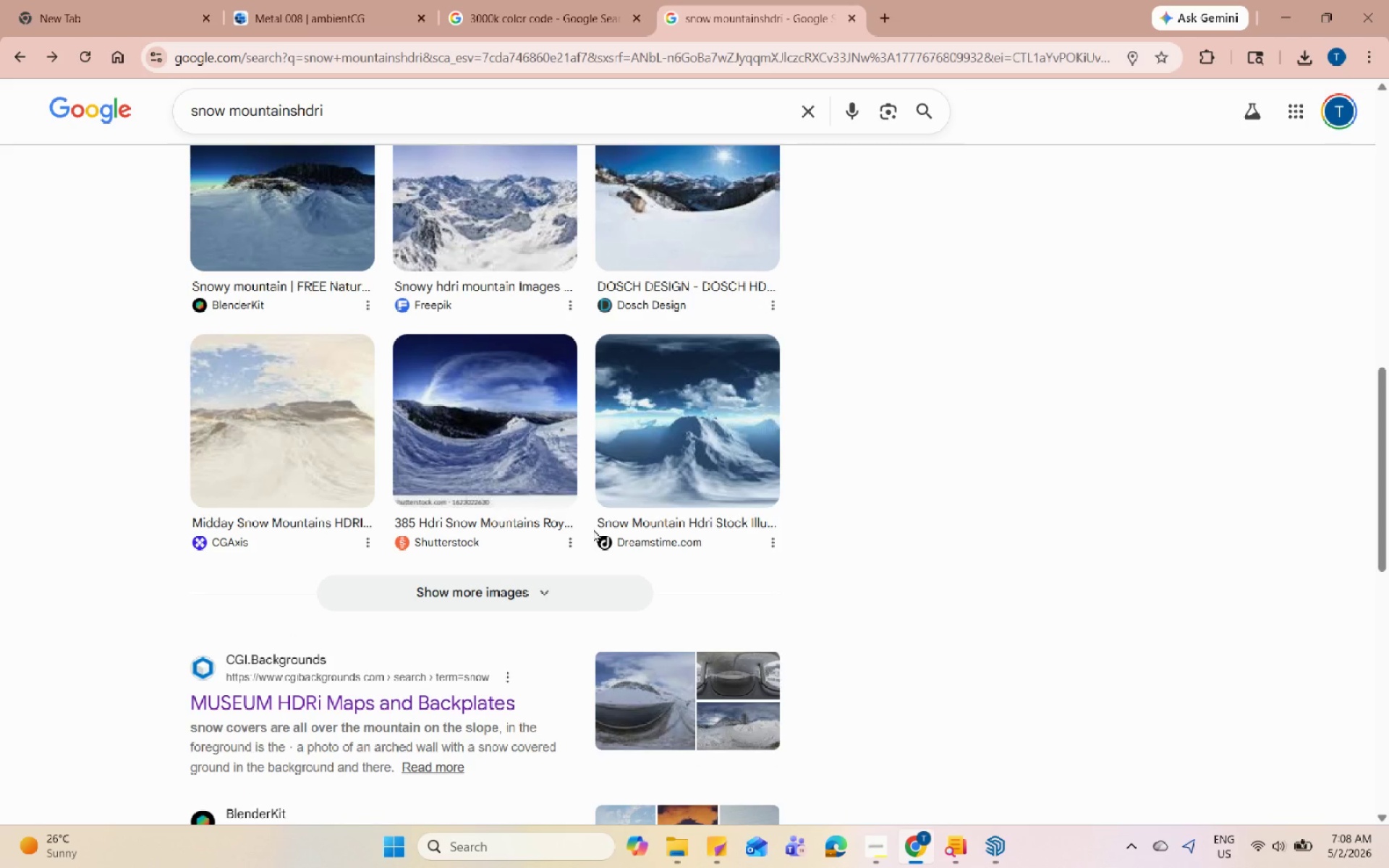 
left_click([669, 448])
 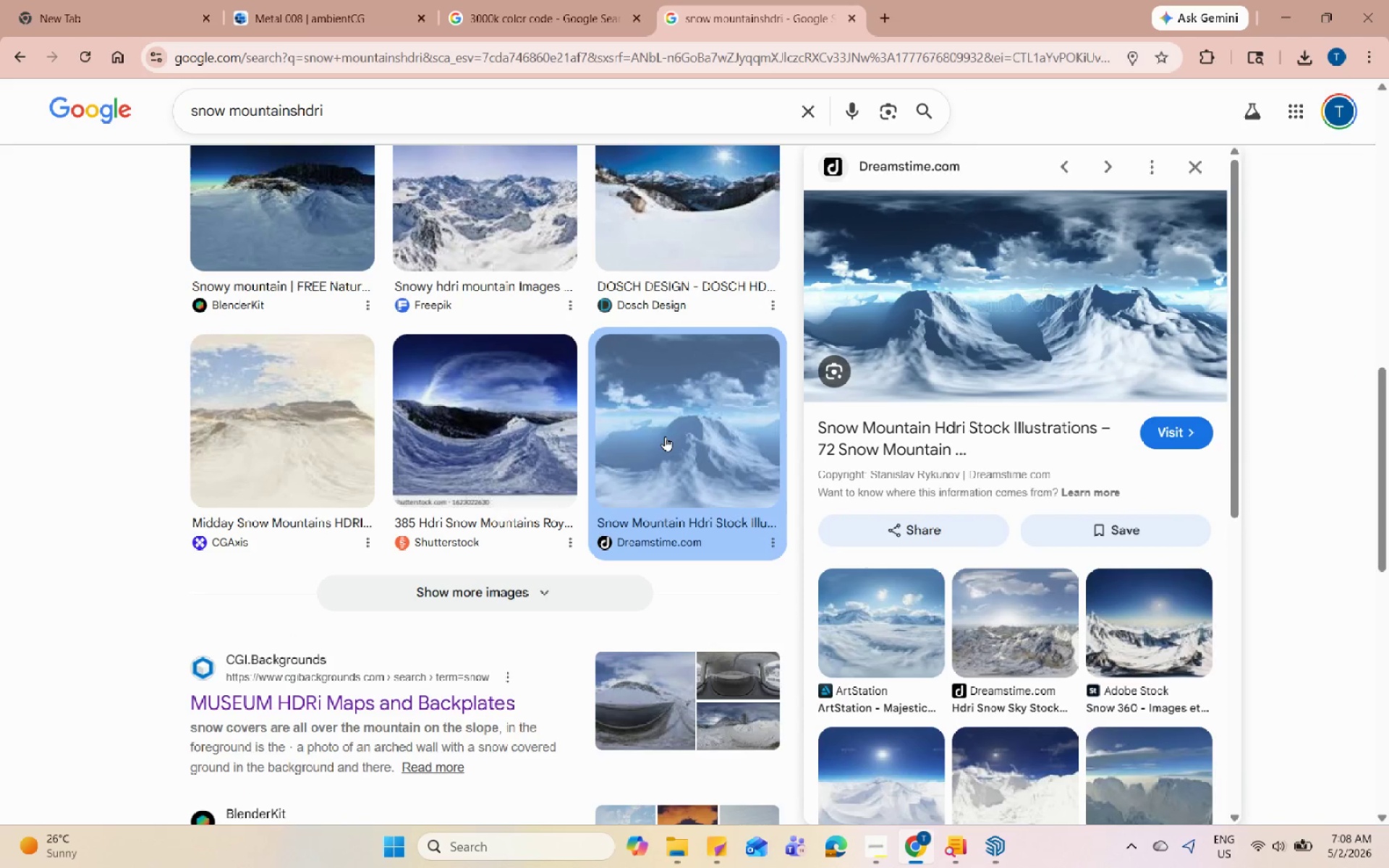 
scroll: coordinate [368, 496], scroll_direction: up, amount: 3.0
 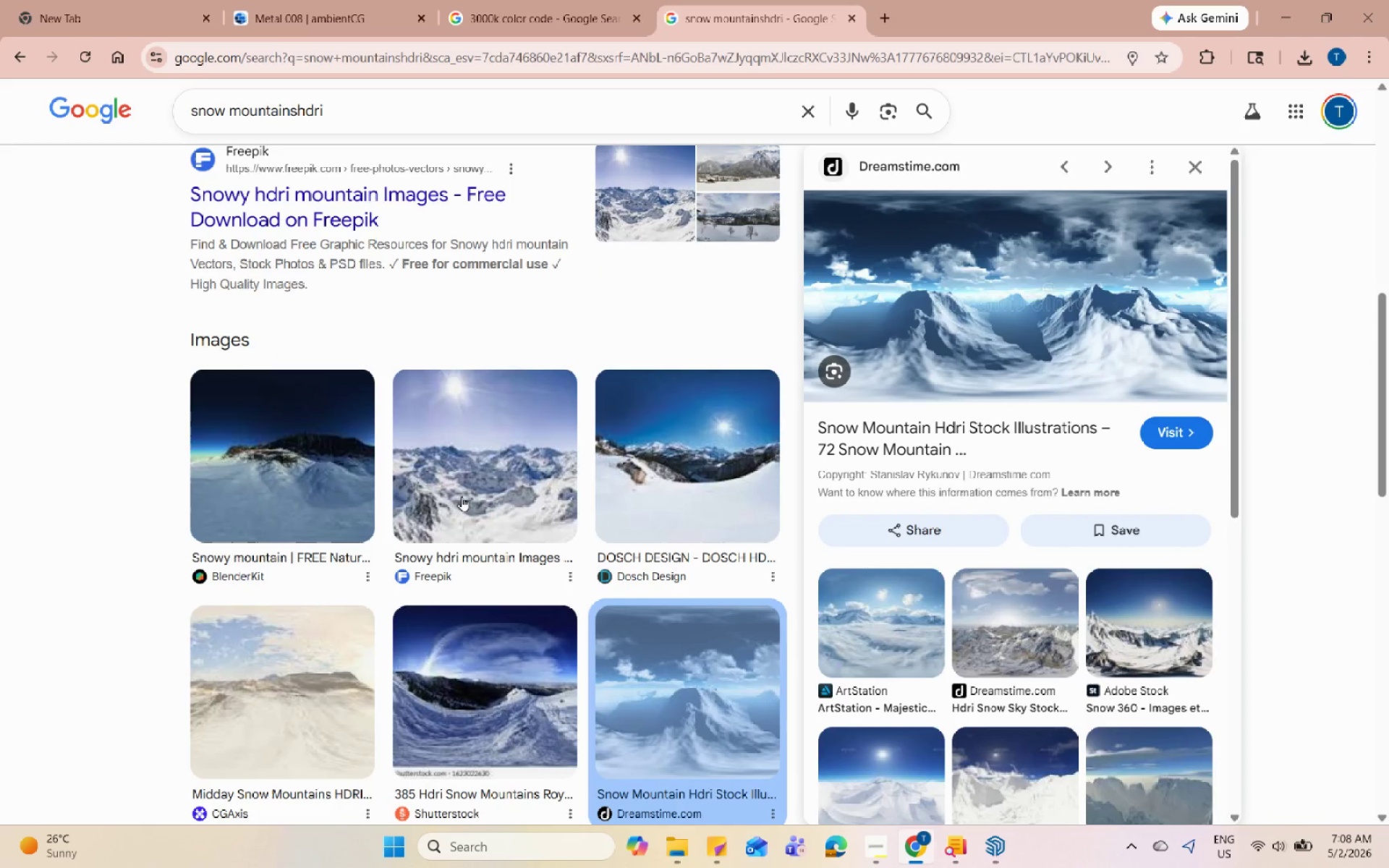 
left_click([632, 495])
 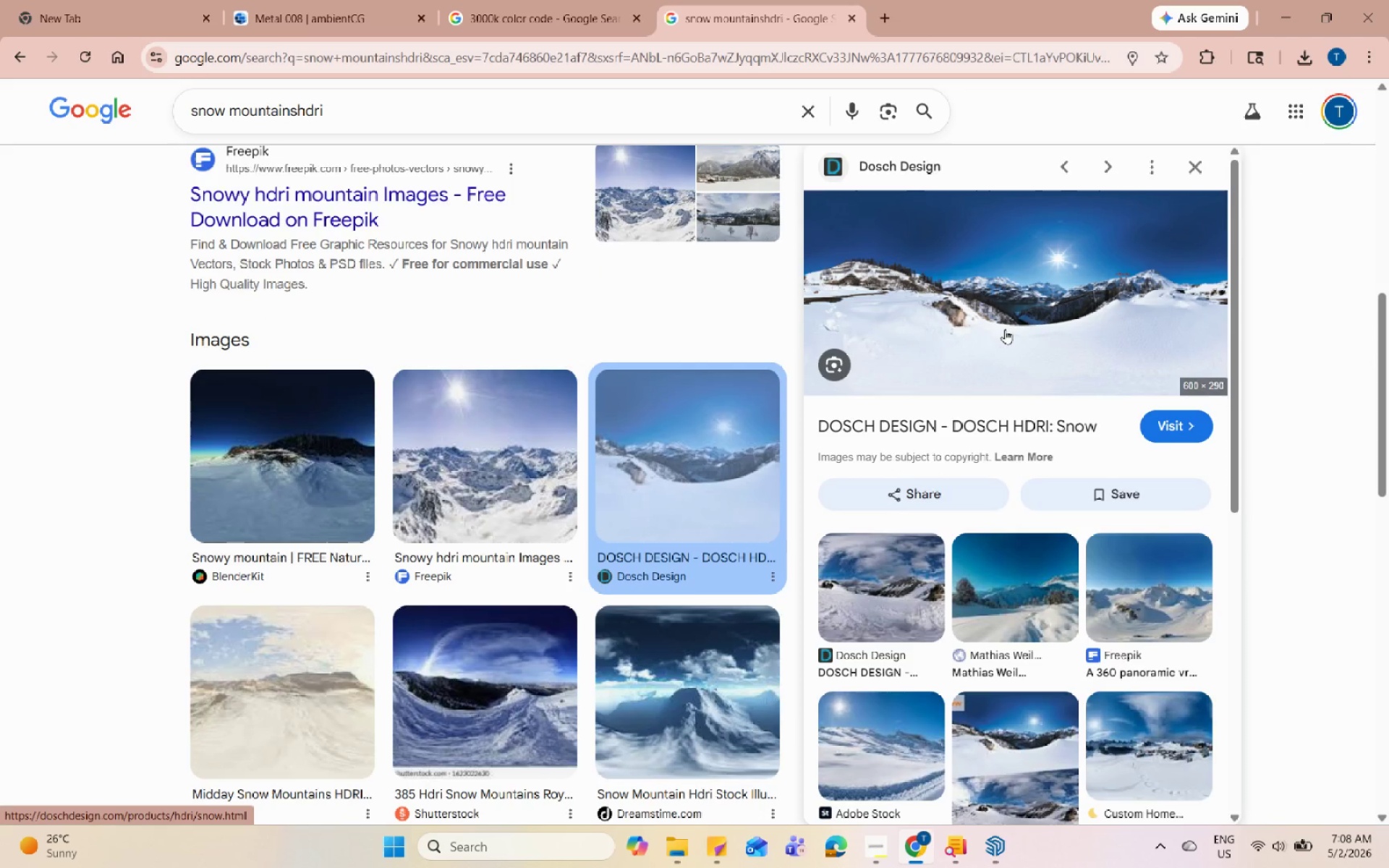 
left_click([1005, 329])
 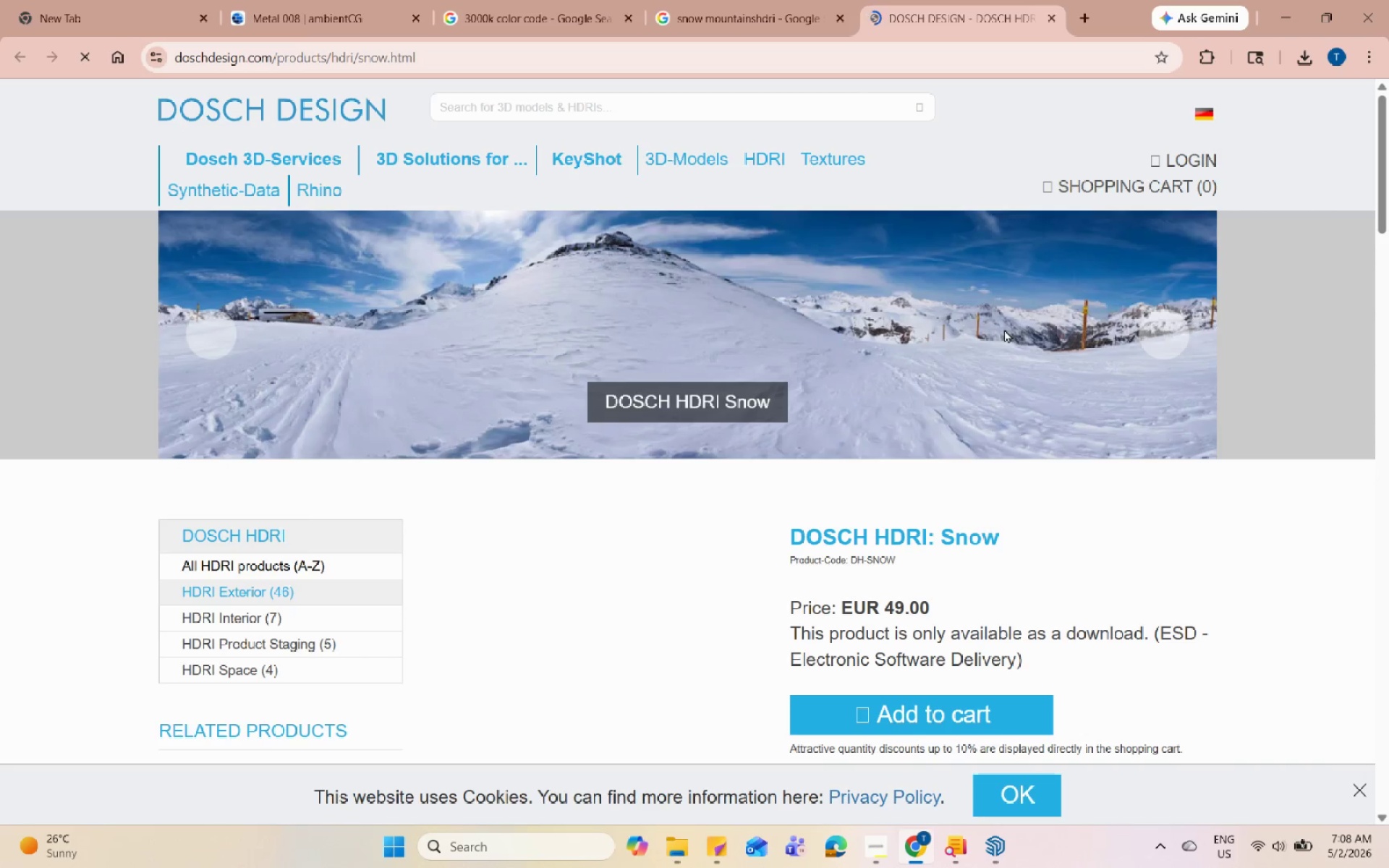 
left_click([765, 0])
 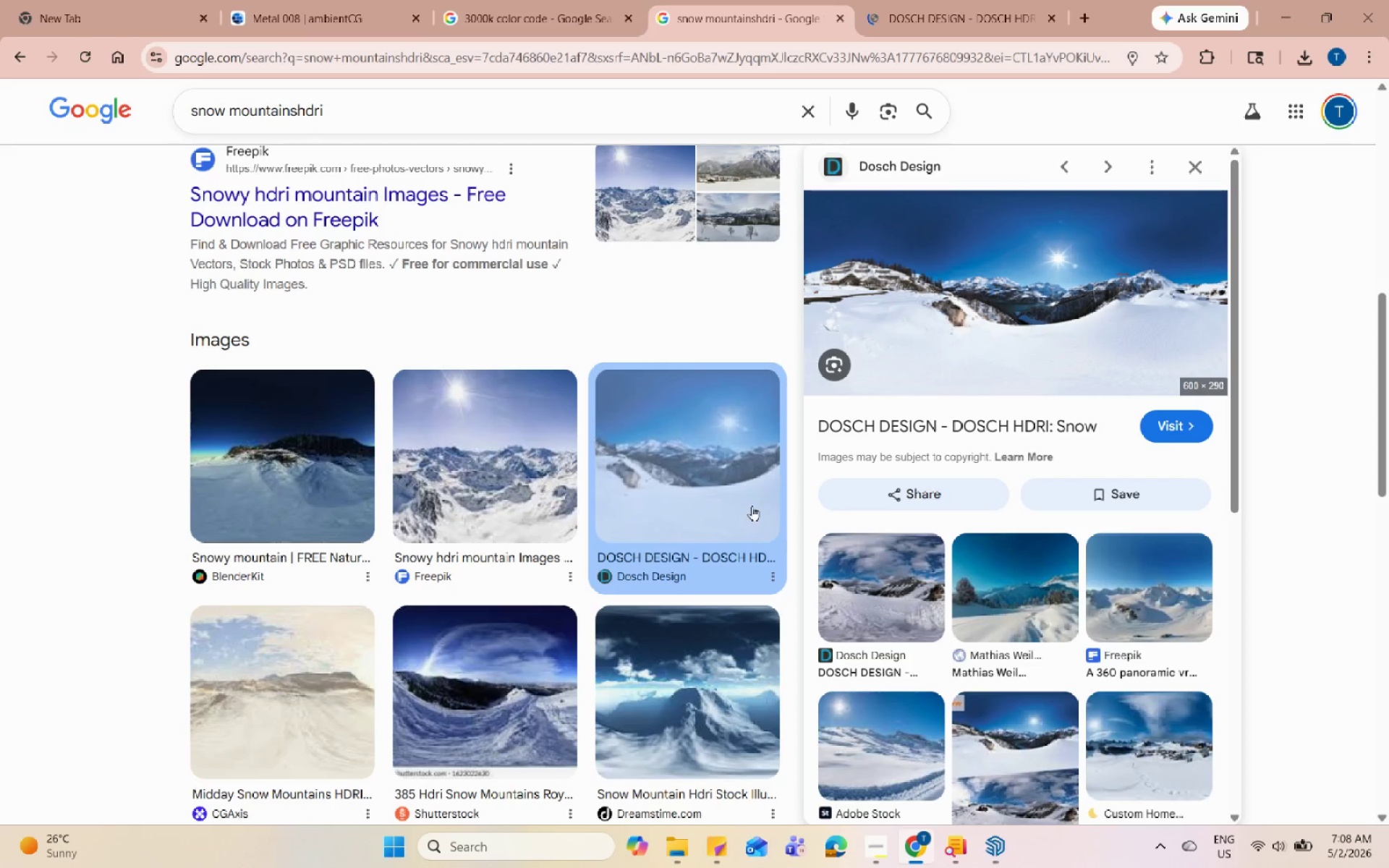 
scroll: coordinate [752, 506], scroll_direction: down, amount: 1.0
 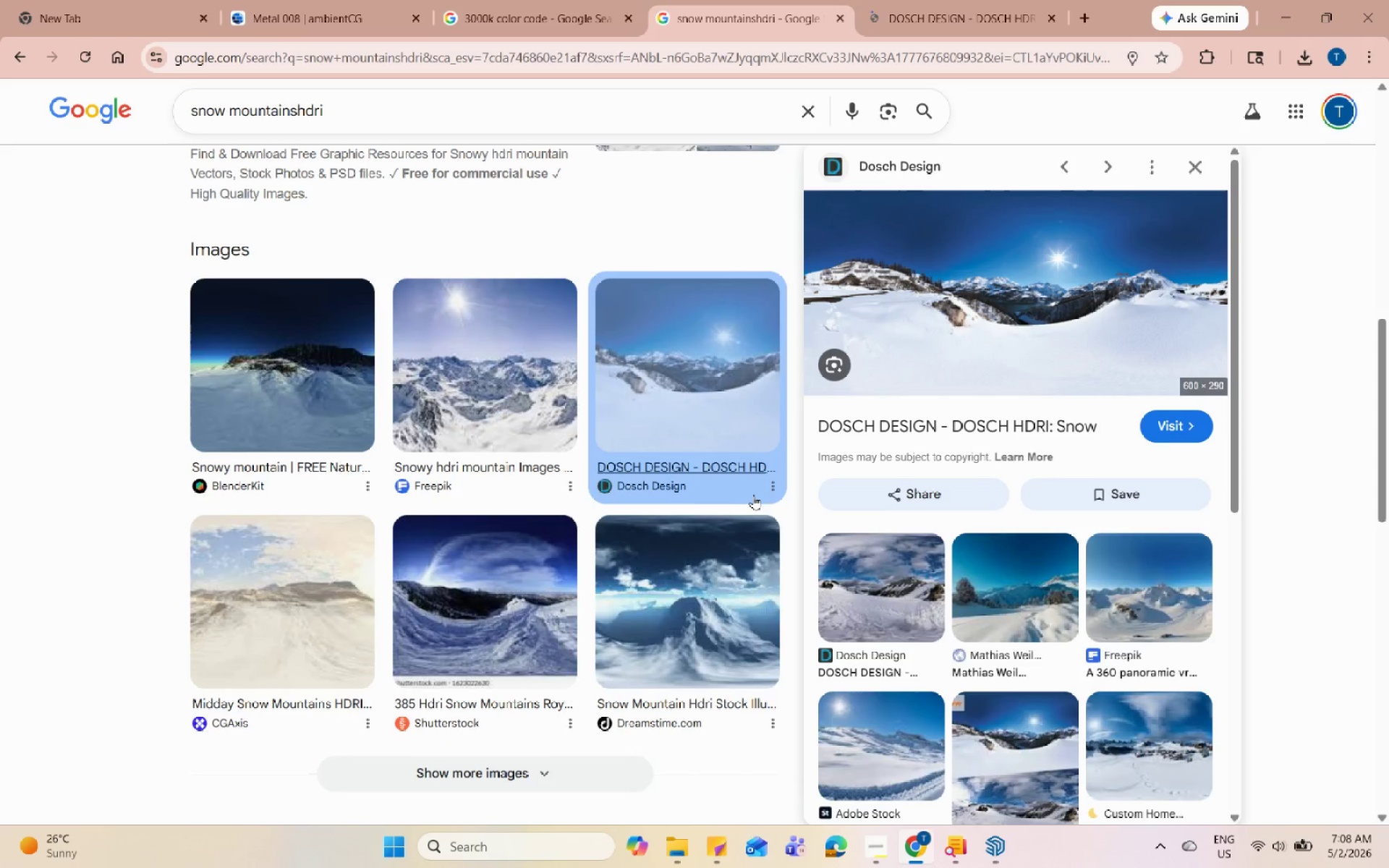 
scroll: coordinate [757, 488], scroll_direction: up, amount: 16.0
 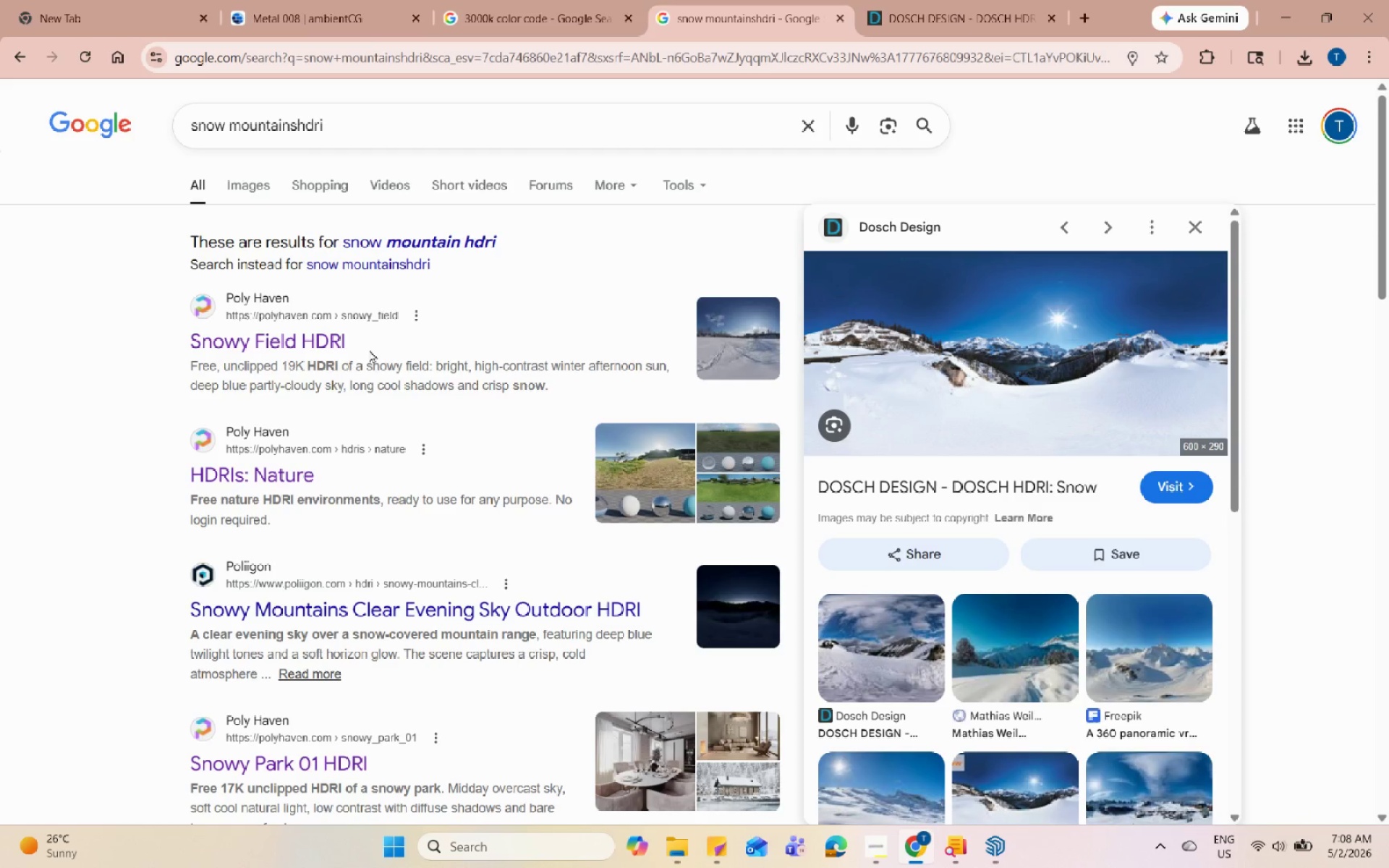 
left_click([1087, 21])
 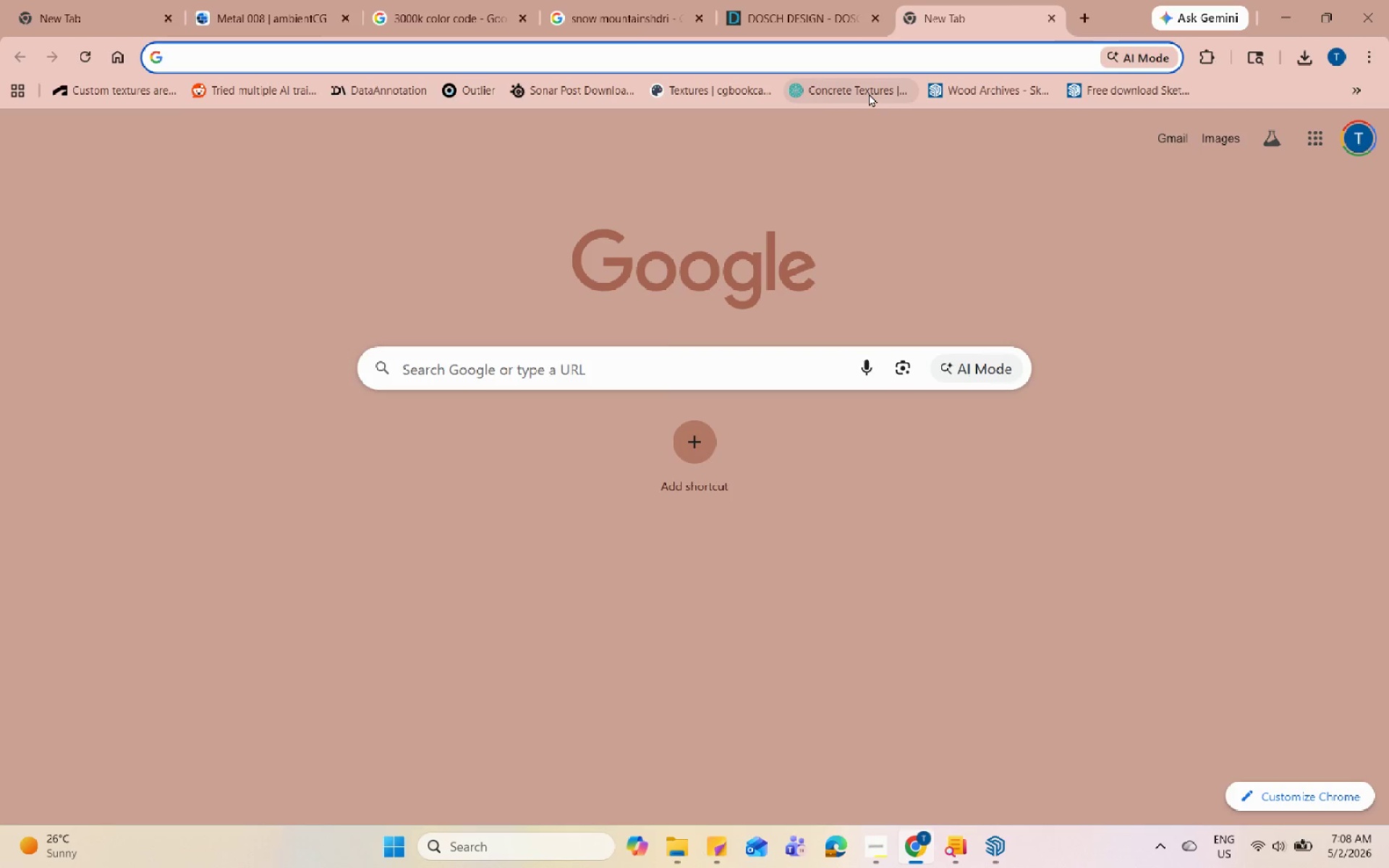 
mouse_move([853, 95])
 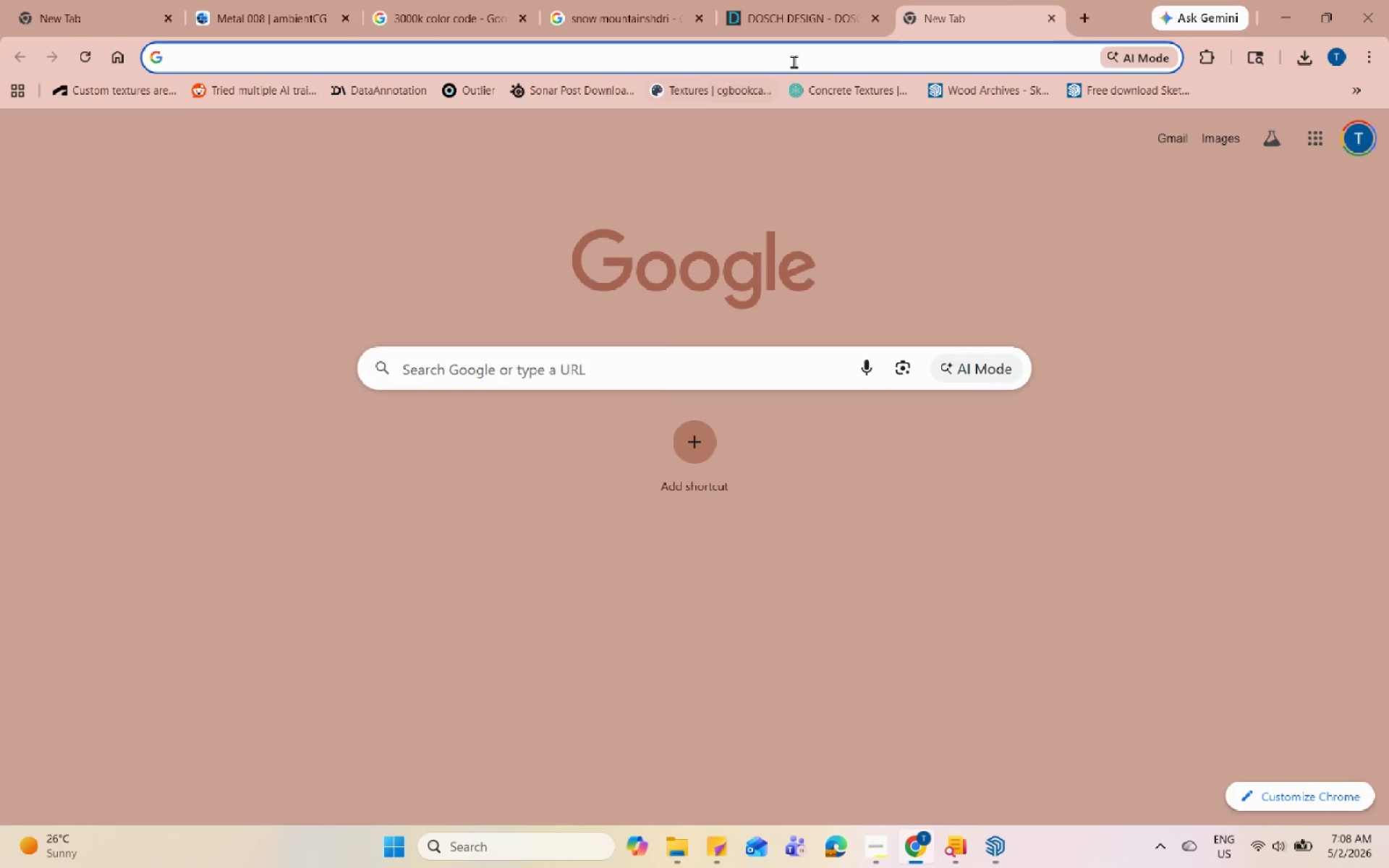 
left_click([799, 56])
 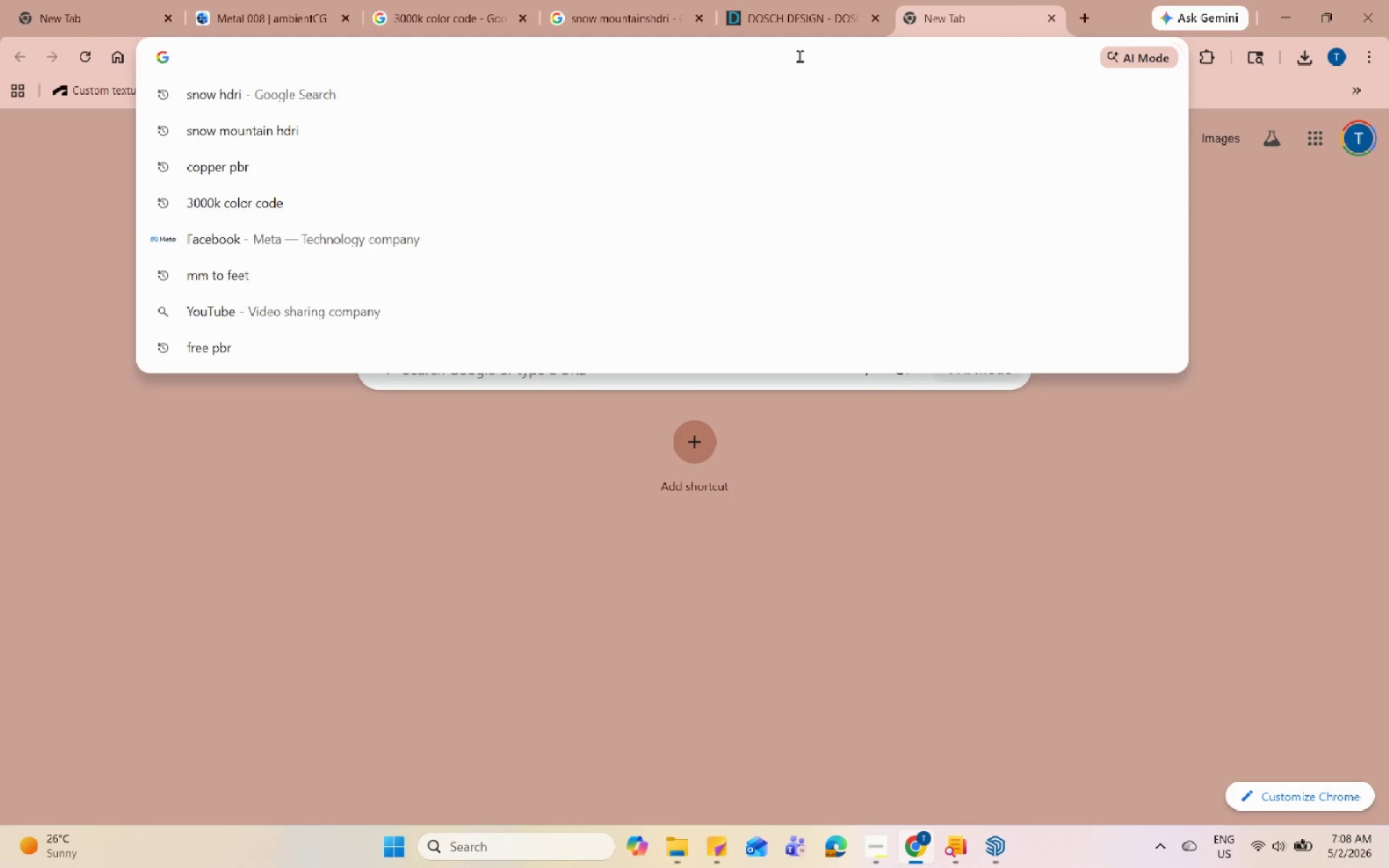 
type(am)
 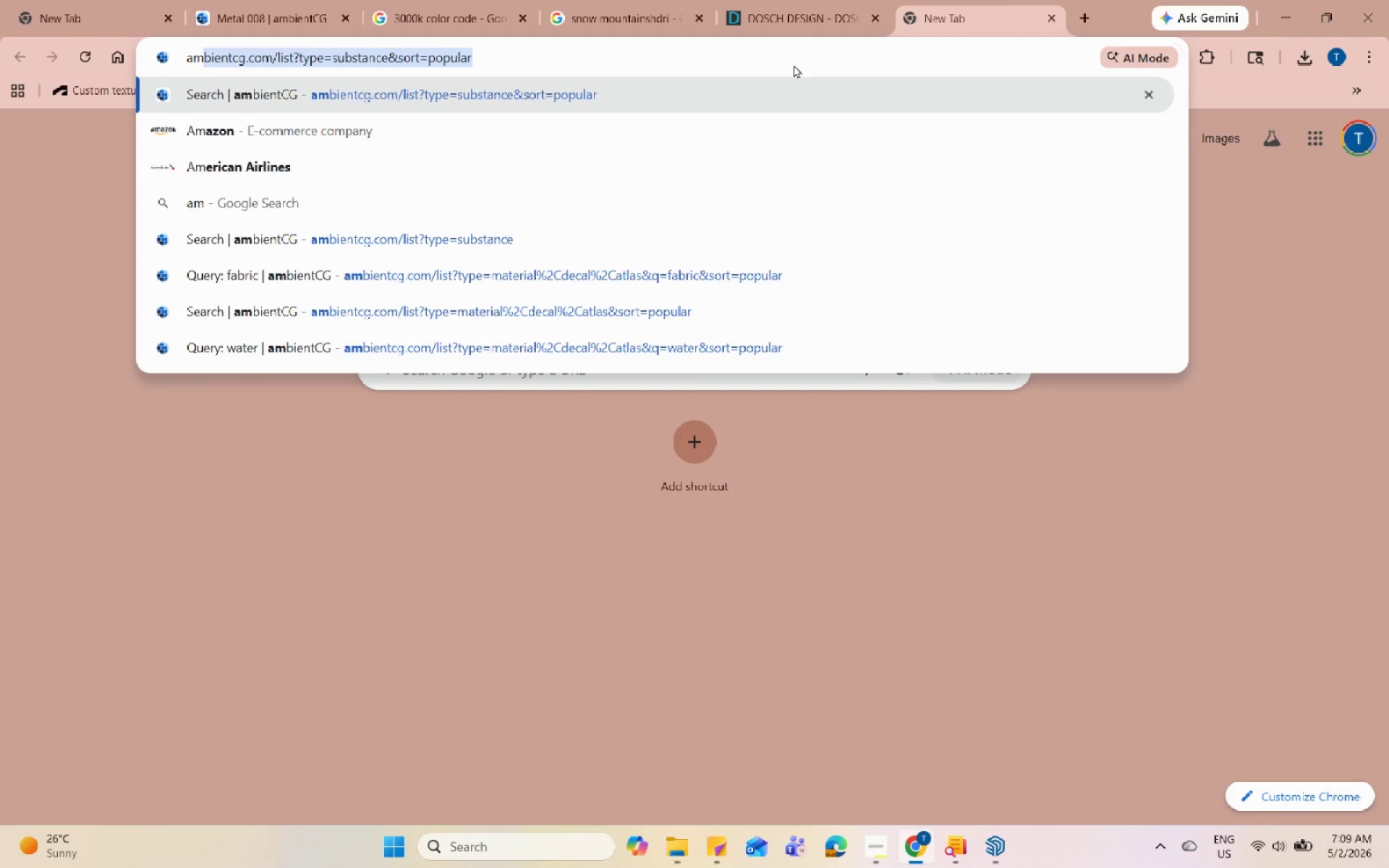 
left_click([762, 114])
 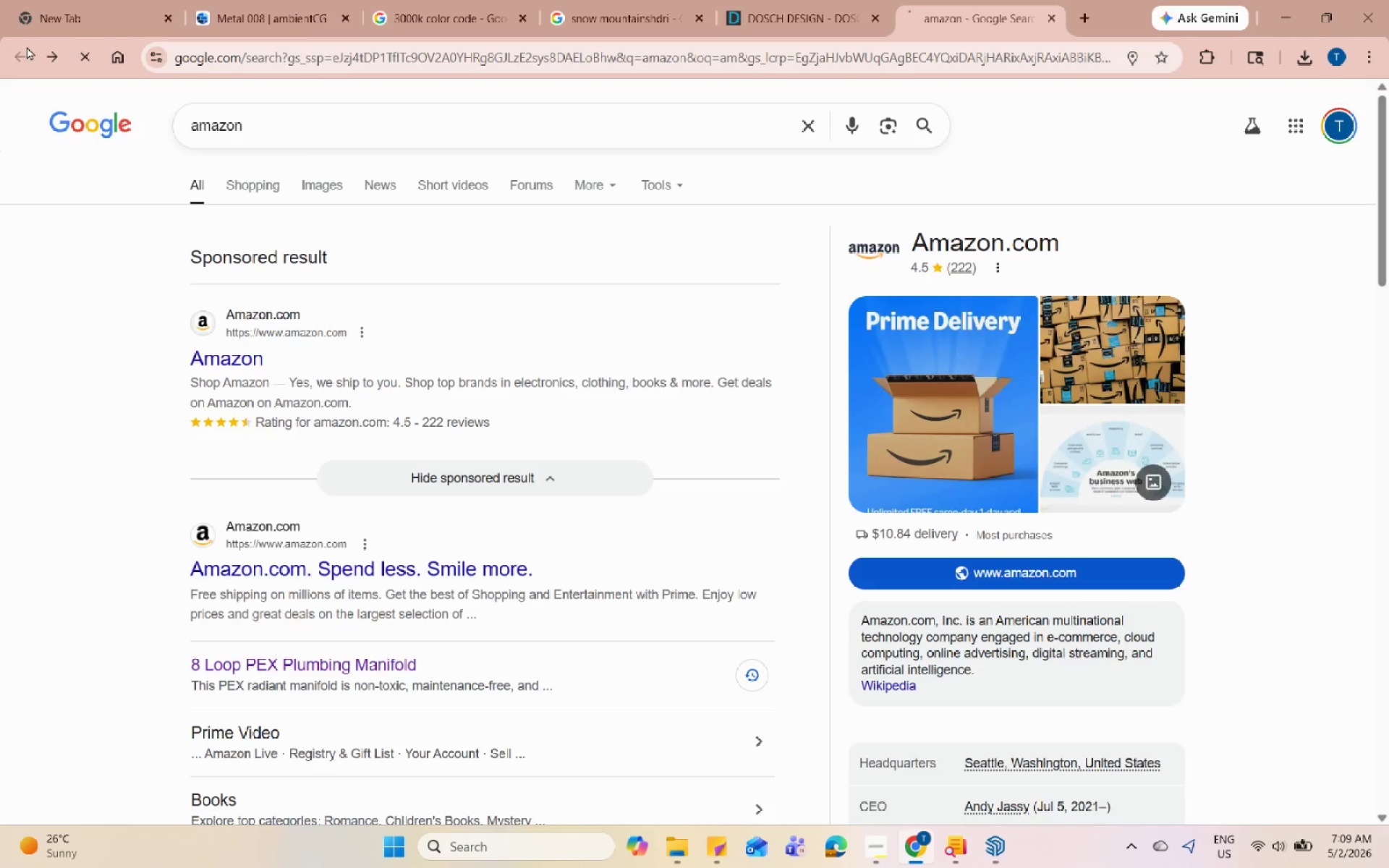 
left_click([267, 56])
 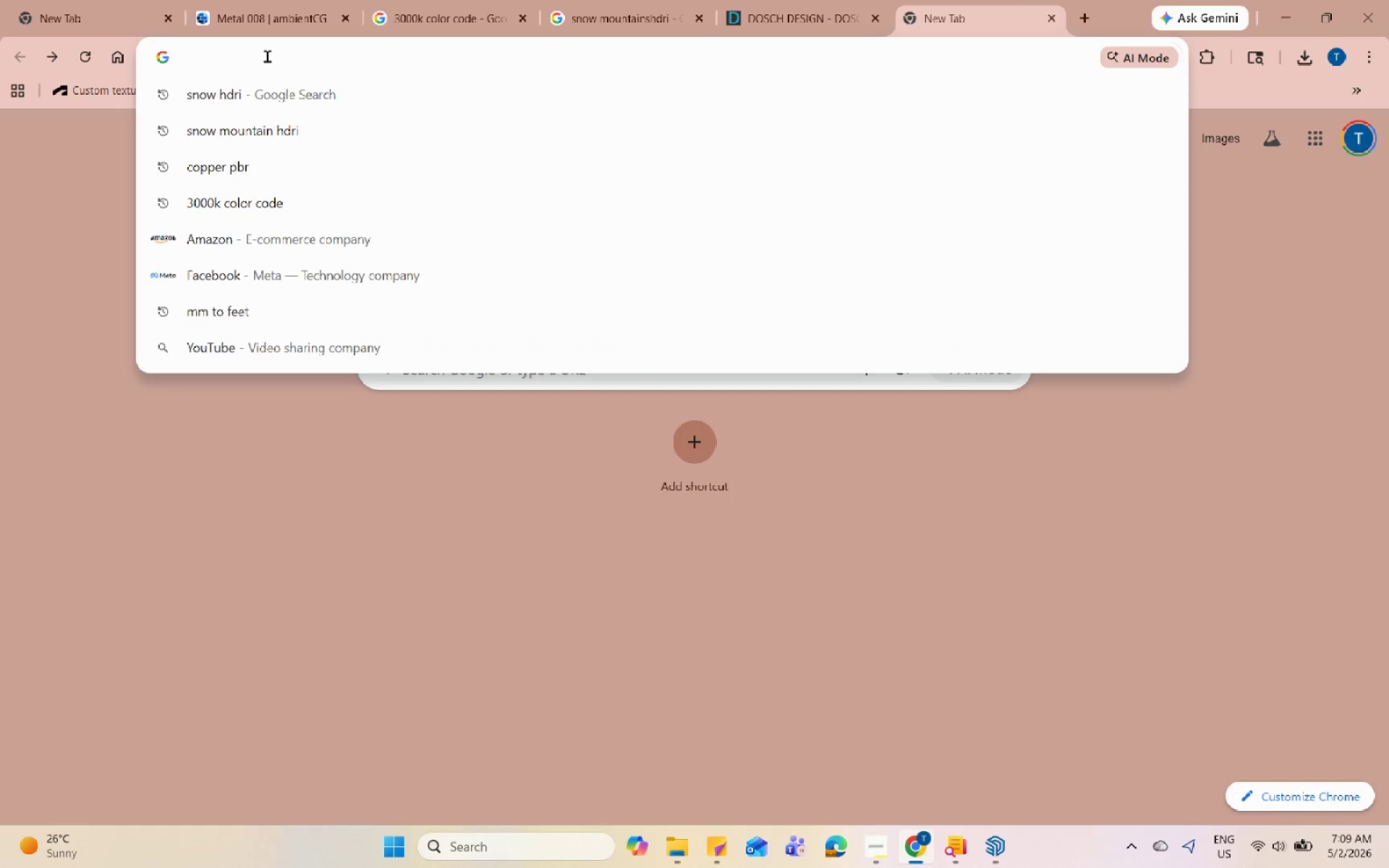 
type(amb)
 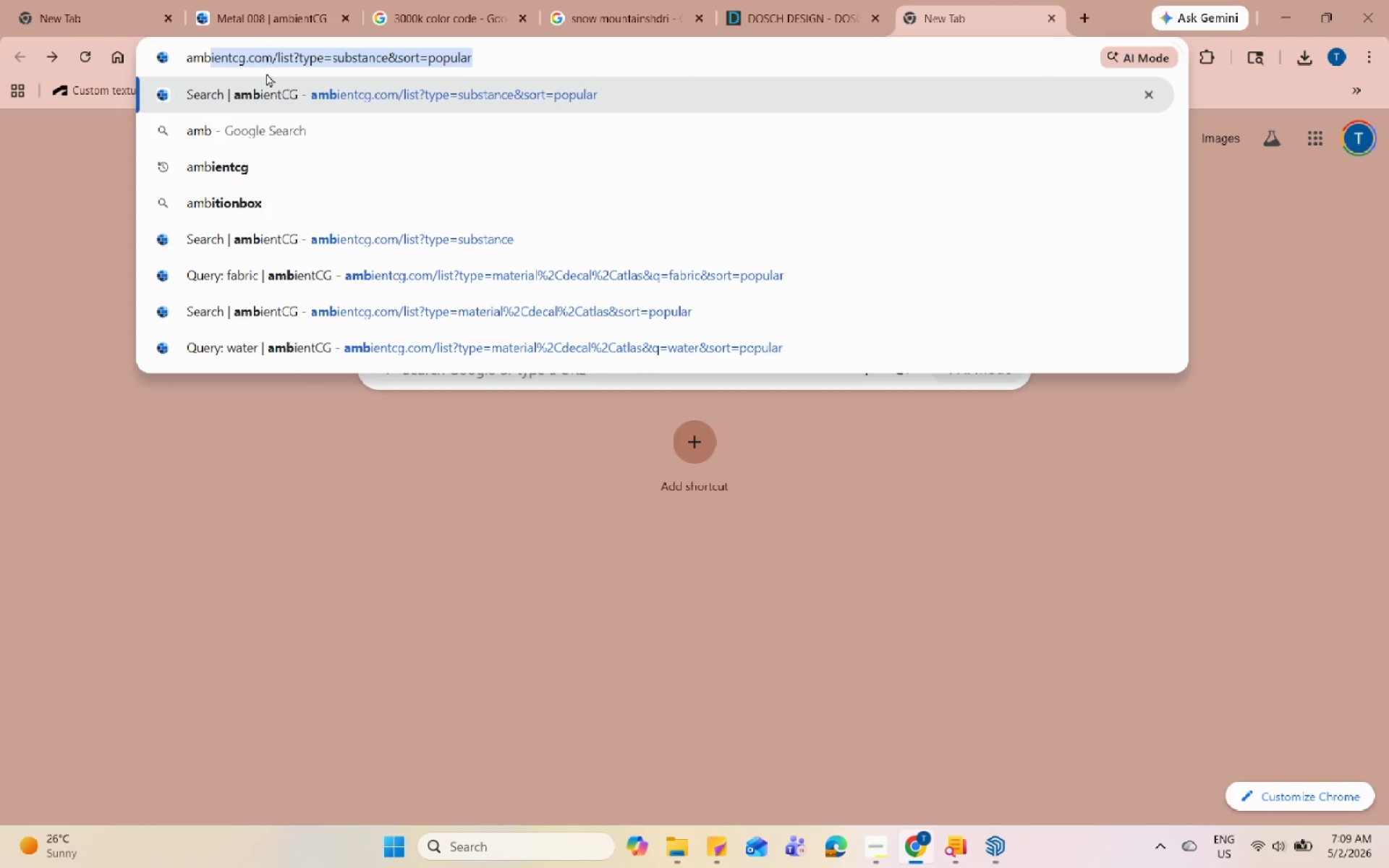 
left_click([263, 88])
 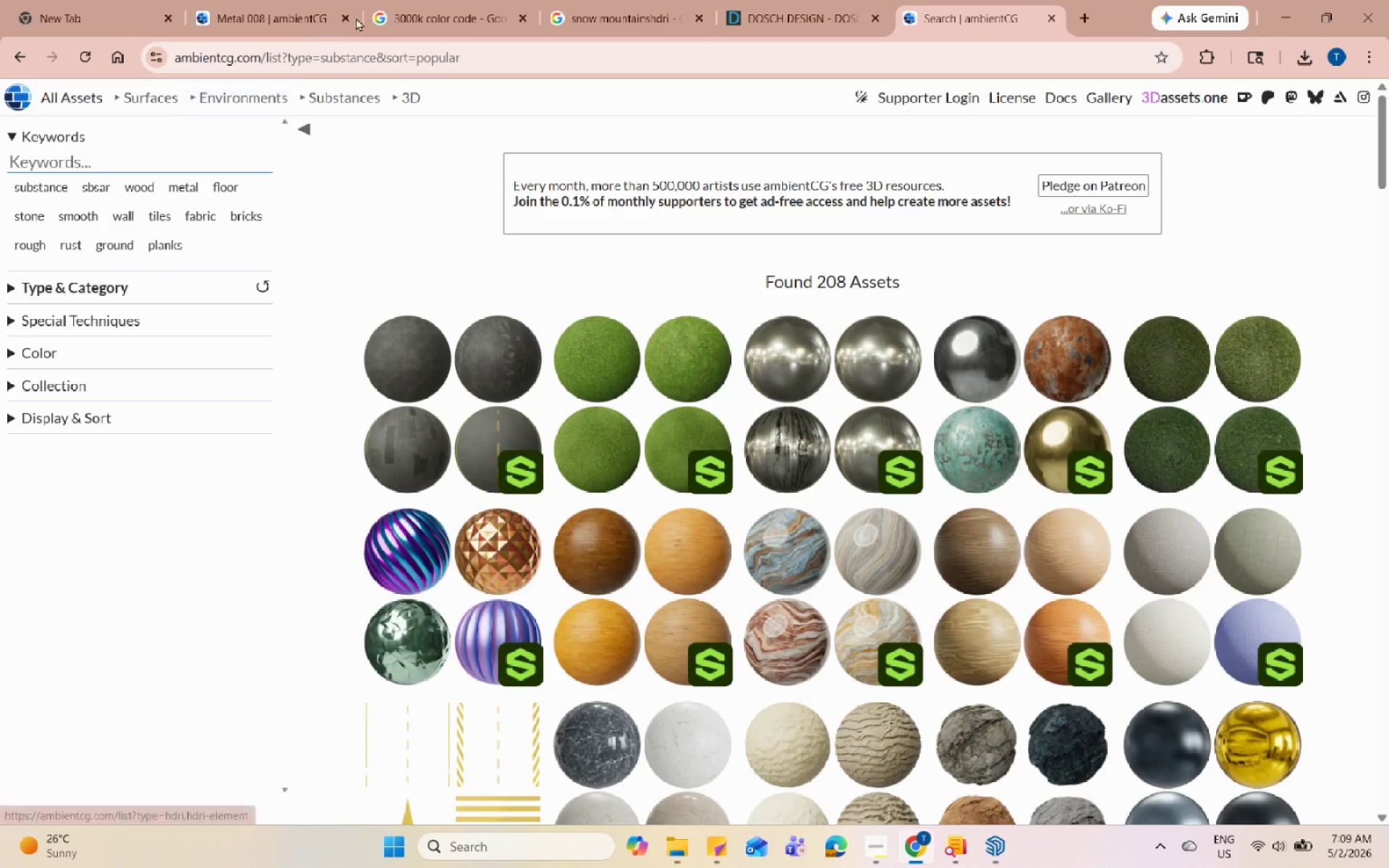 
mouse_move([828, 17])
 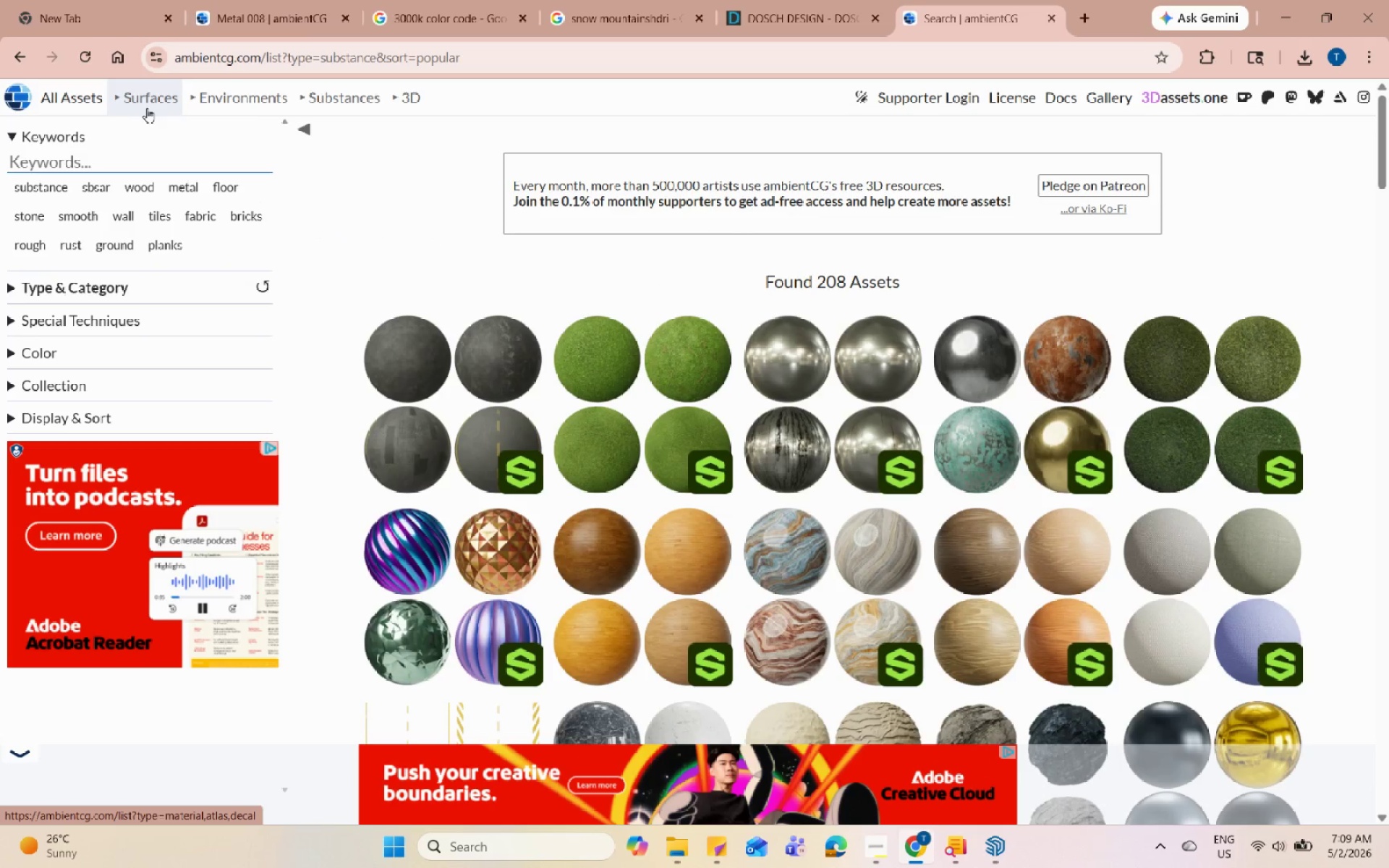 
left_click([73, 102])
 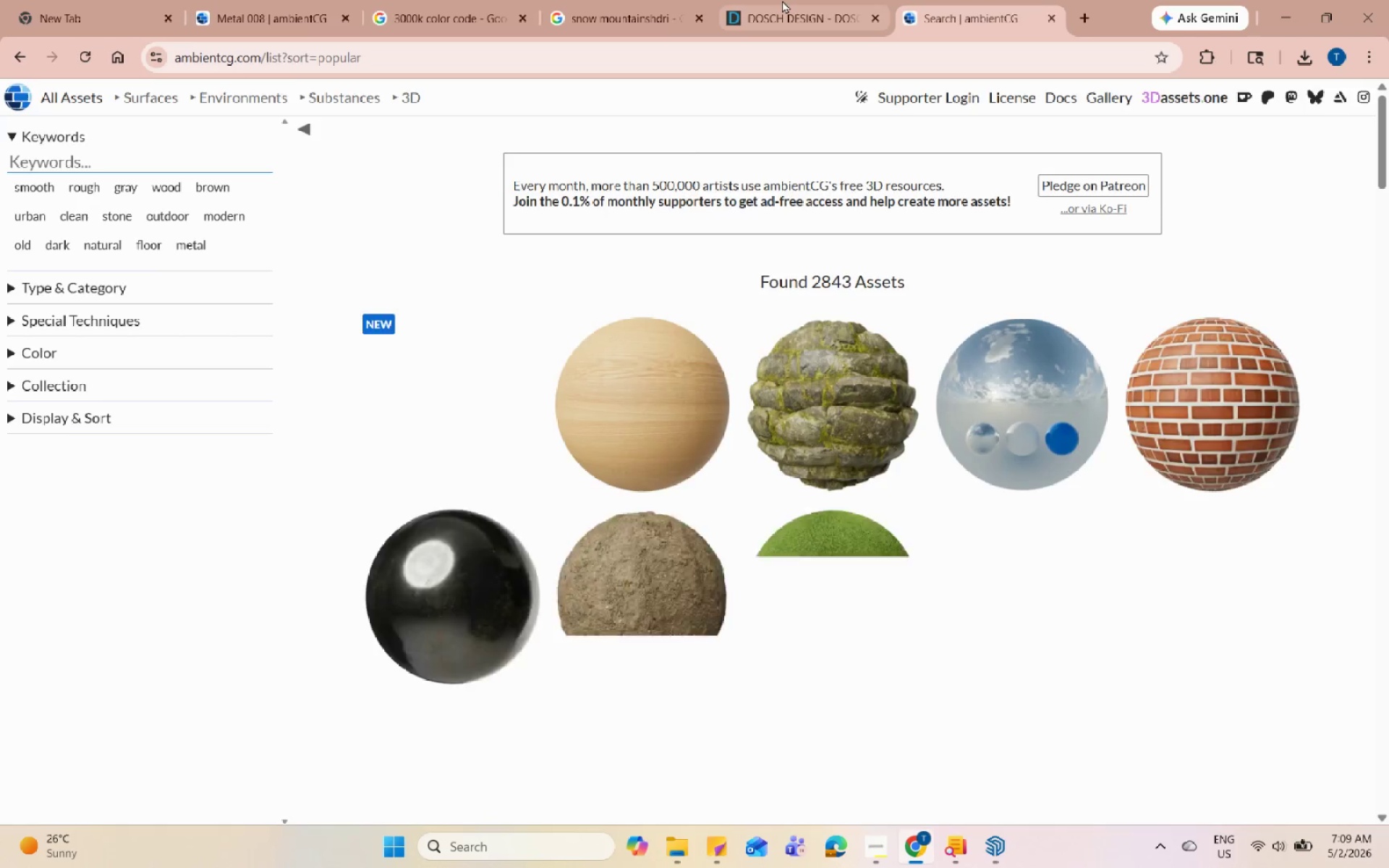 
double_click([642, 0])
 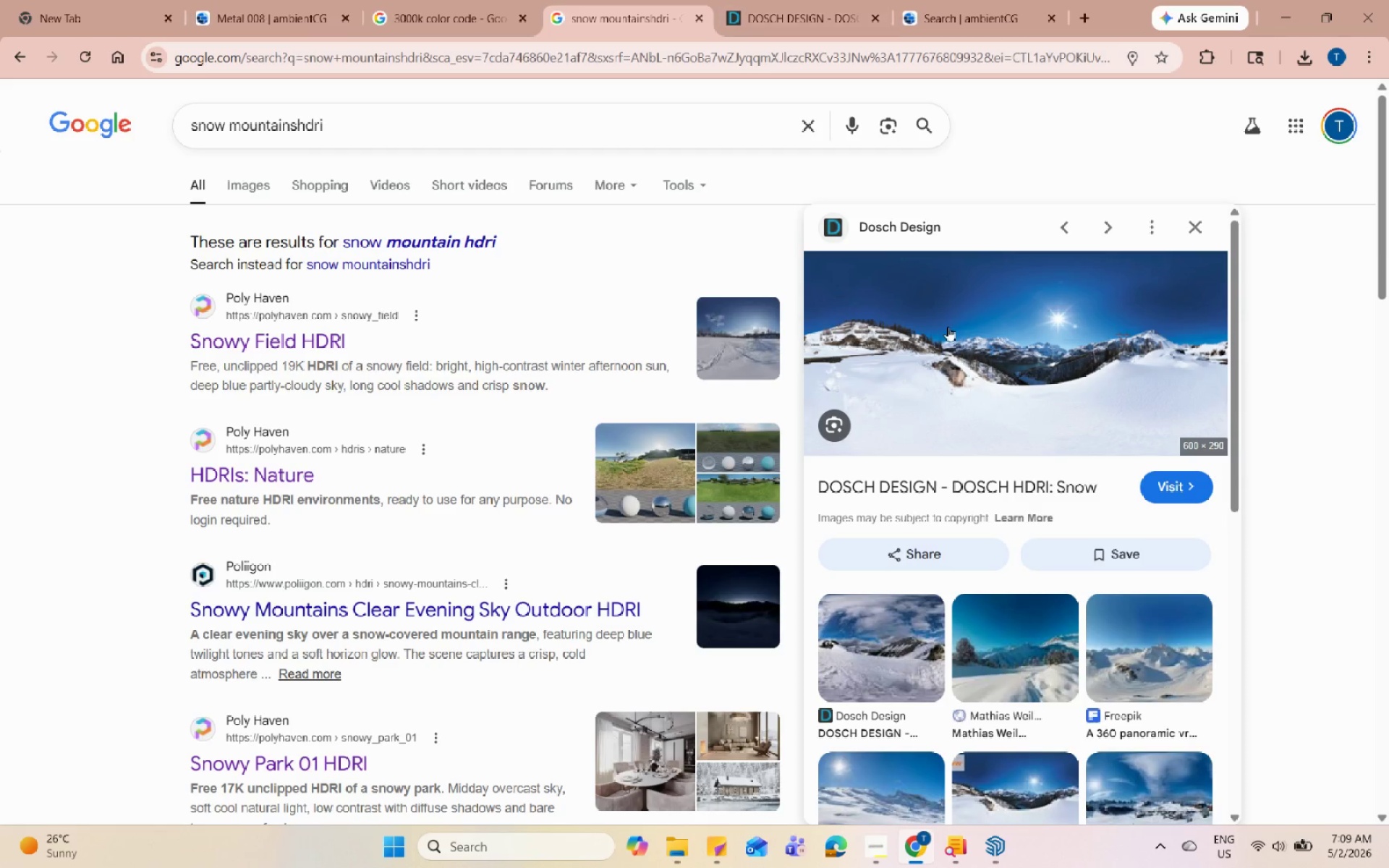 
left_click([948, 326])
 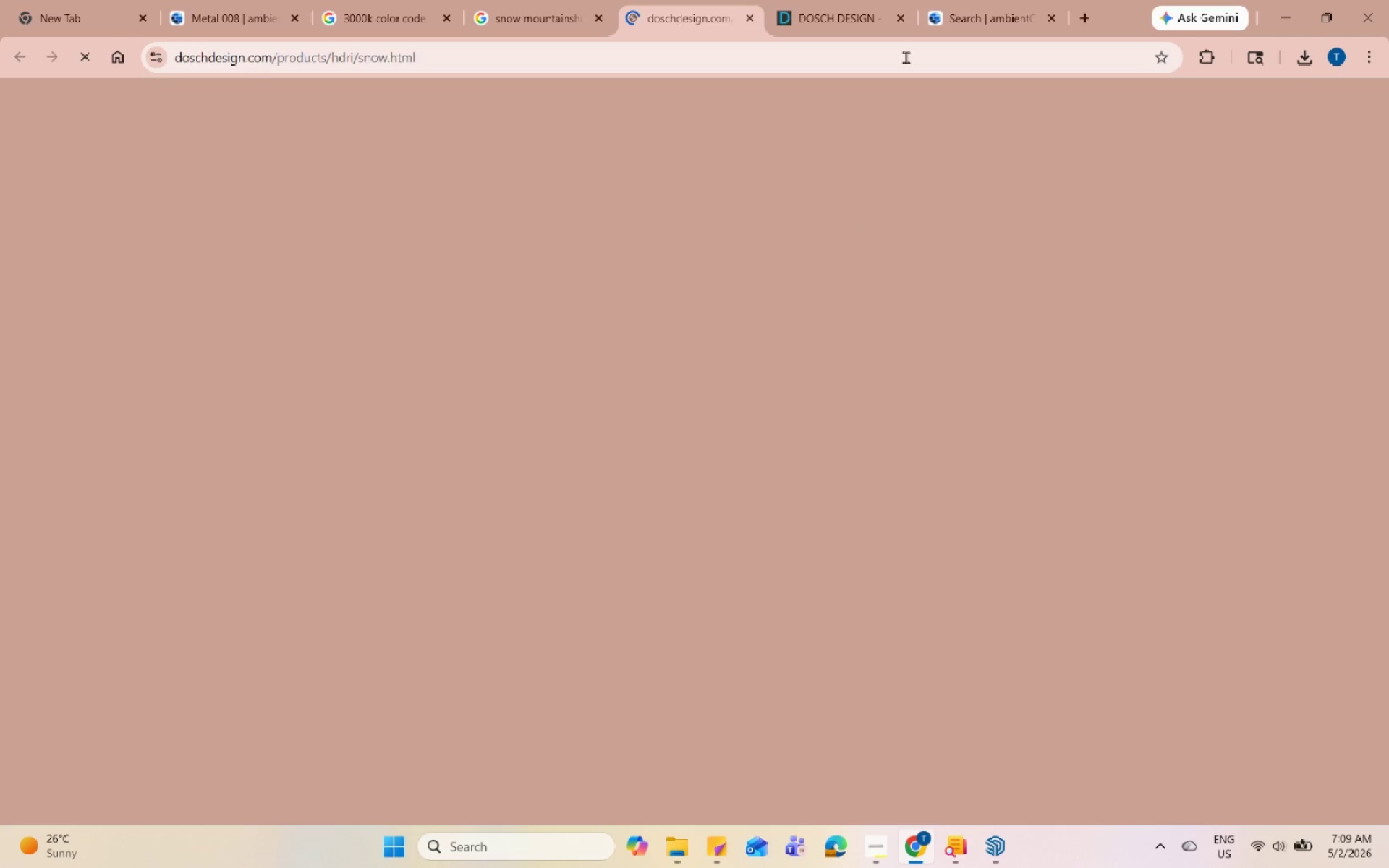 
left_click([827, 0])
 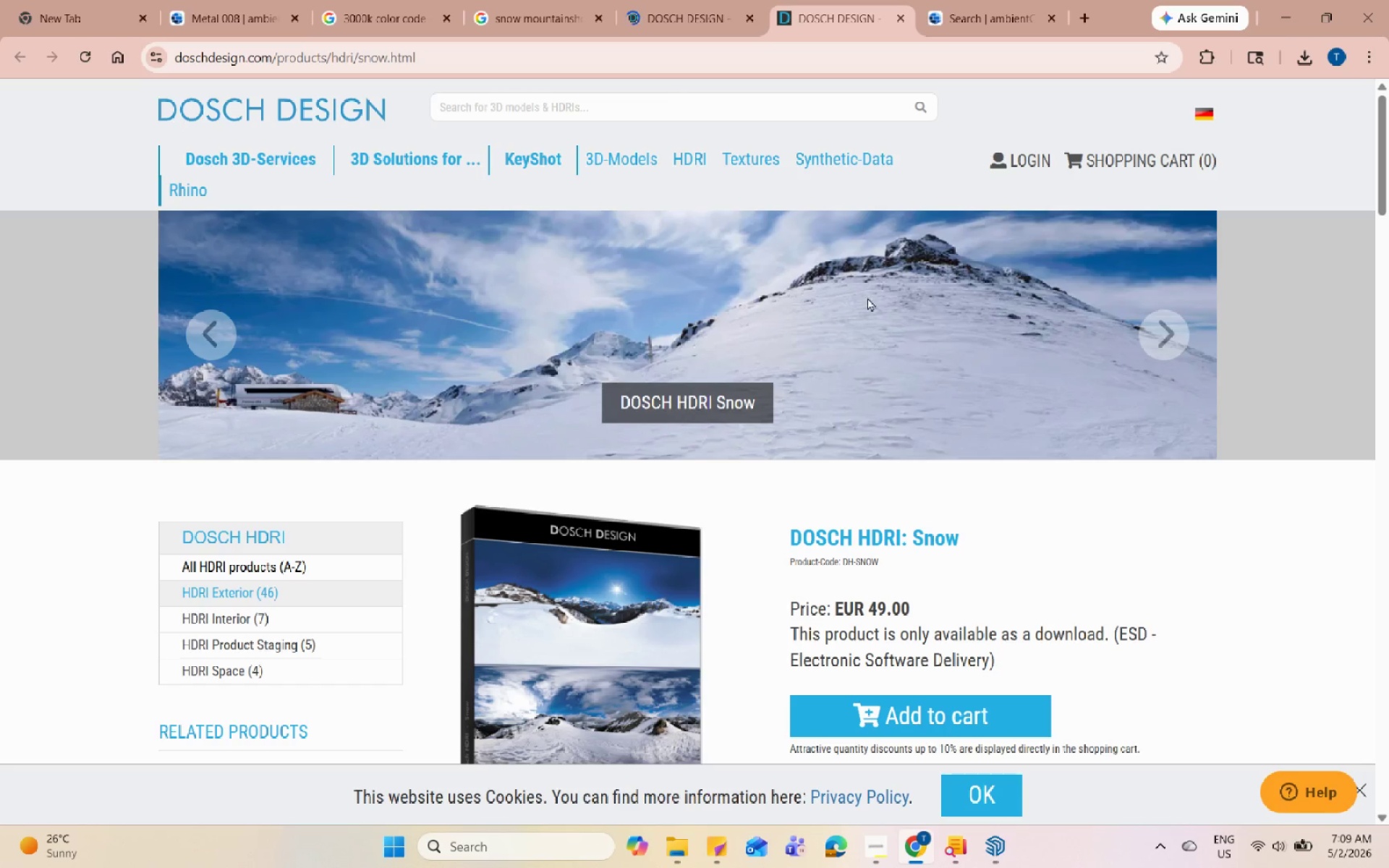 
right_click([871, 312])
 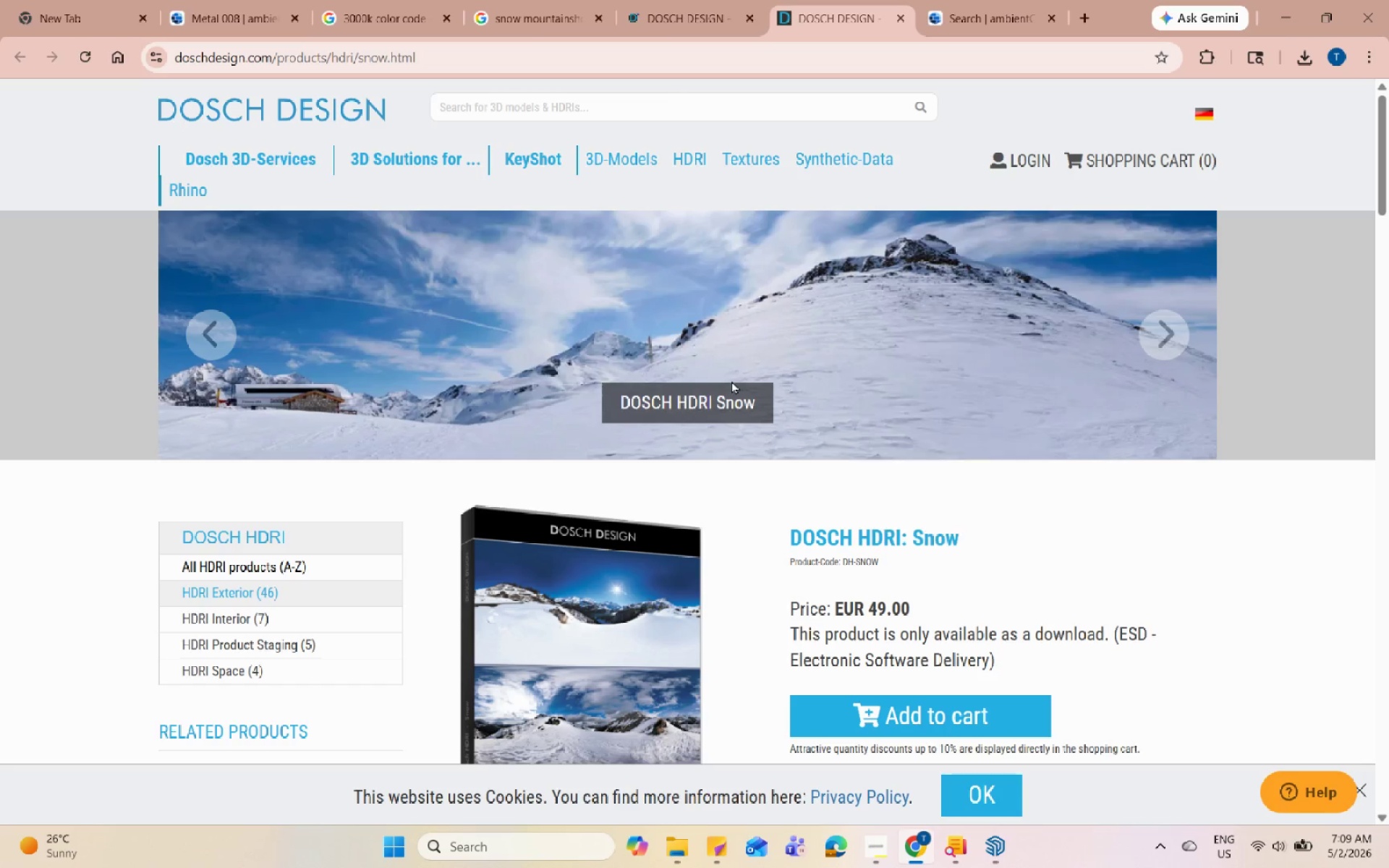 
double_click([738, 394])
 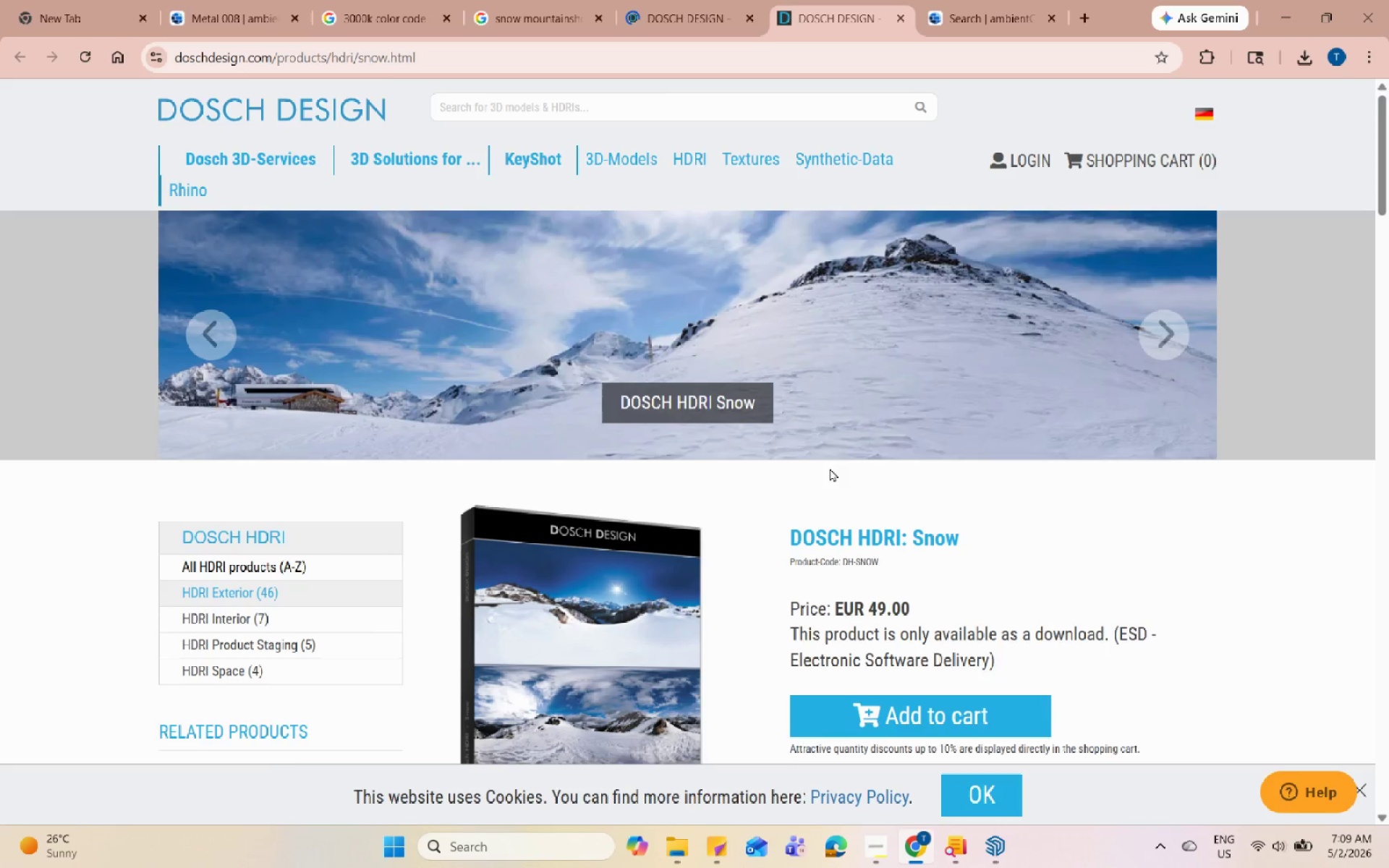 
scroll: coordinate [863, 490], scroll_direction: down, amount: 4.0
 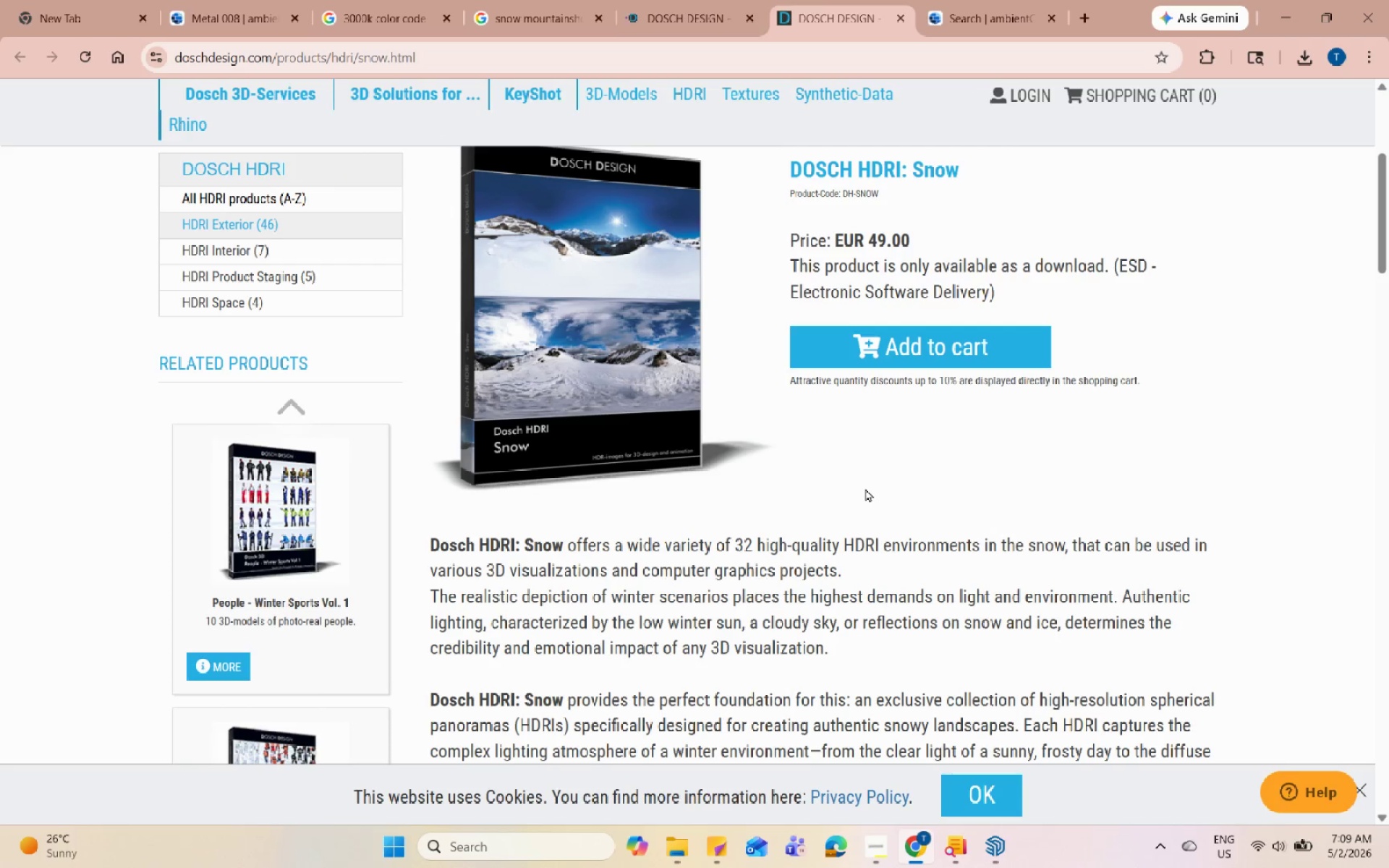 
scroll: coordinate [869, 476], scroll_direction: up, amount: 3.0
 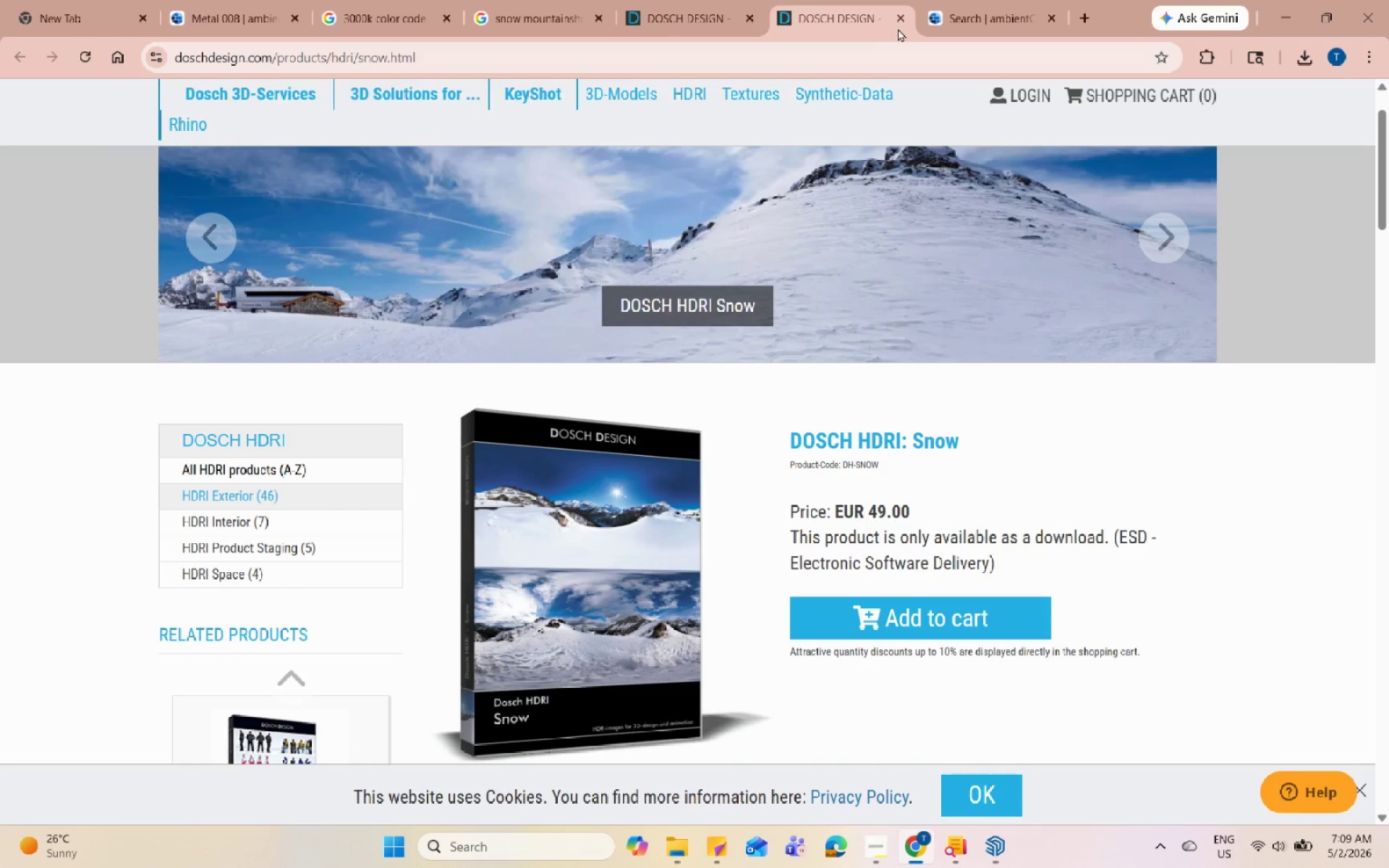 
left_click([899, 22])
 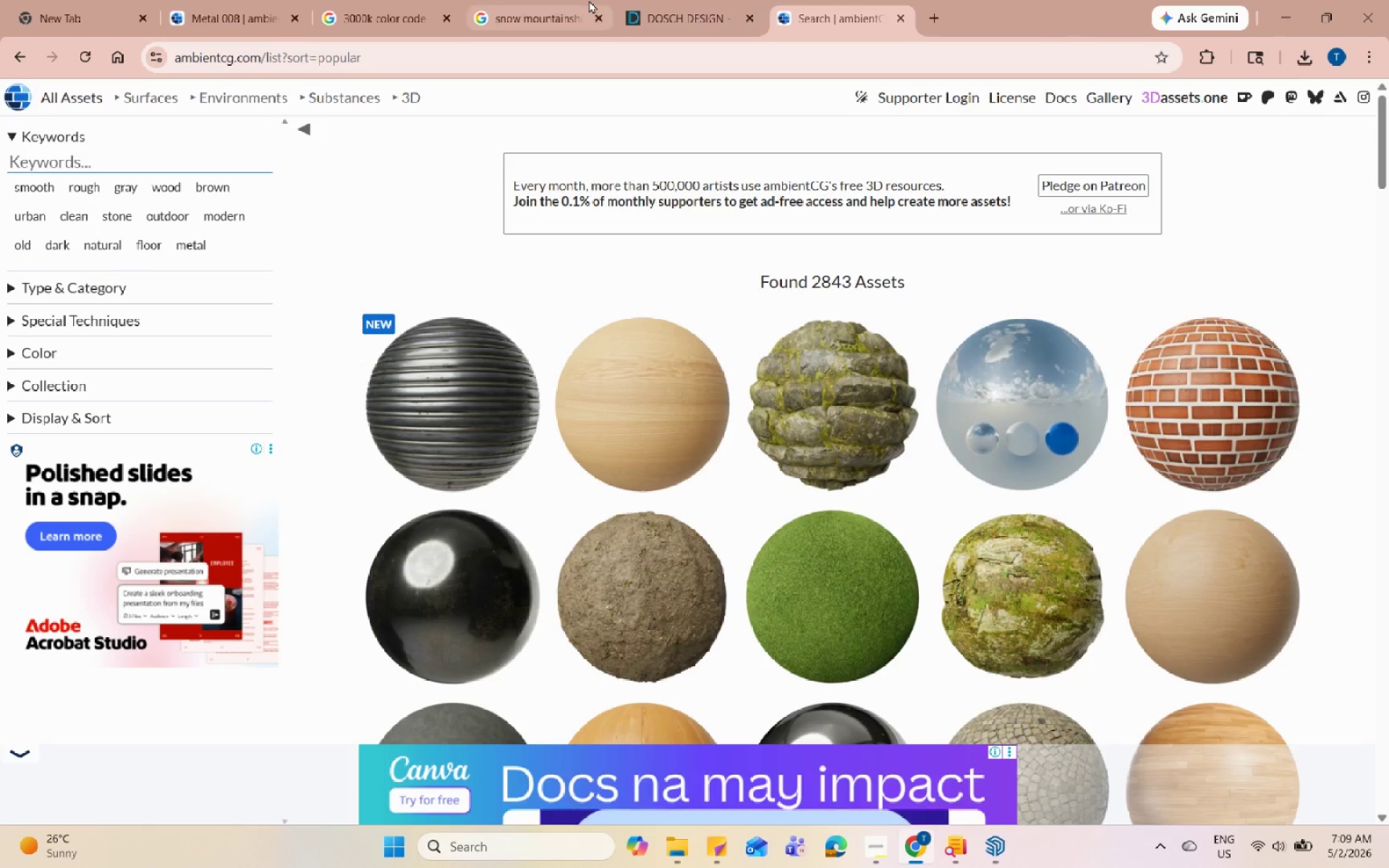 
left_click([661, 0])
 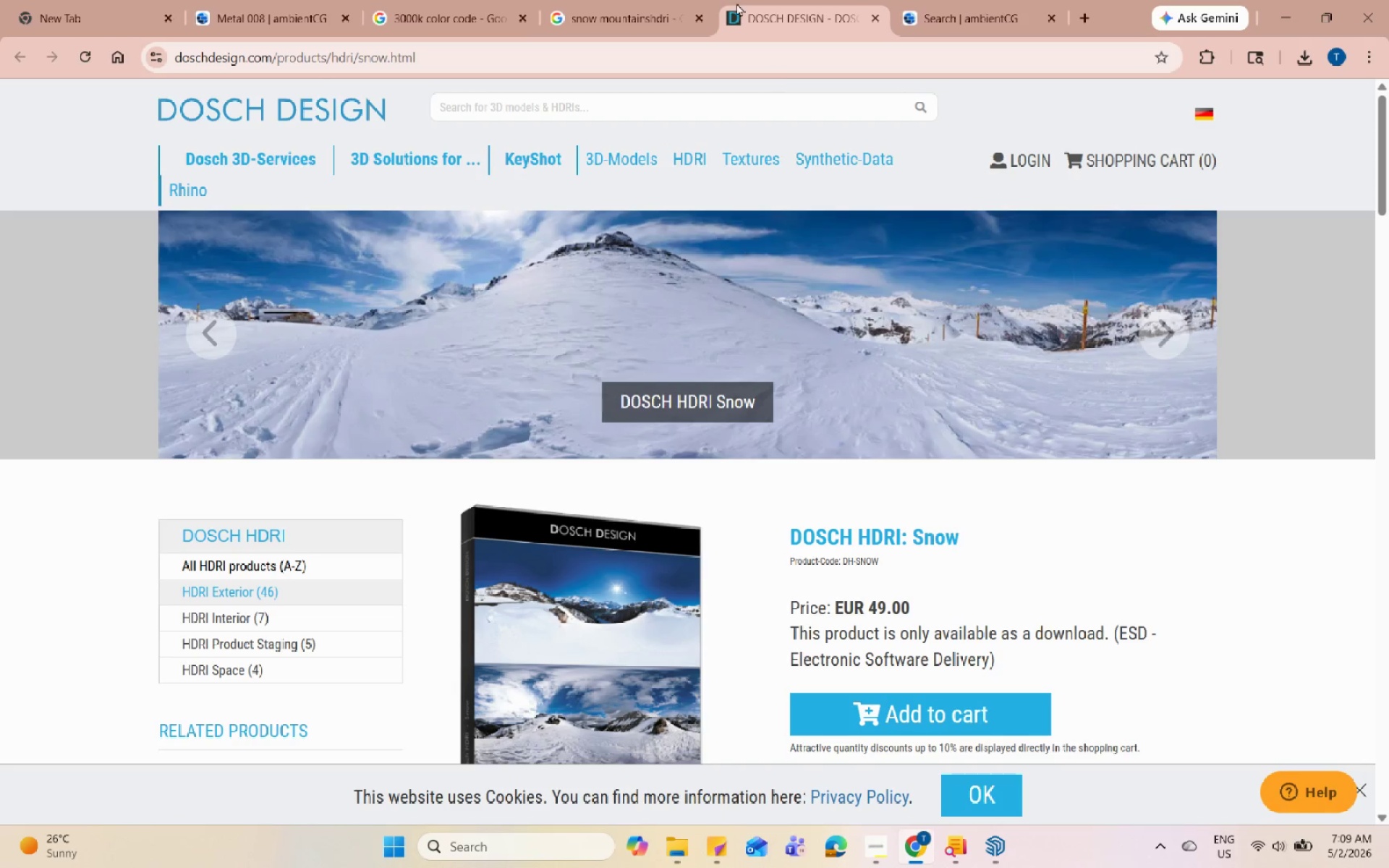 
left_click([585, 0])
 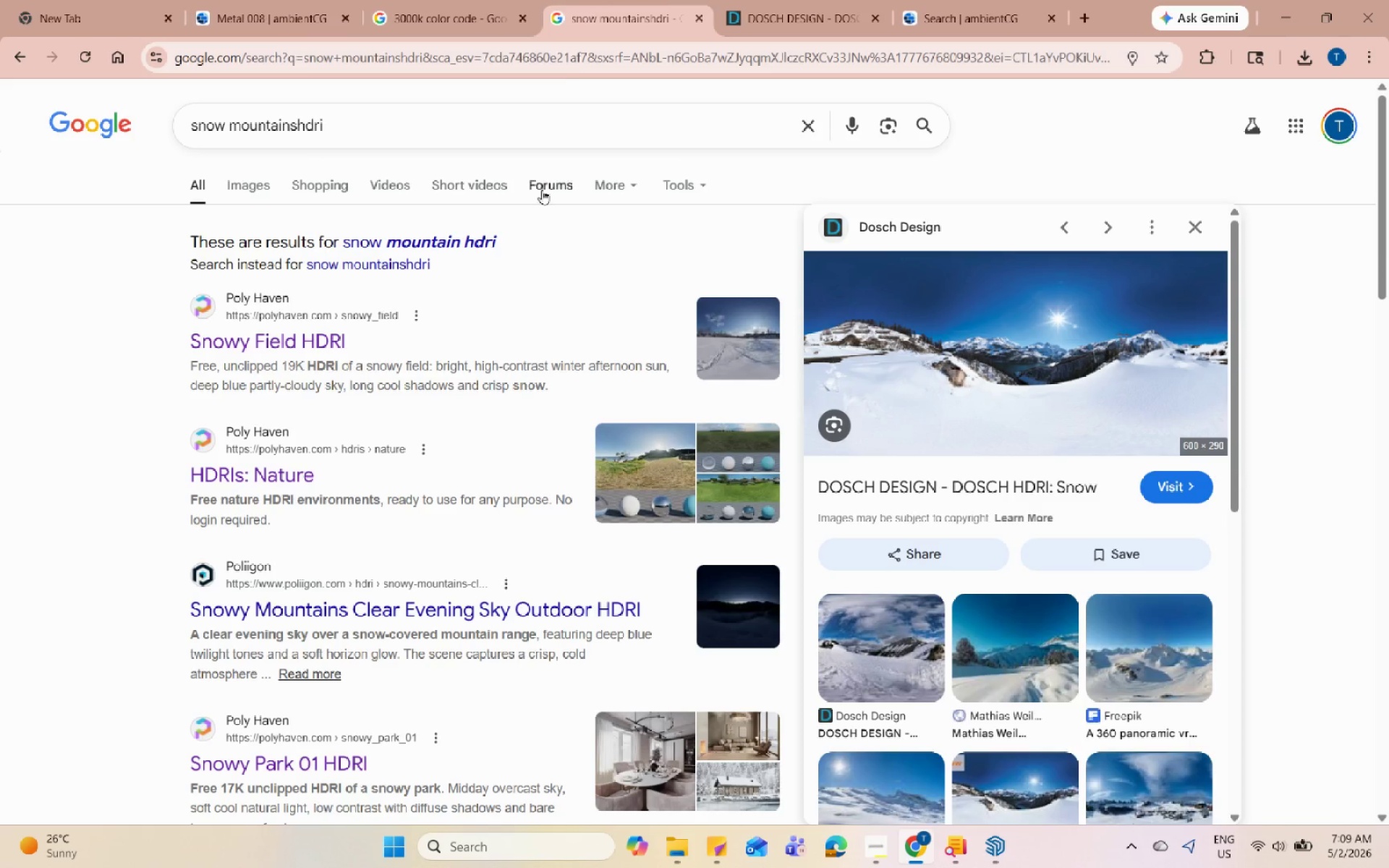 
scroll: coordinate [542, 233], scroll_direction: up, amount: 3.0
 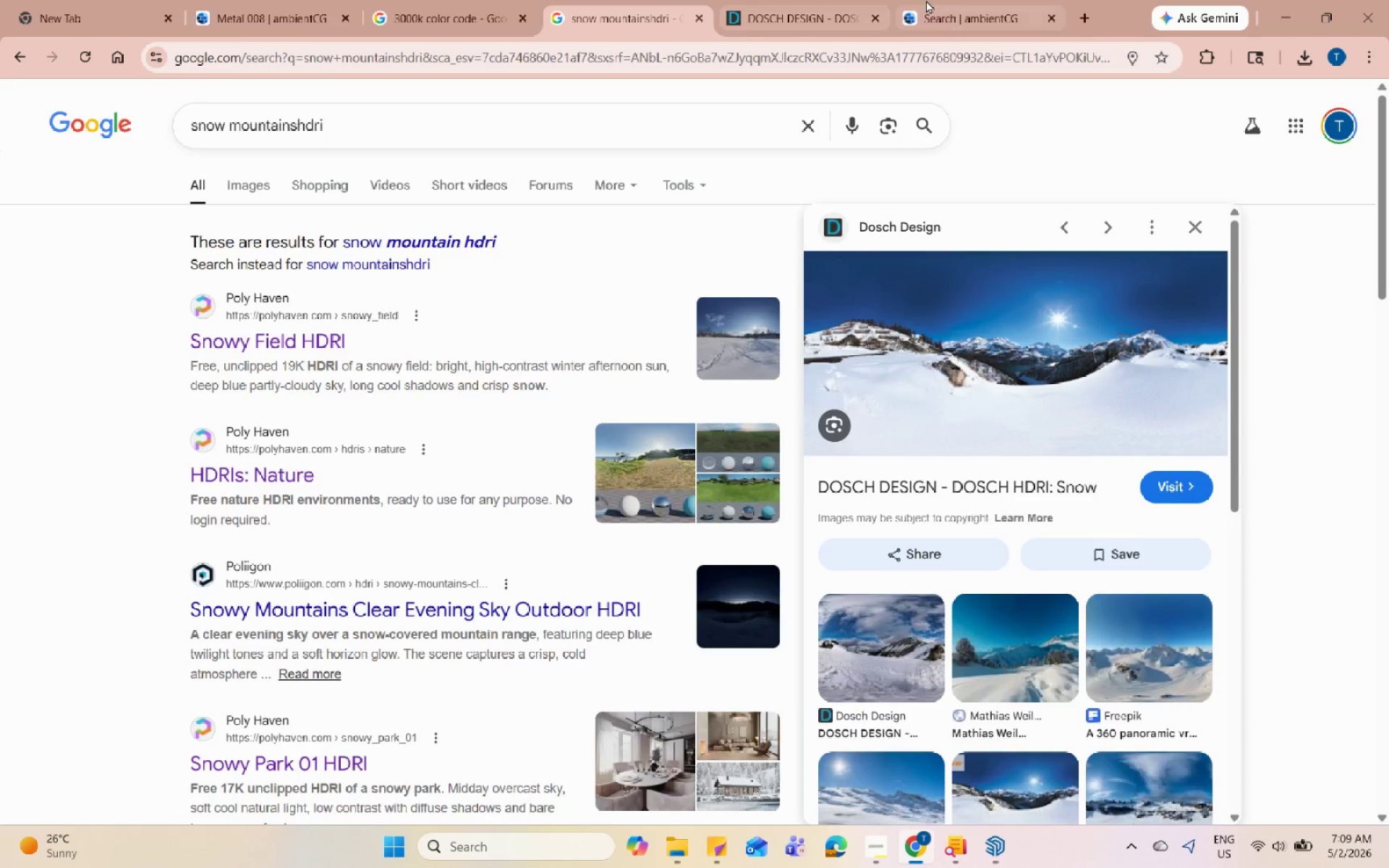 
scroll: coordinate [870, 479], scroll_direction: down, amount: 3.0
 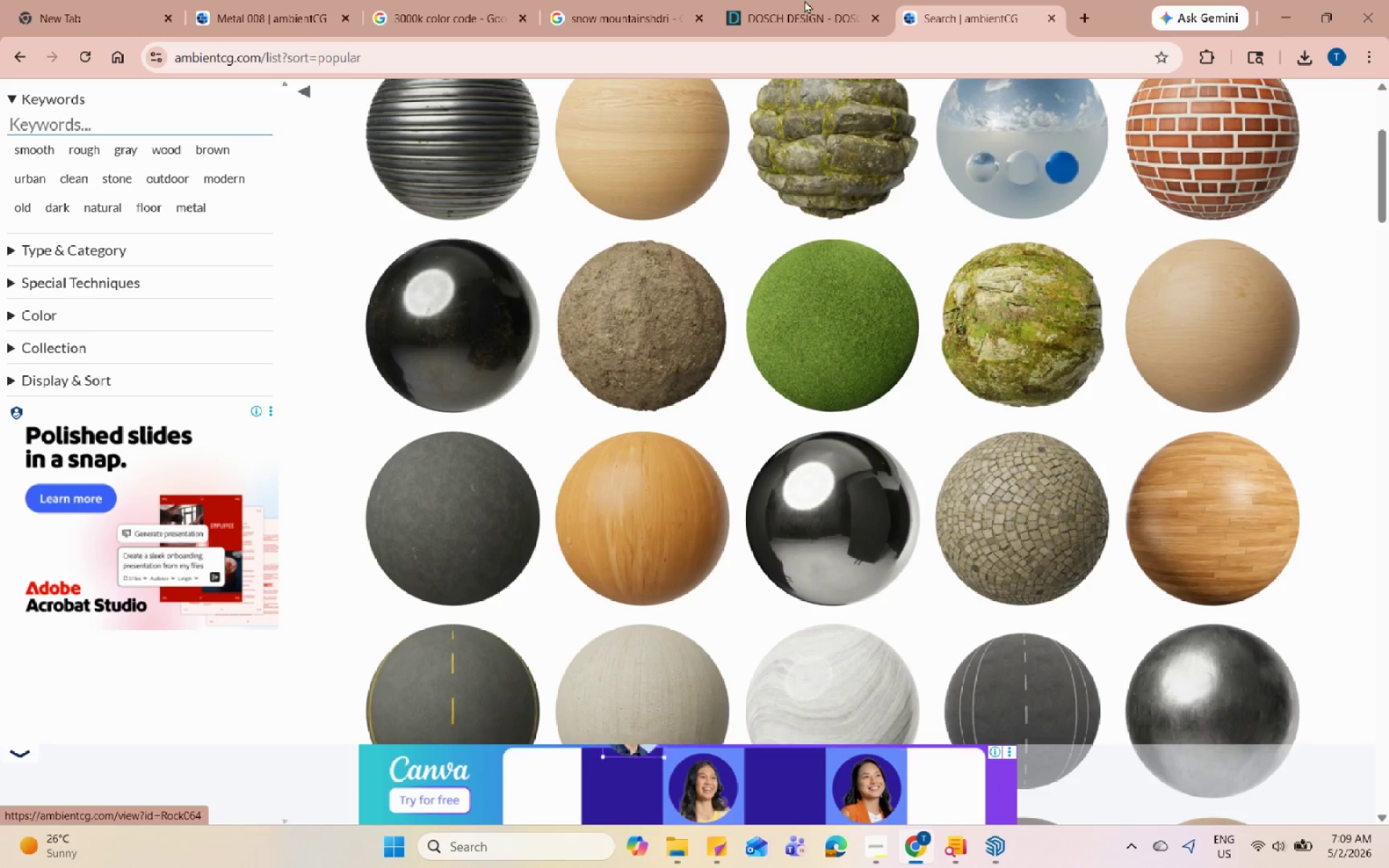 
left_click([804, 0])
 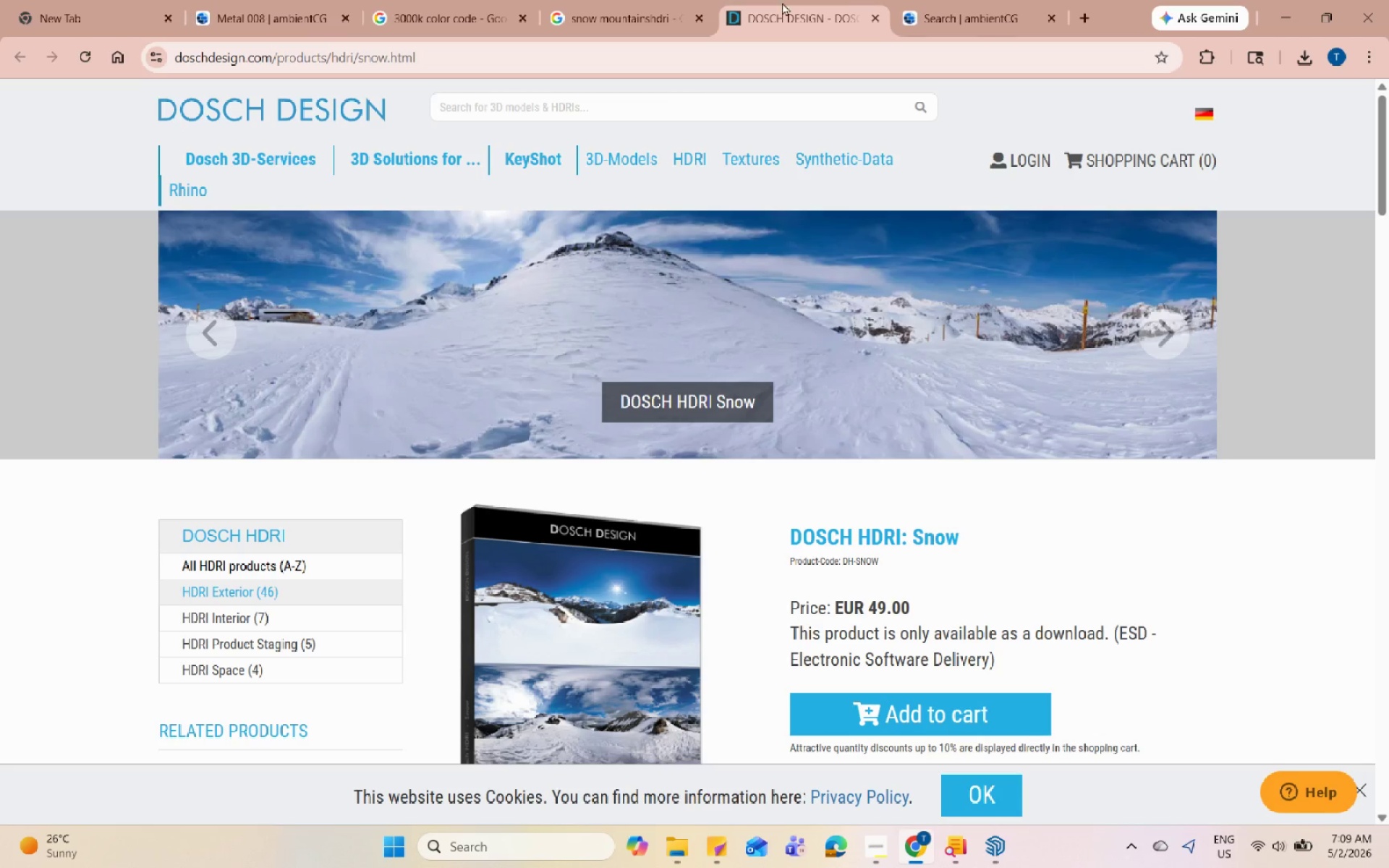 
left_click([585, 0])
 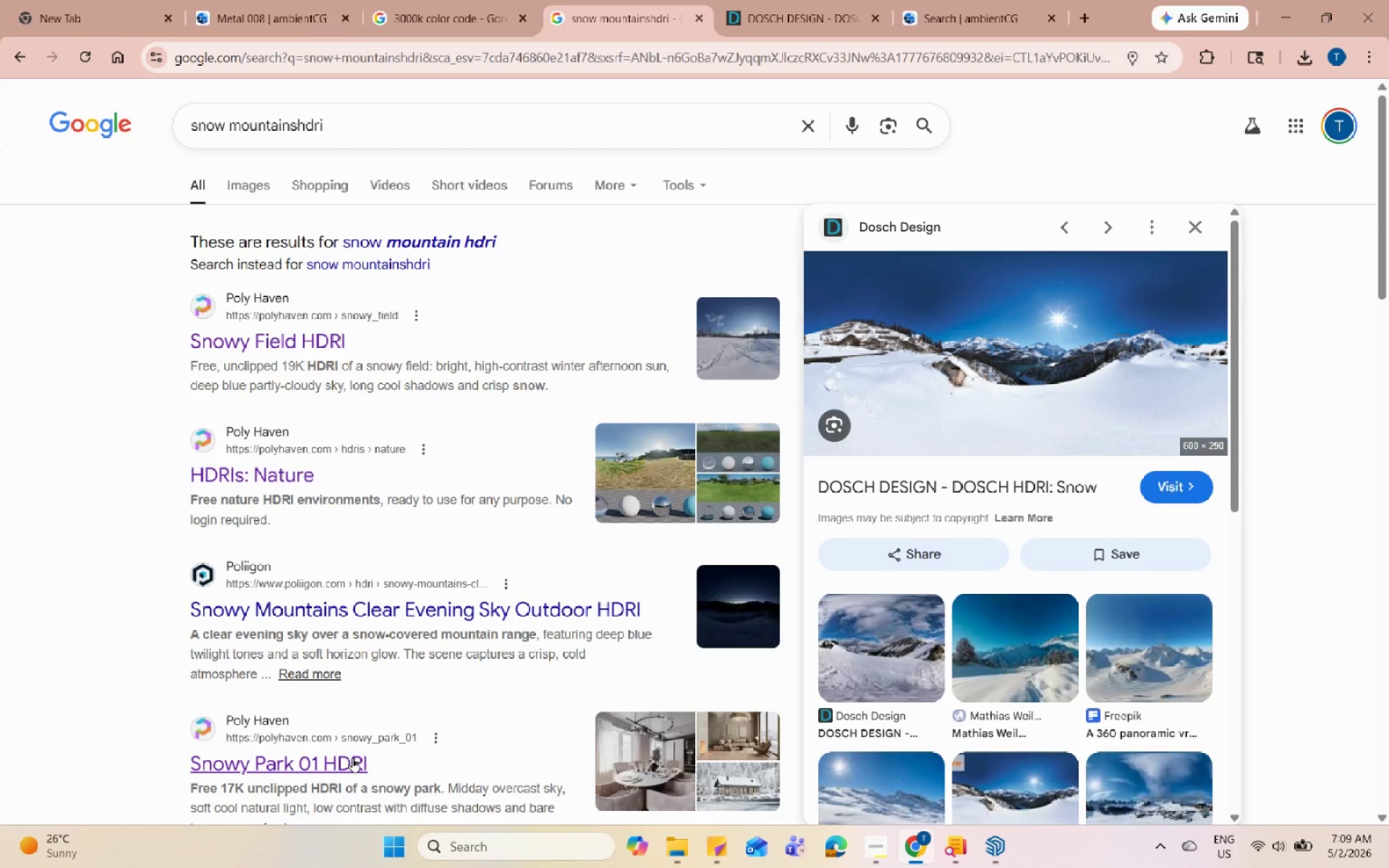 
scroll: coordinate [369, 722], scroll_direction: down, amount: 5.0
 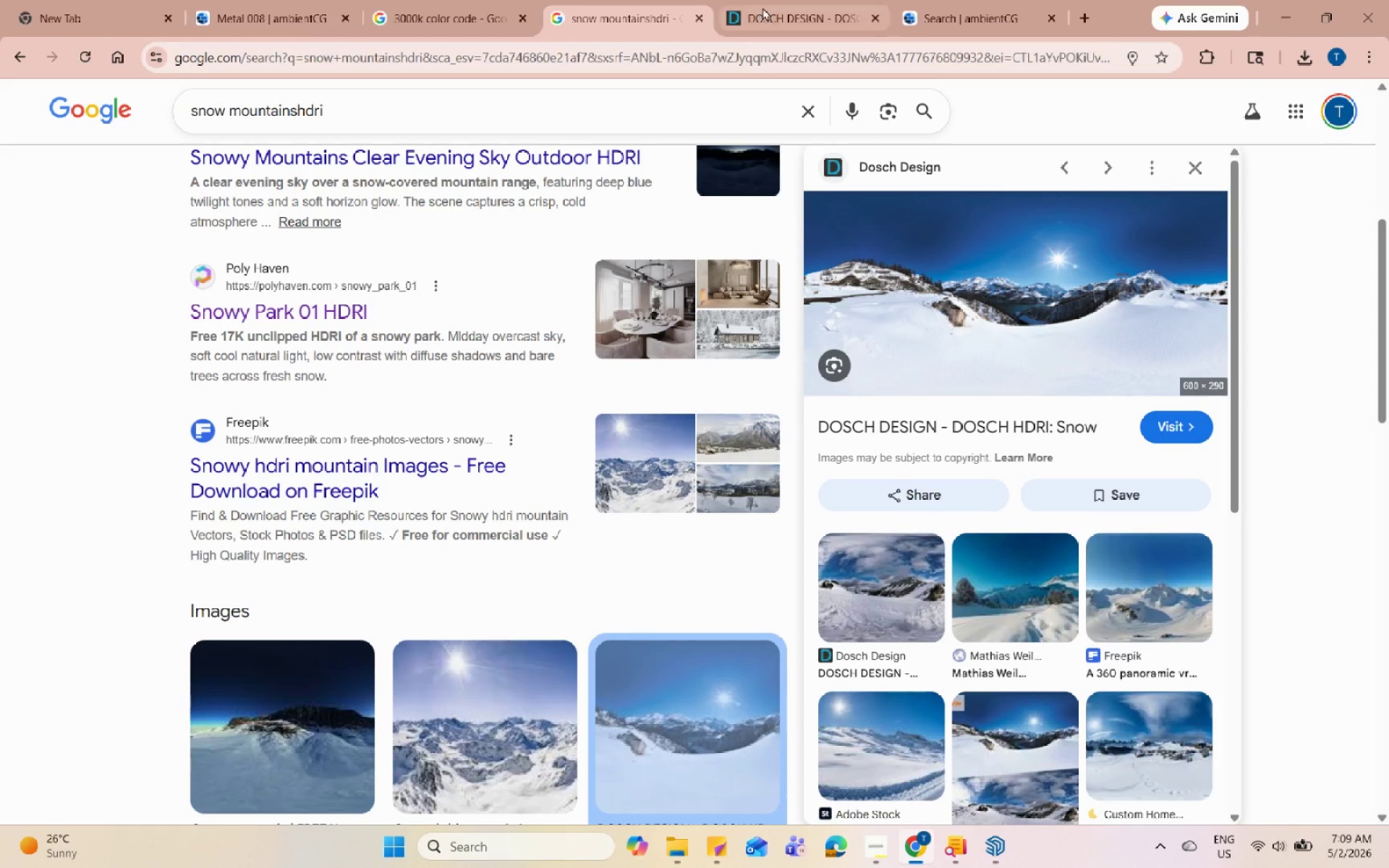 
scroll: coordinate [549, 484], scroll_direction: up, amount: 5.0
 